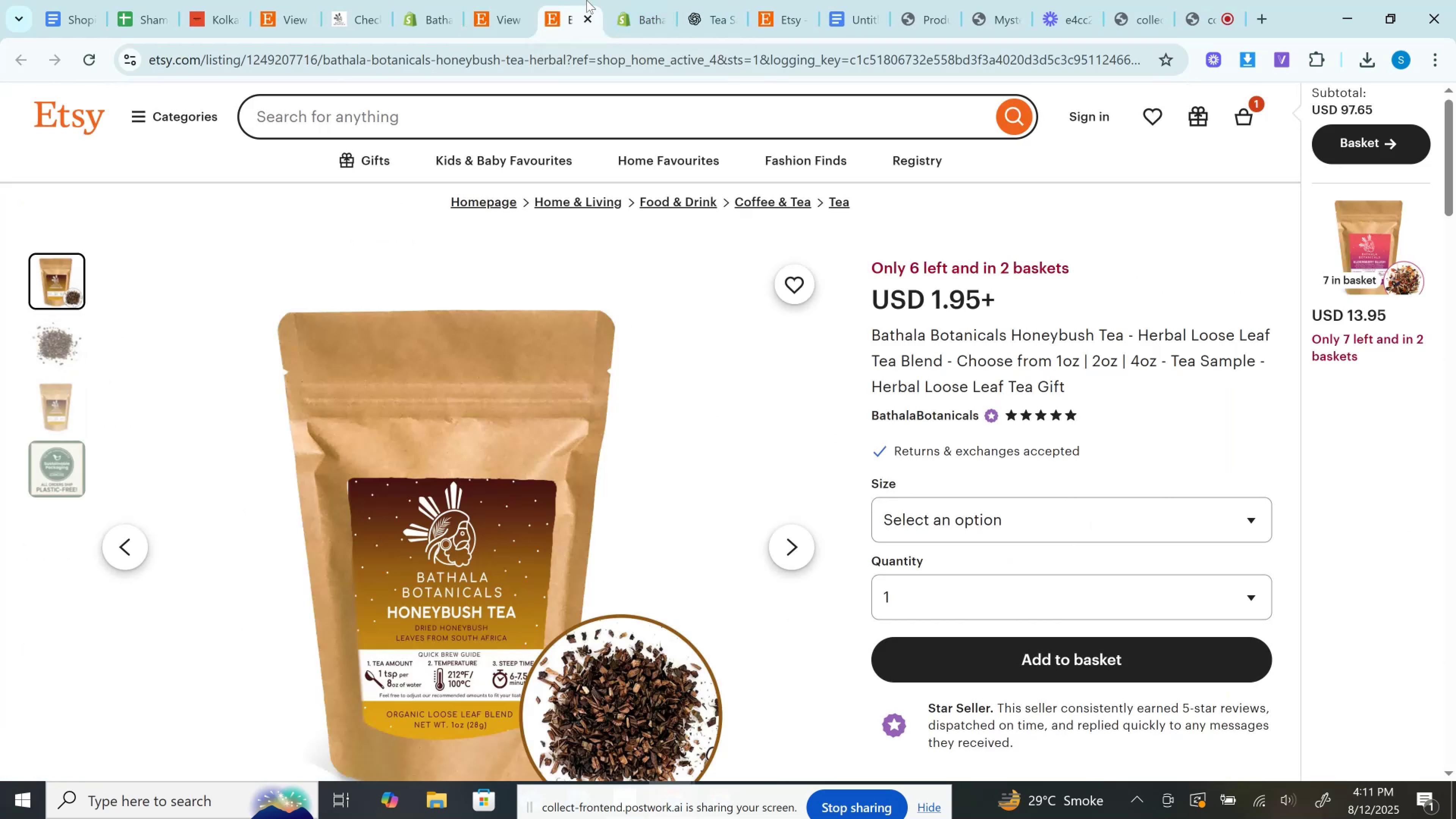 
wait(10.61)
 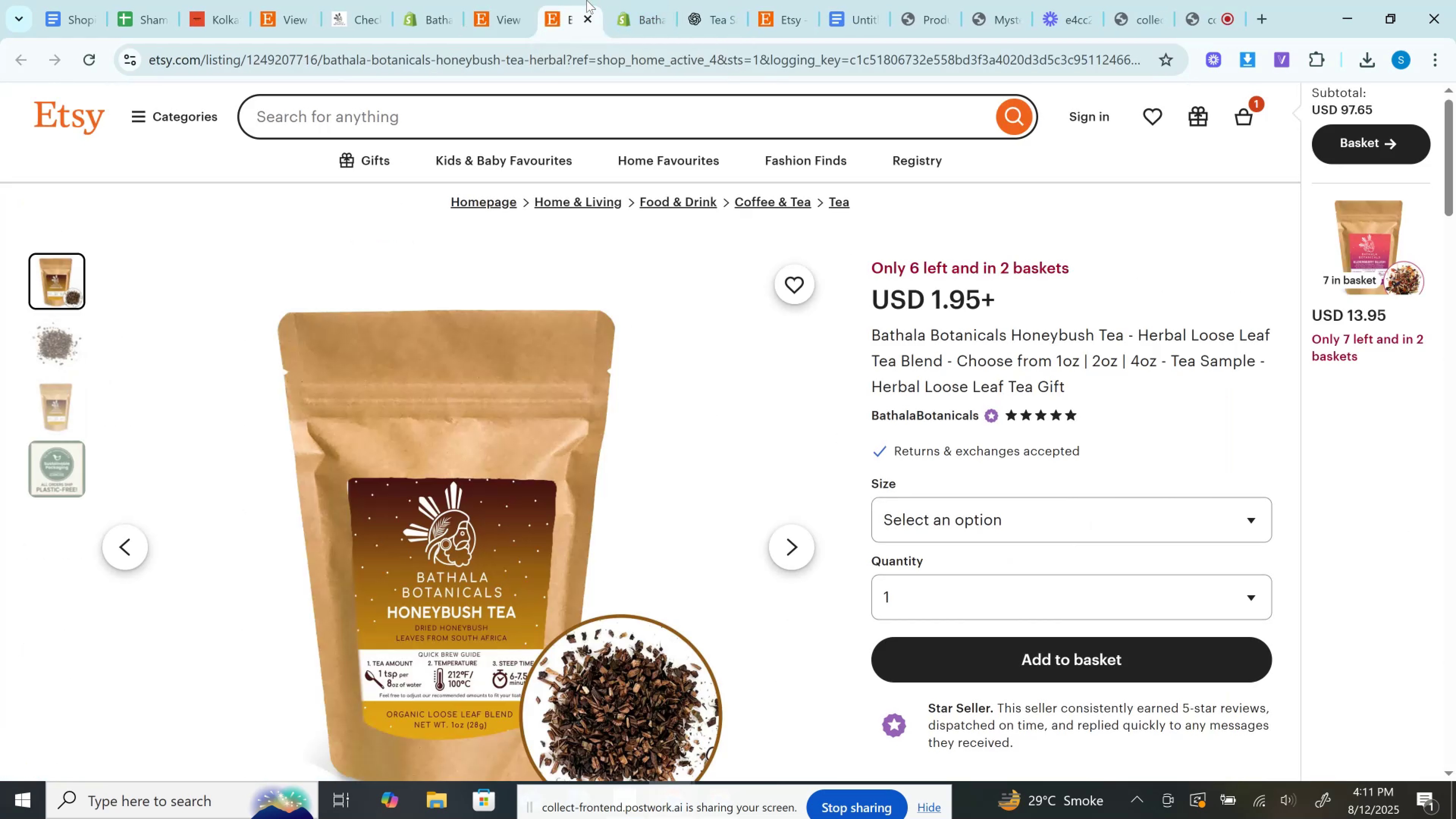 
left_click([1051, 525])
 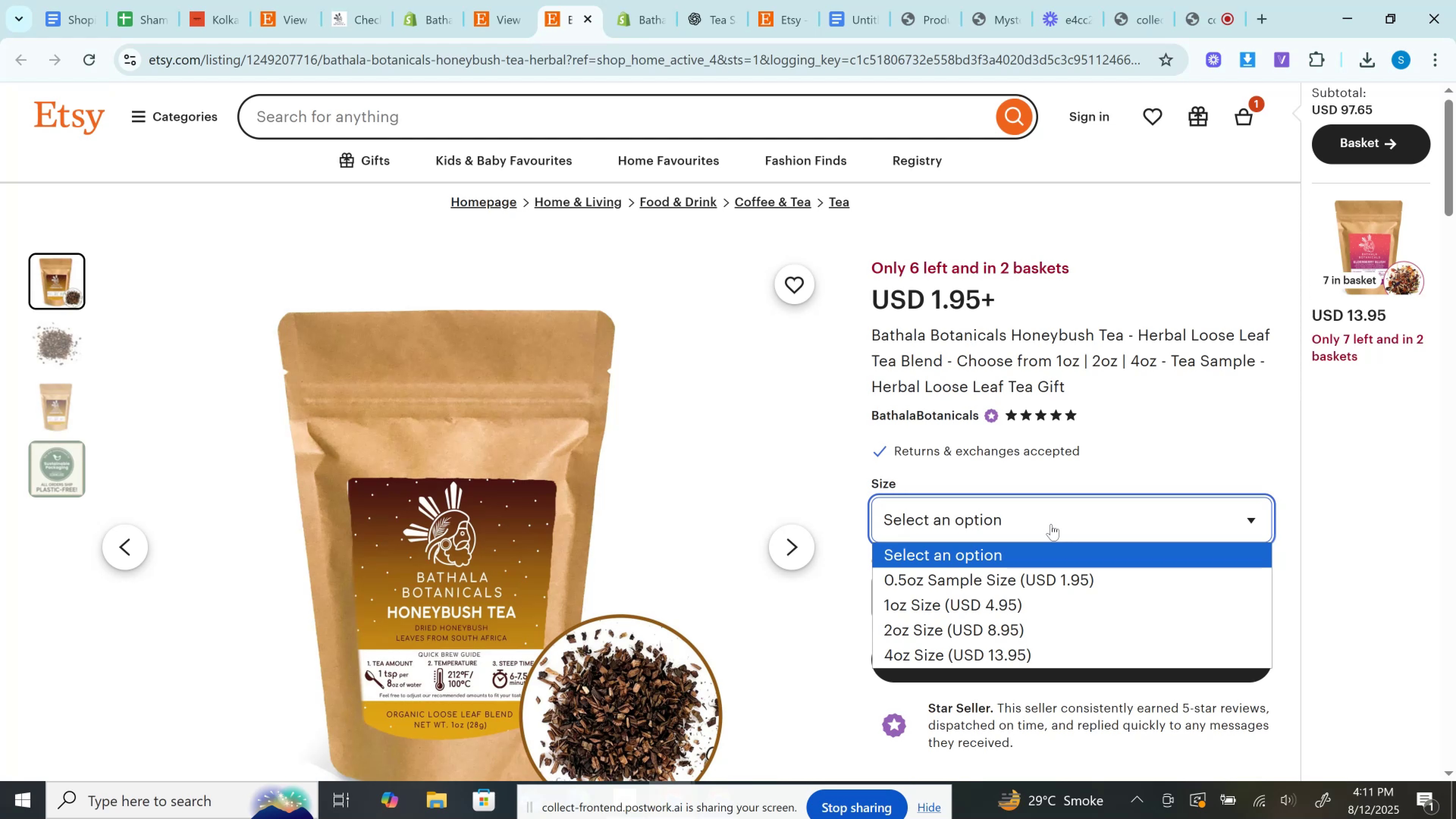 
wait(12.12)
 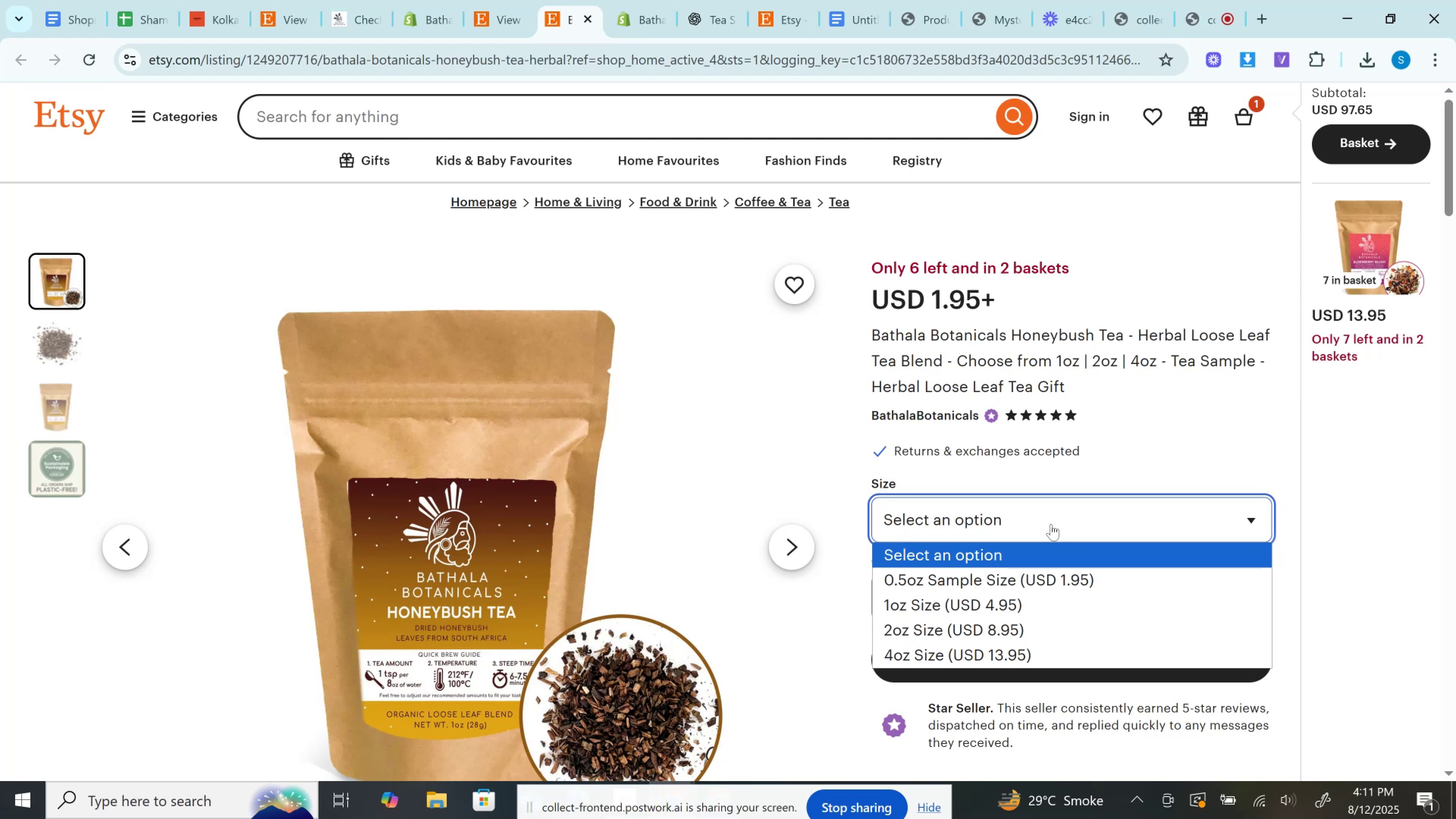 
left_click([1051, 524])
 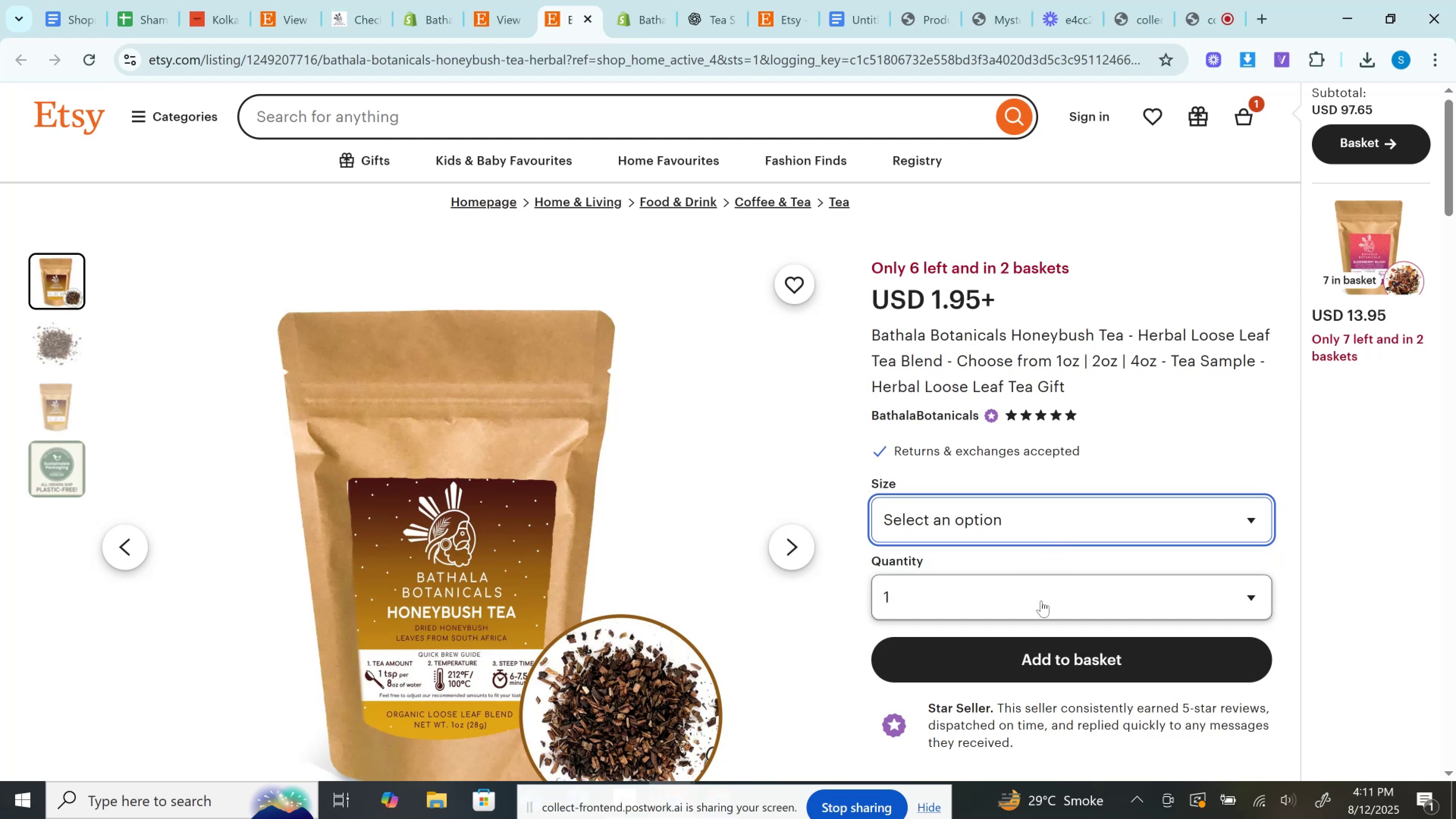 
left_click([1040, 606])
 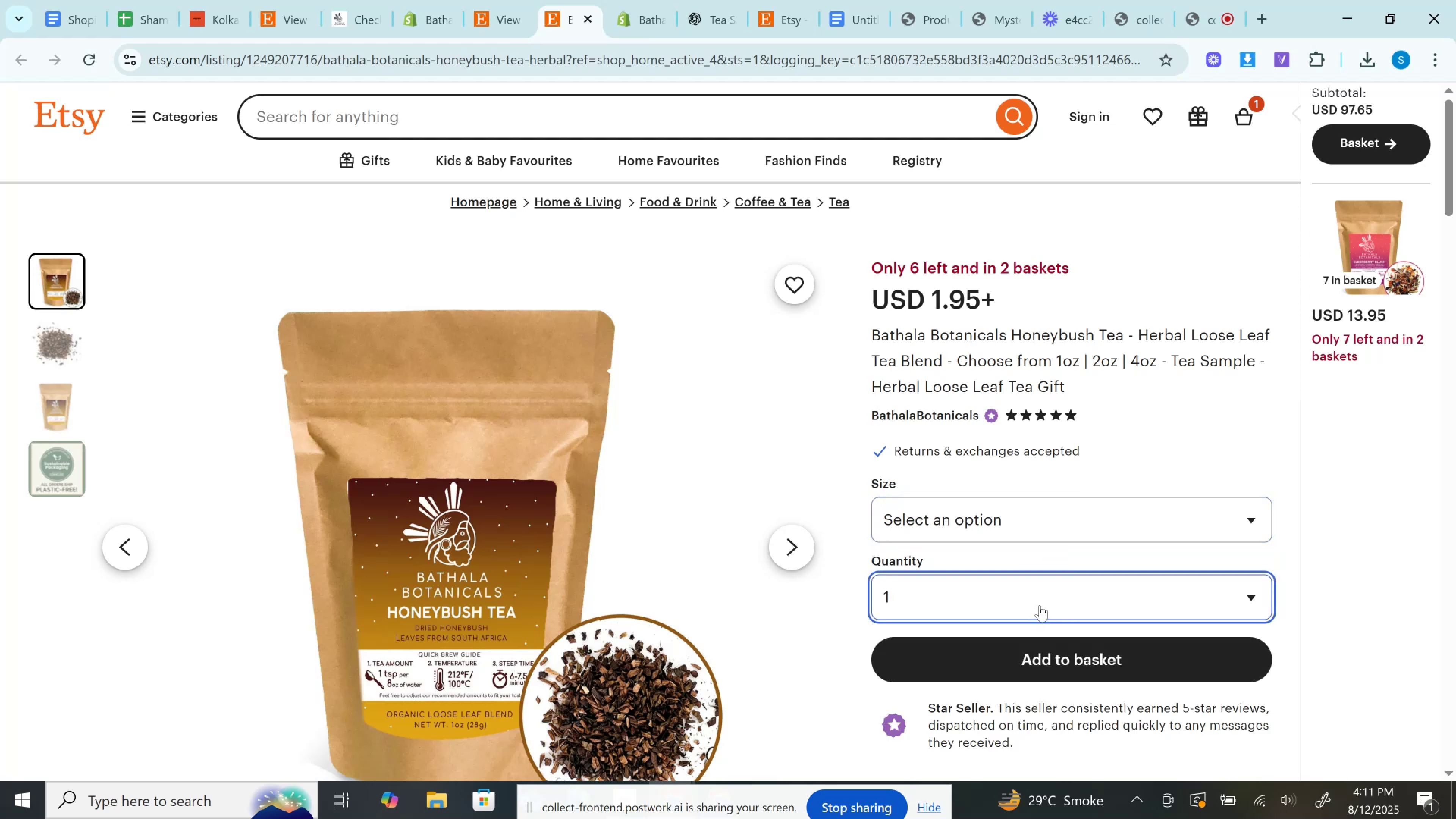 
double_click([1040, 605])
 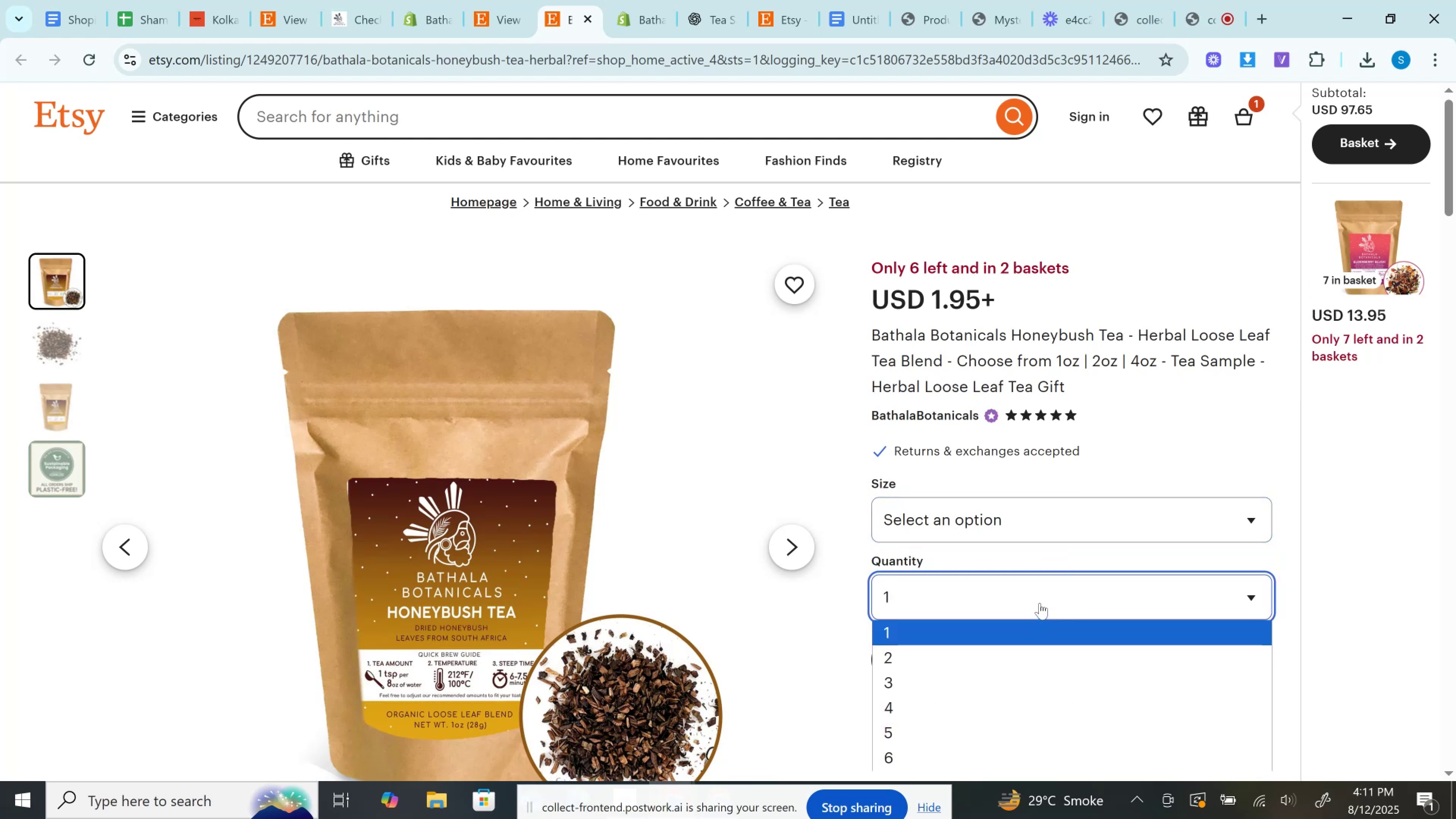 
scroll: coordinate [1040, 603], scroll_direction: down, amount: 2.0
 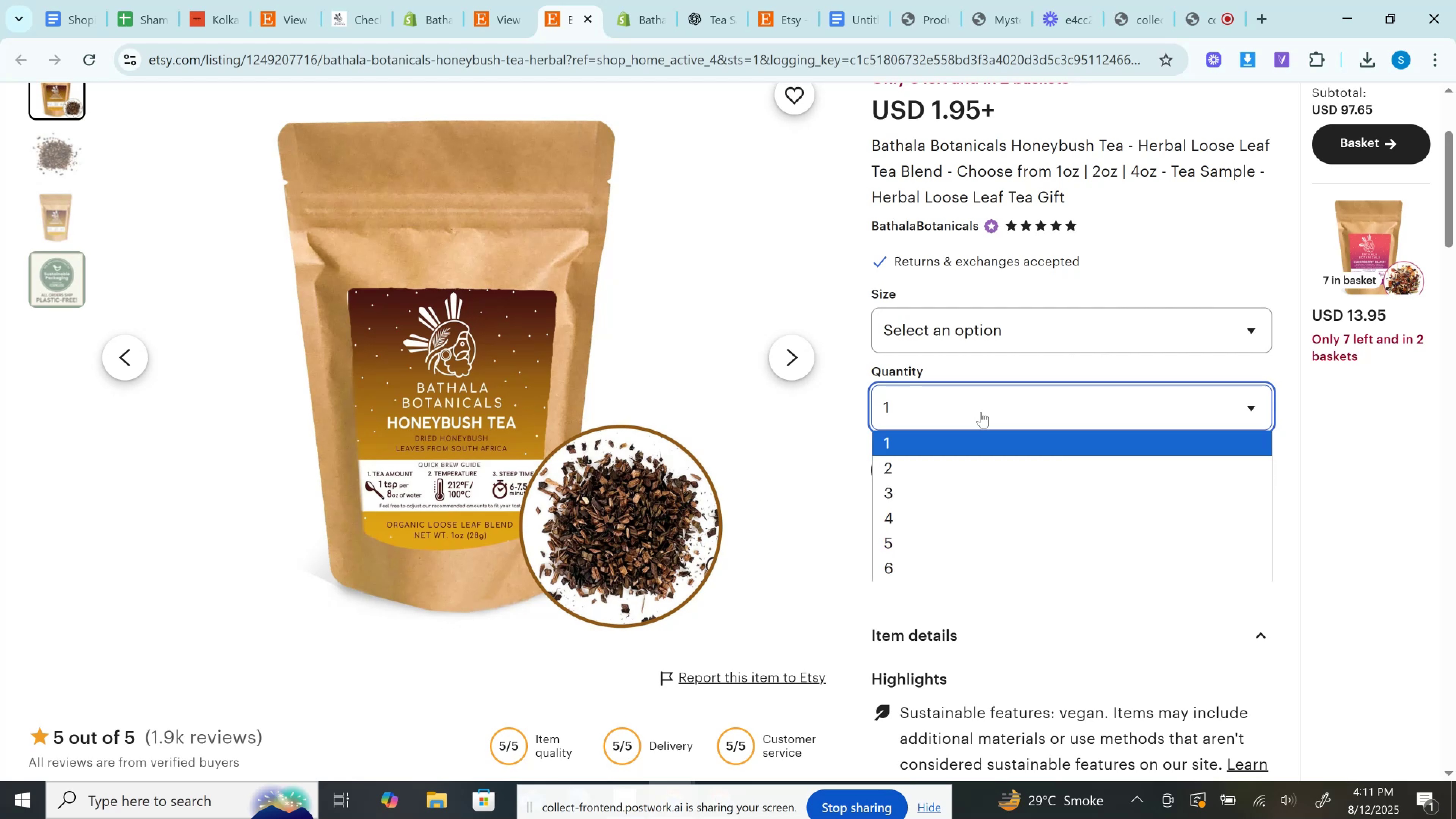 
double_click([981, 412])
 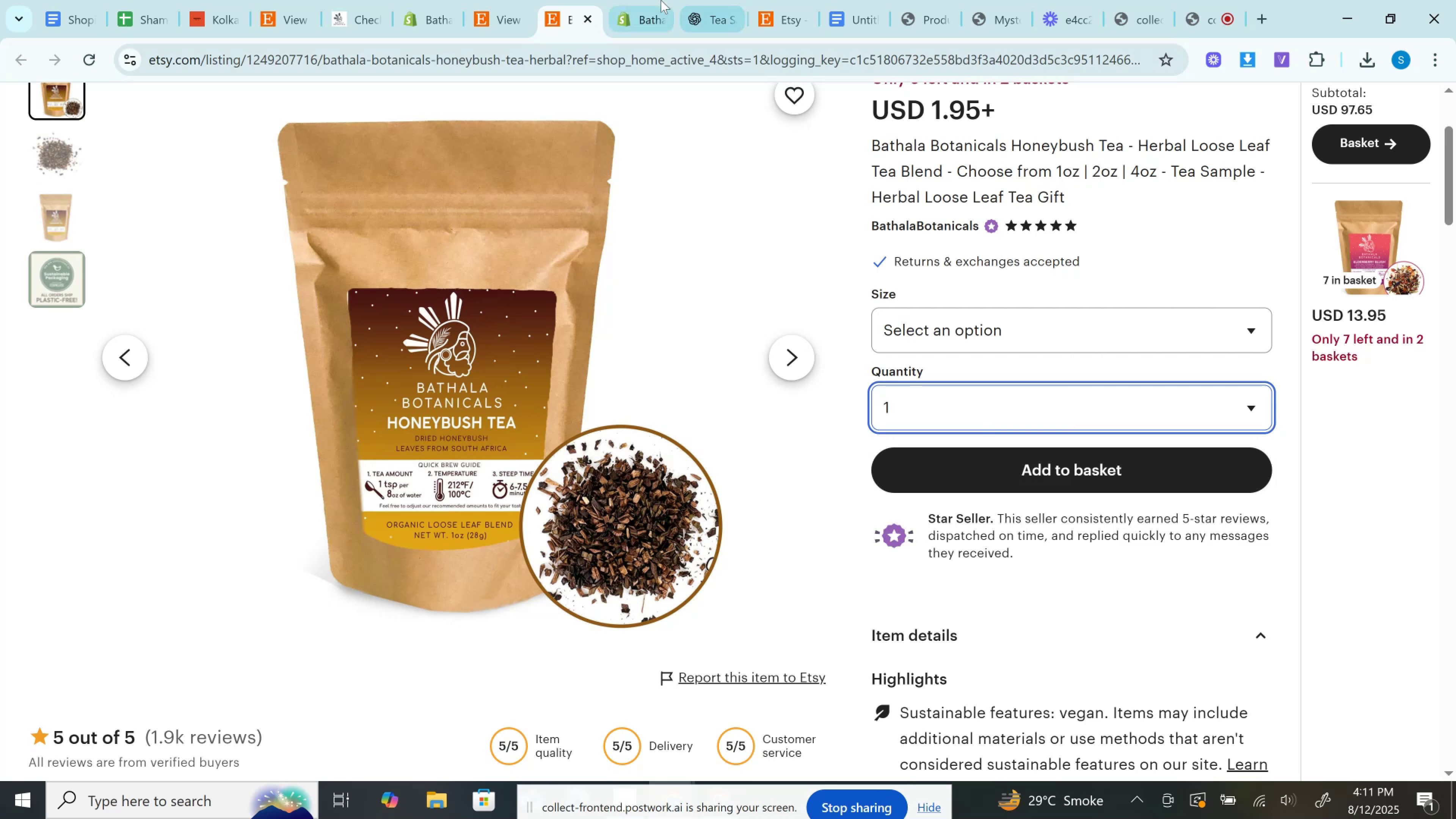 
left_click([661, 0])
 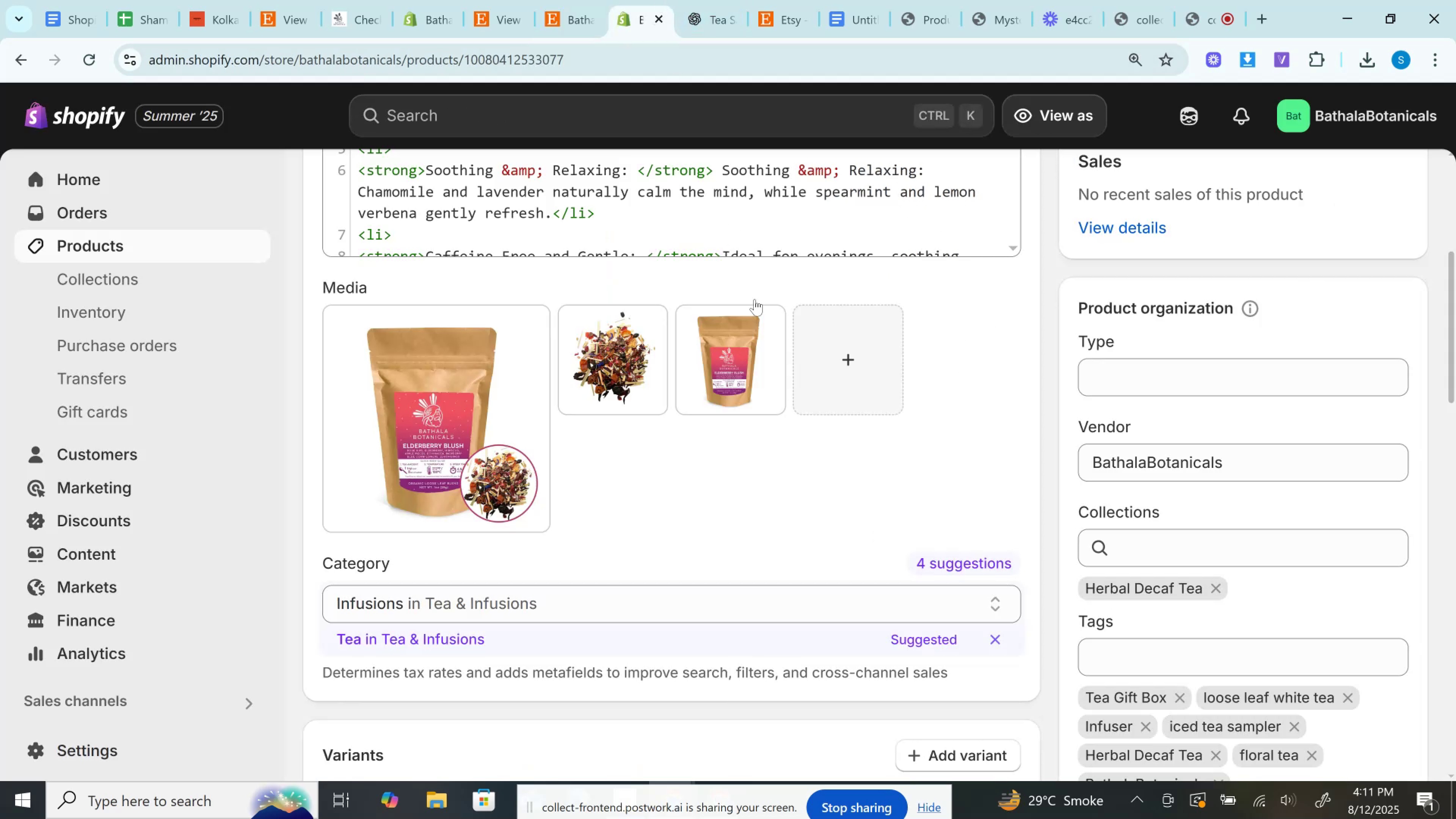 
scroll: coordinate [791, 384], scroll_direction: up, amount: 11.0
 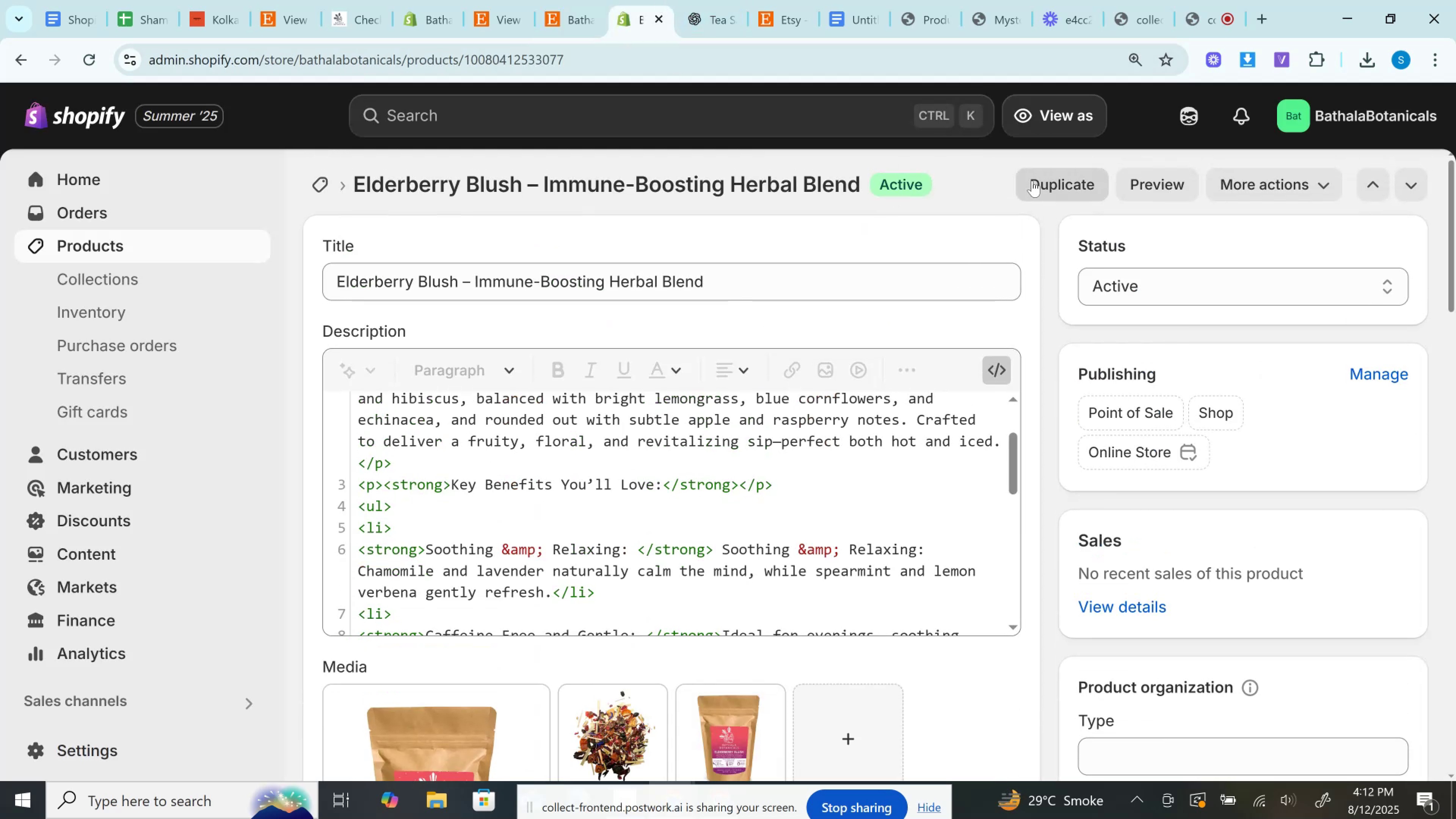 
left_click([1032, 180])
 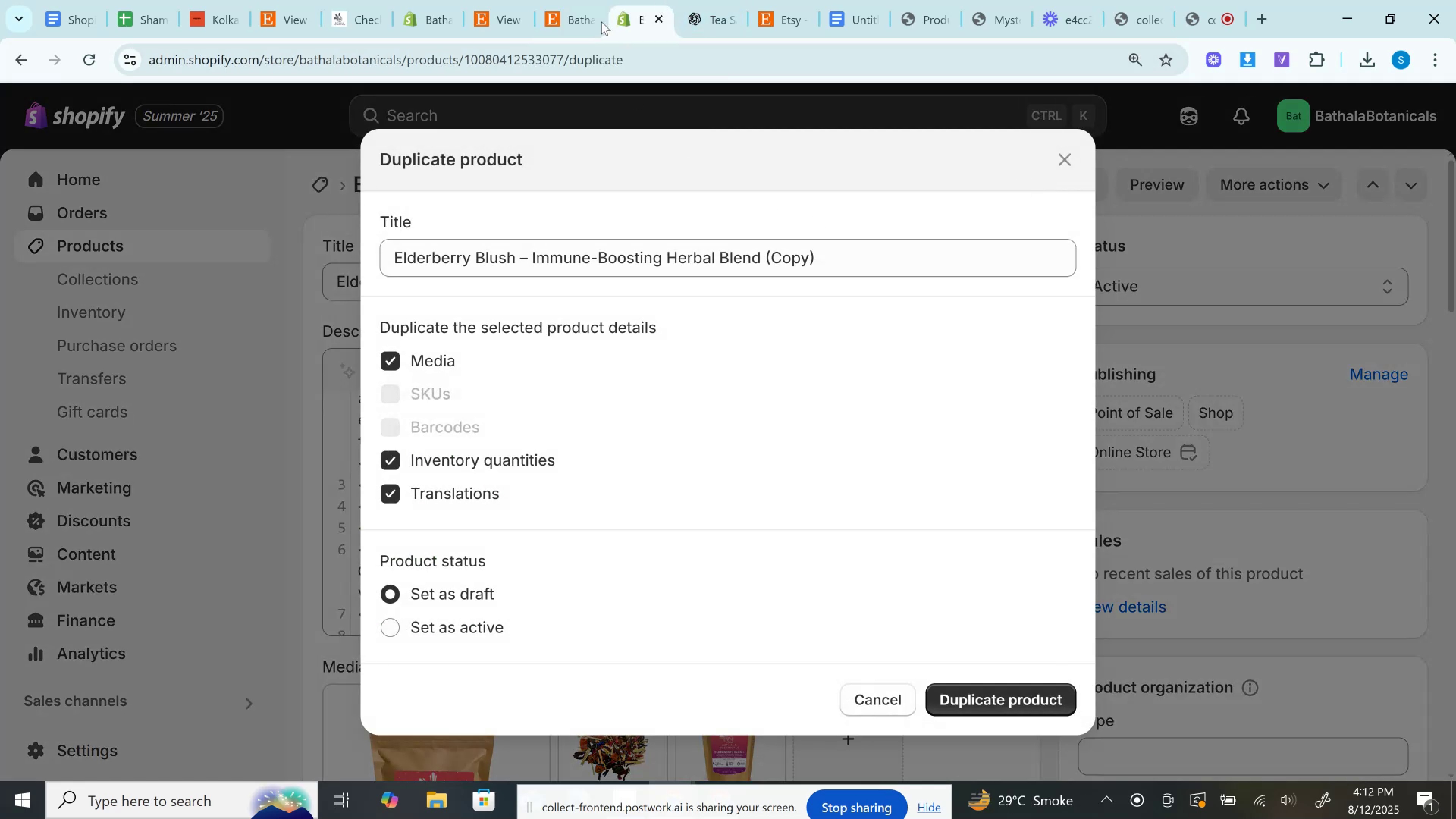 
left_click([596, 0])
 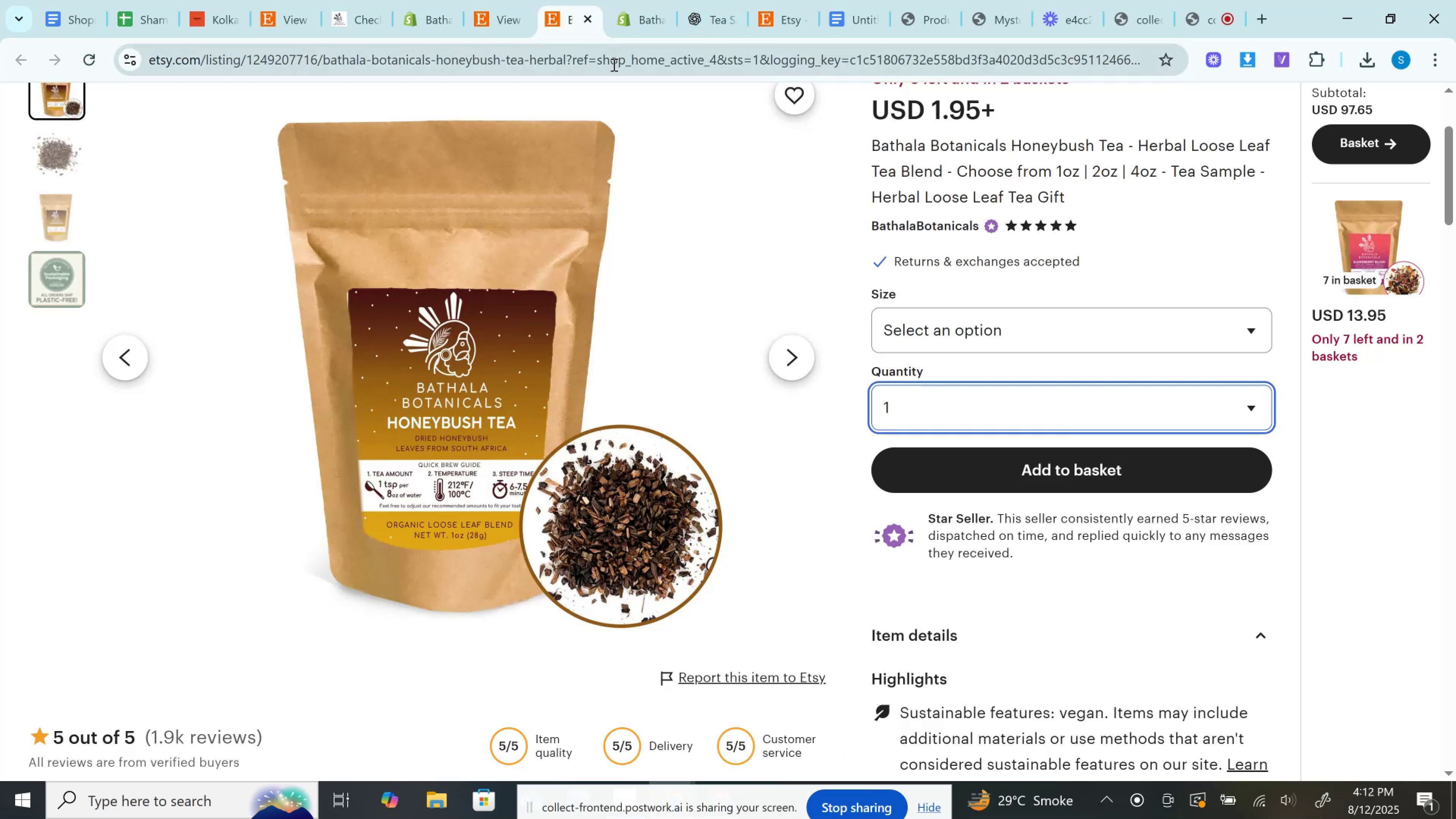 
left_click([613, 64])
 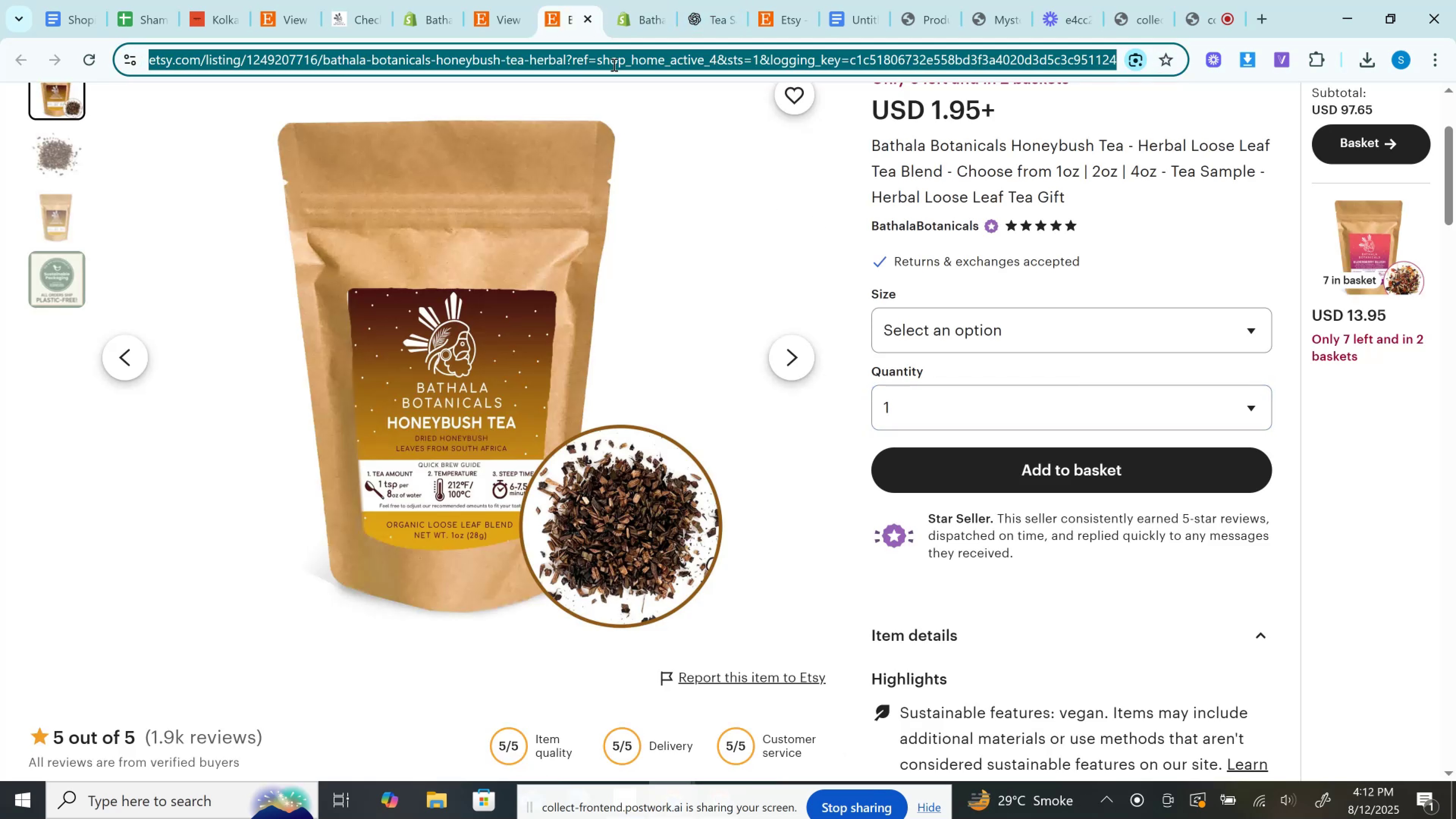 
key(Control+C)
 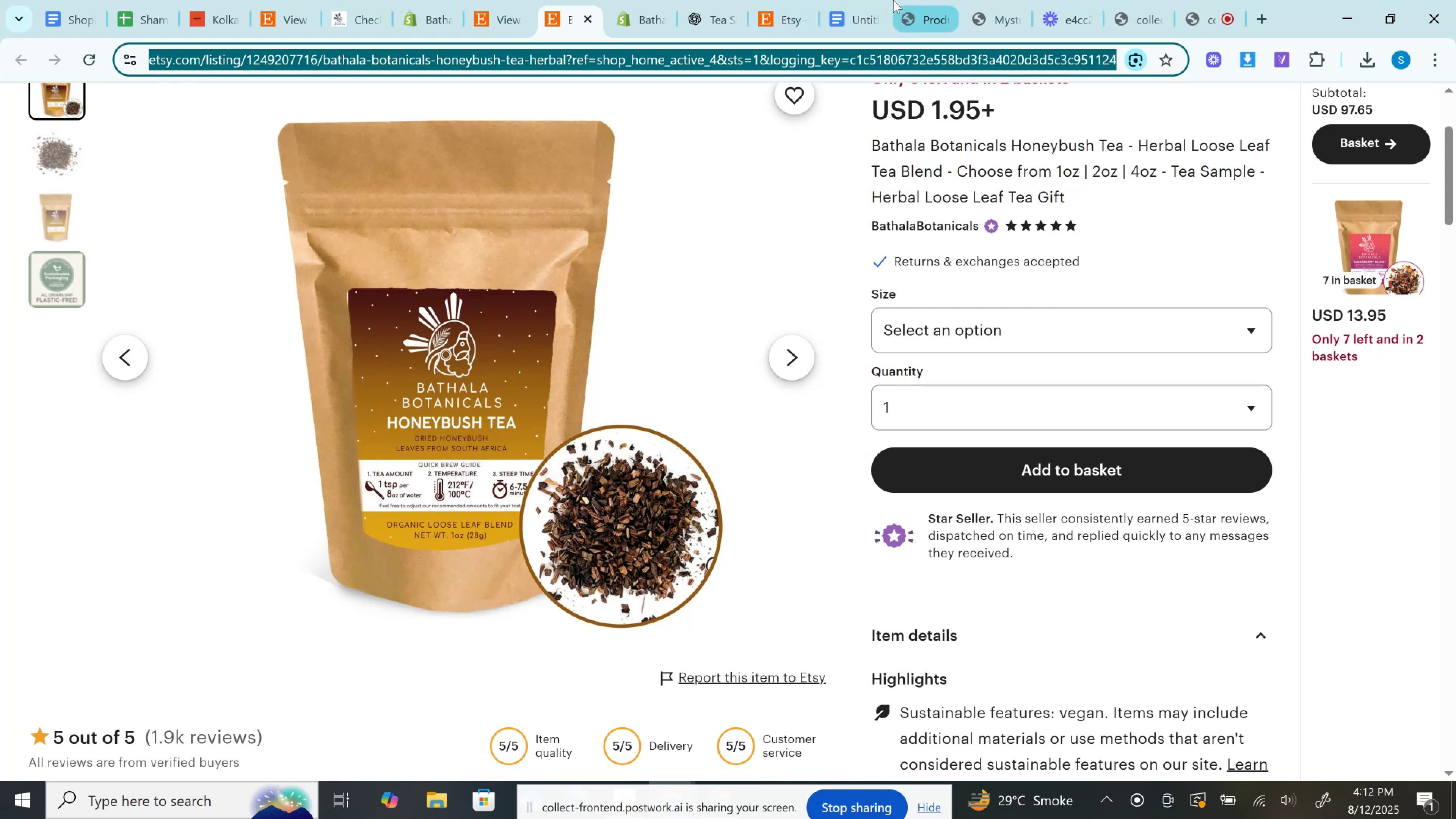 
left_click([859, 0])
 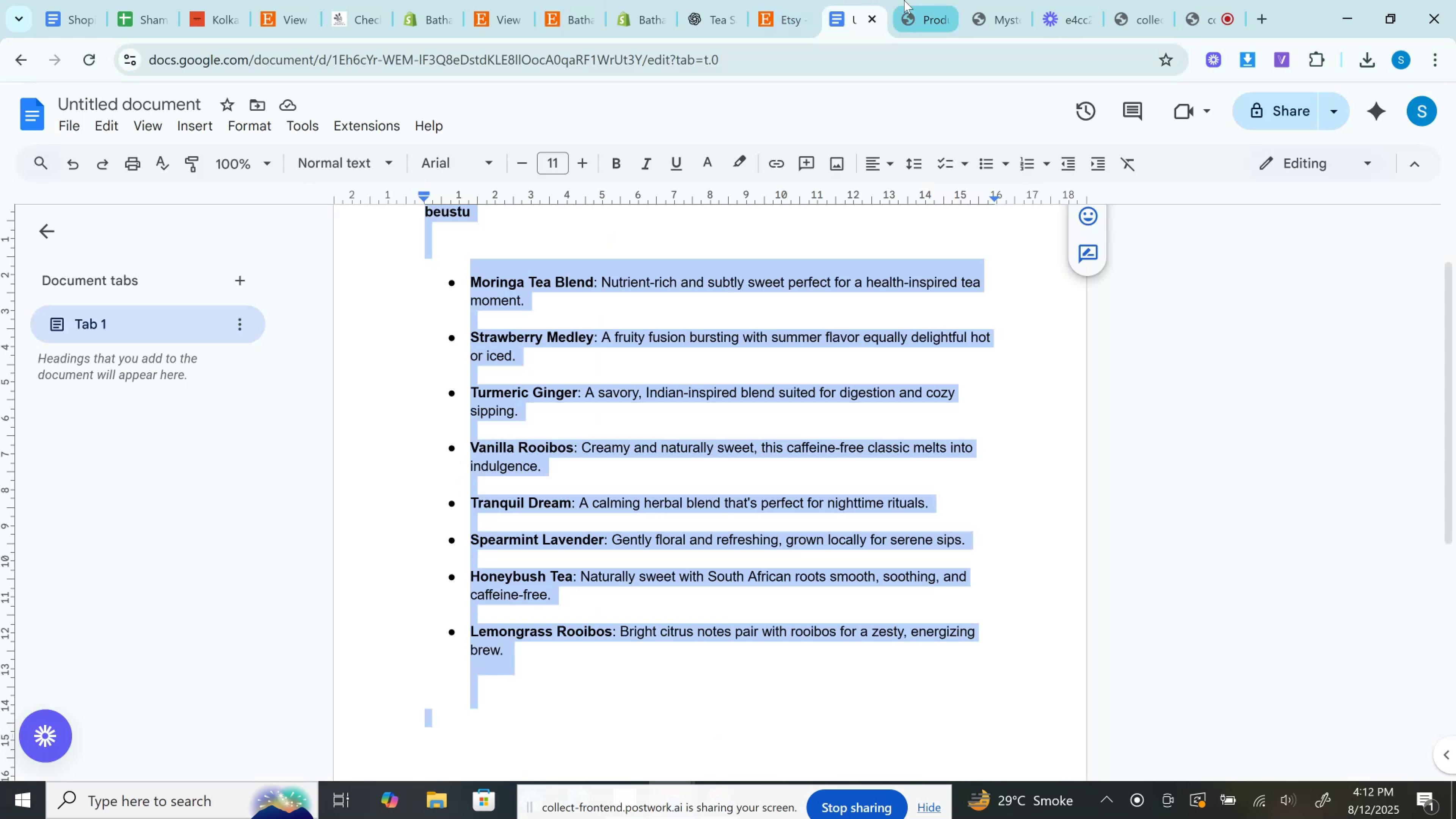 
left_click([904, 0])
 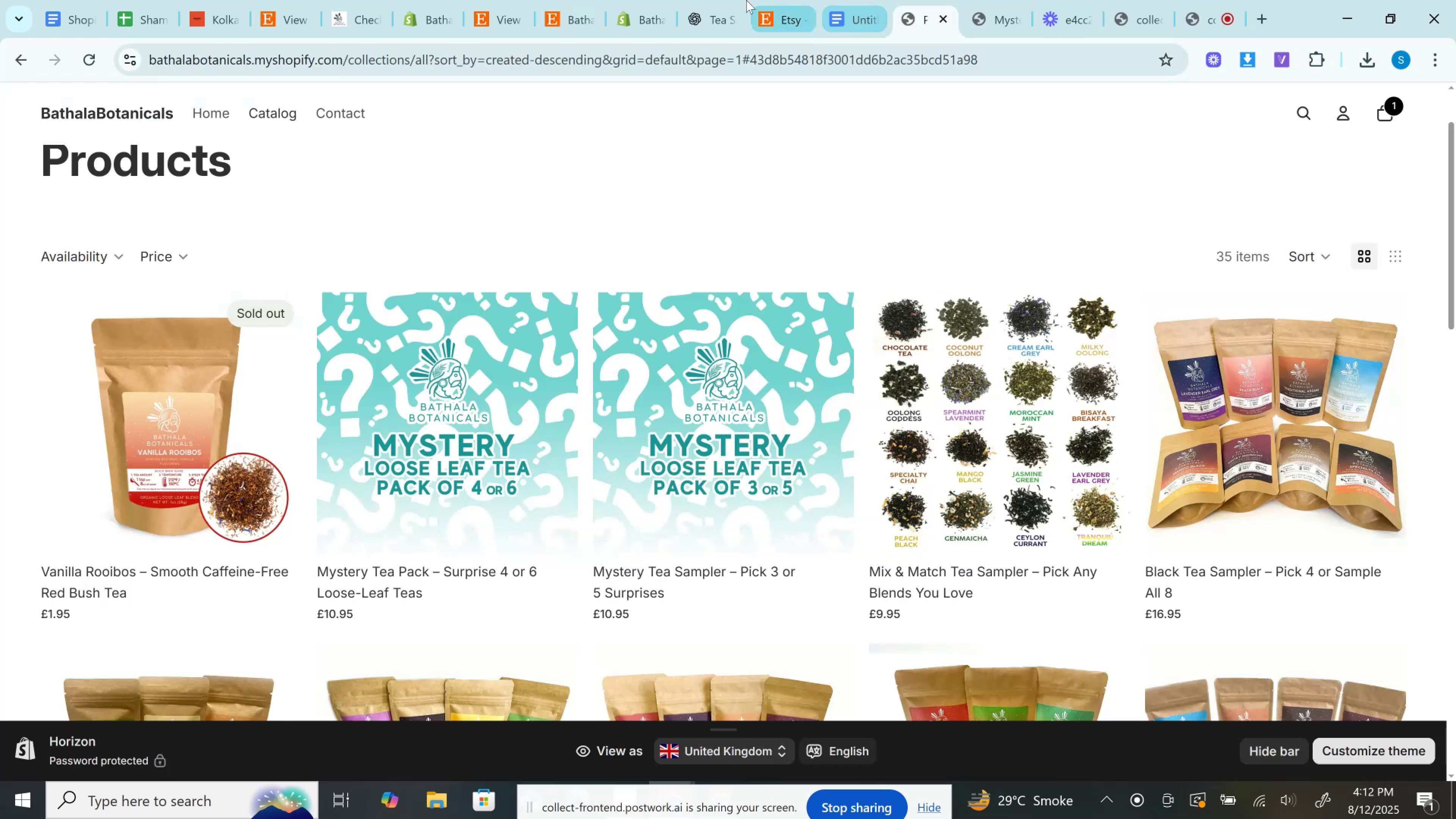 
left_click([705, 0])
 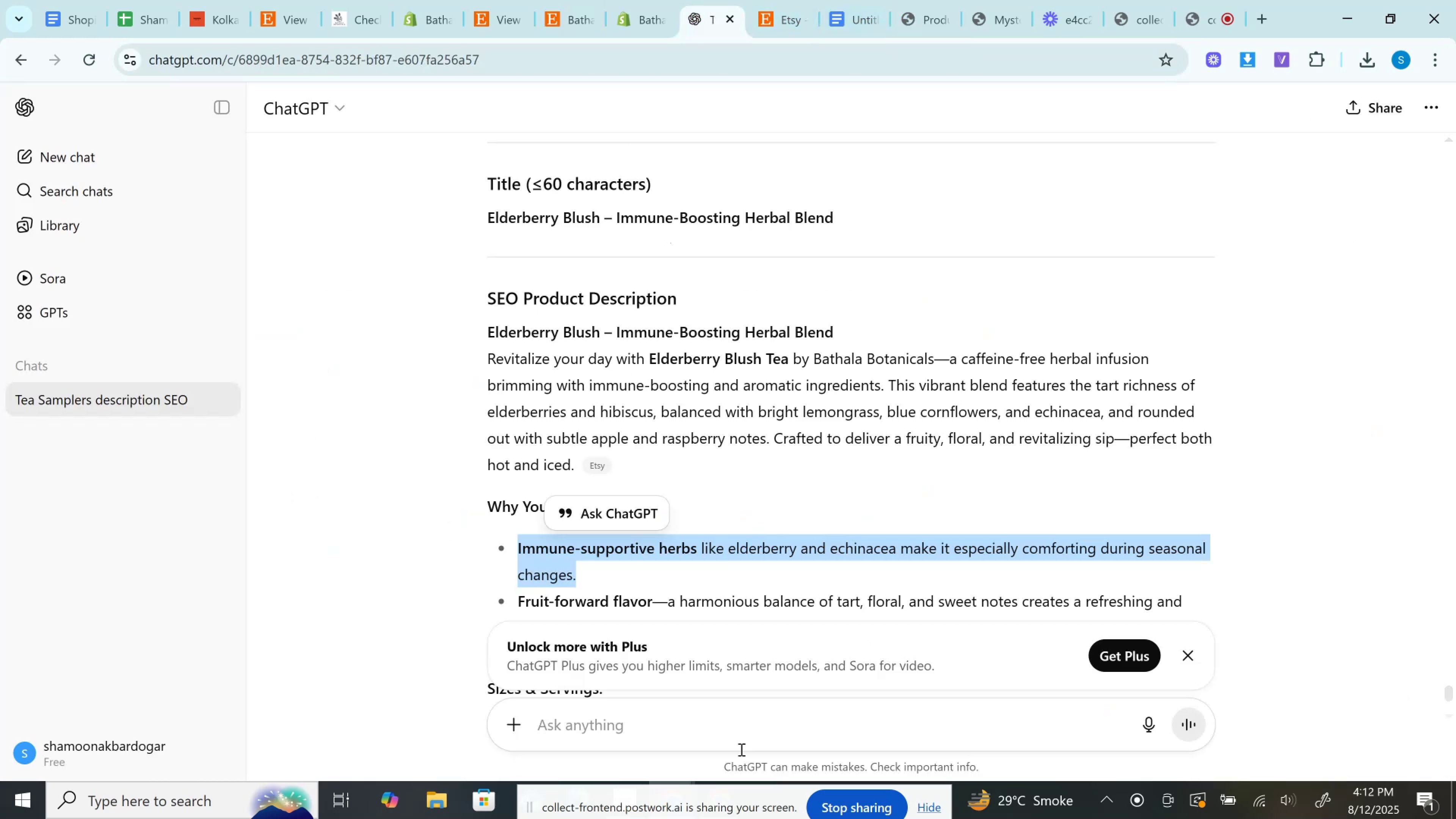 
left_click([719, 703])
 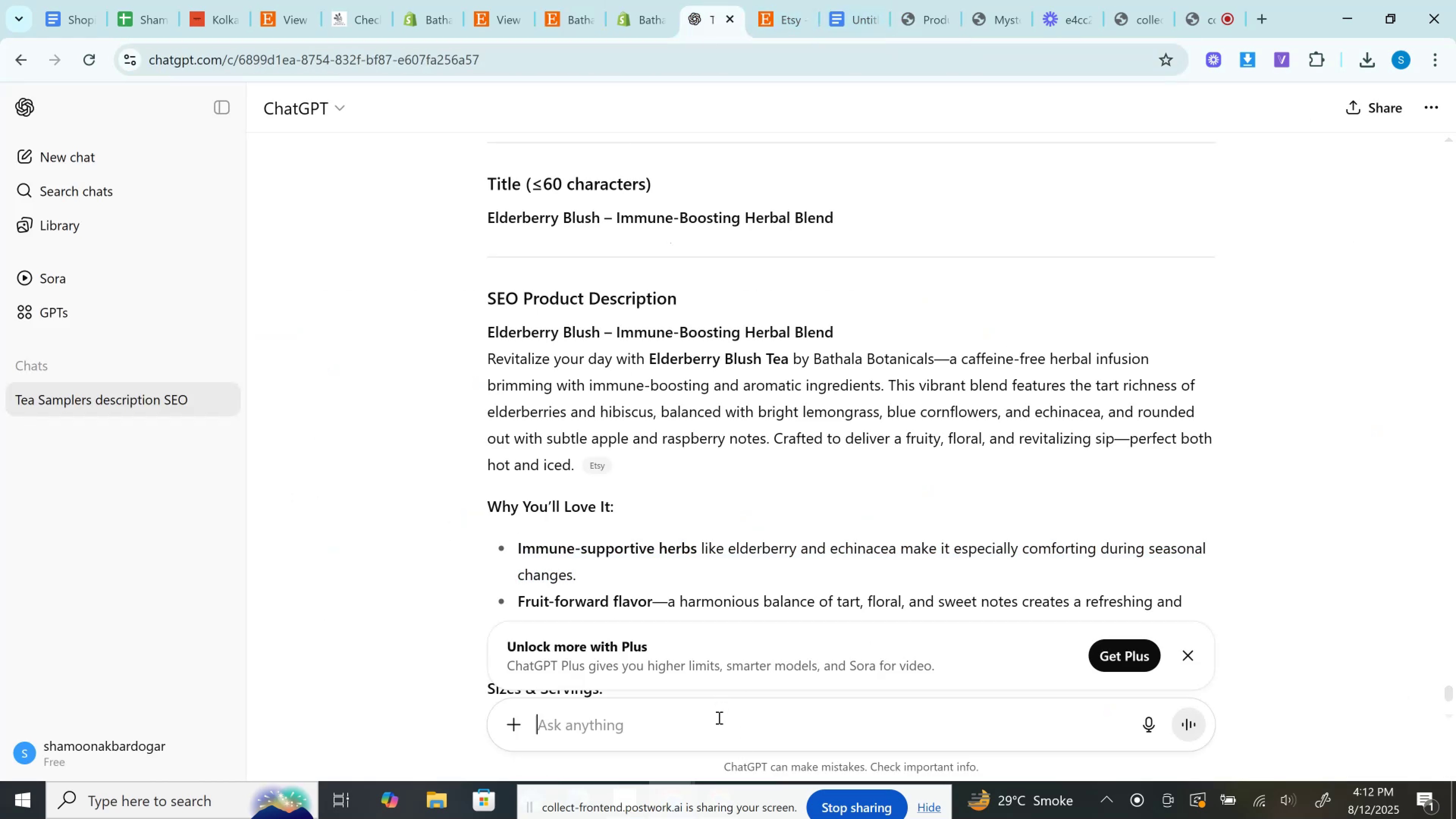 
key(Control+V)
 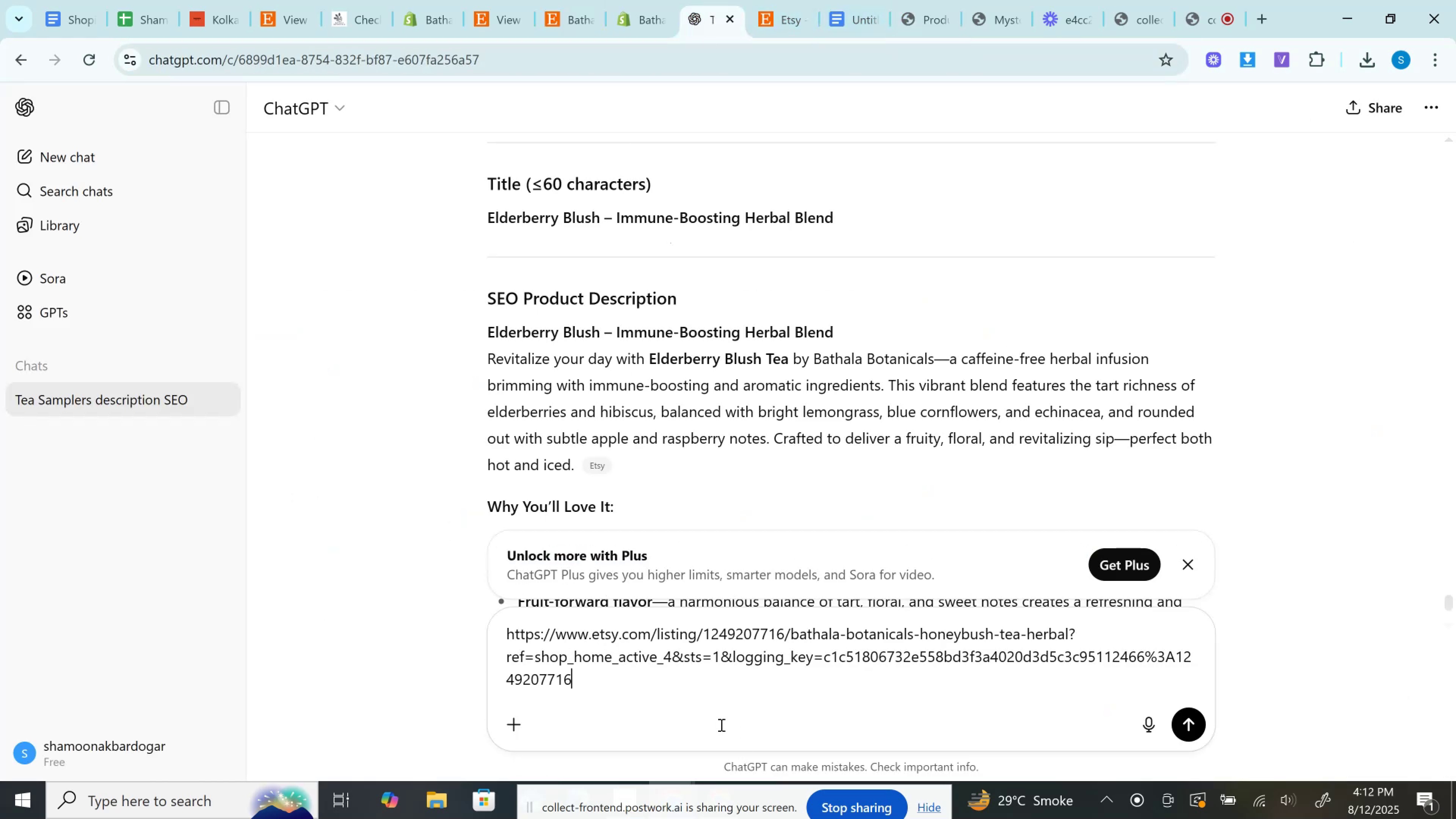 
key(Enter)
 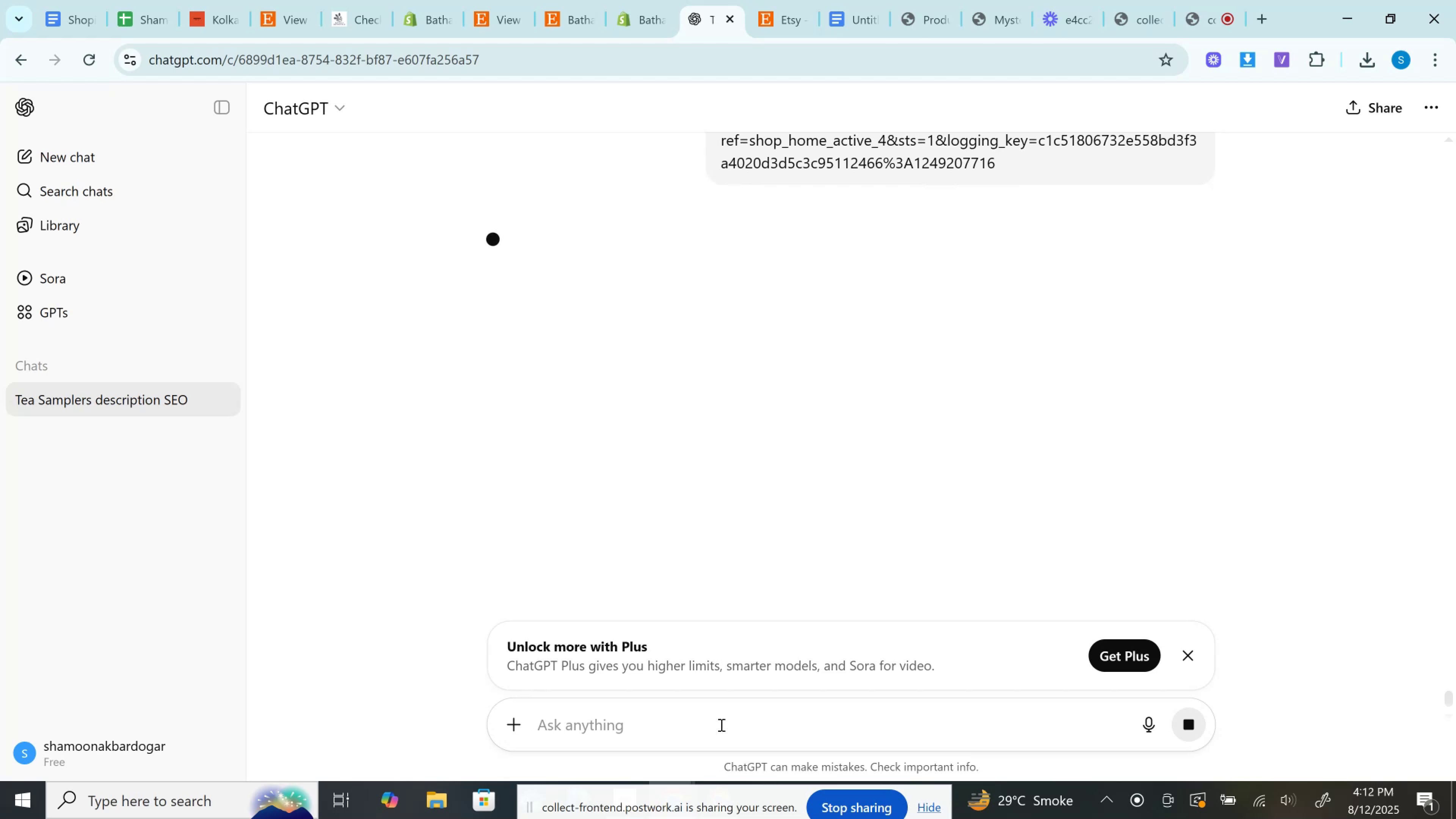 
wait(9.92)
 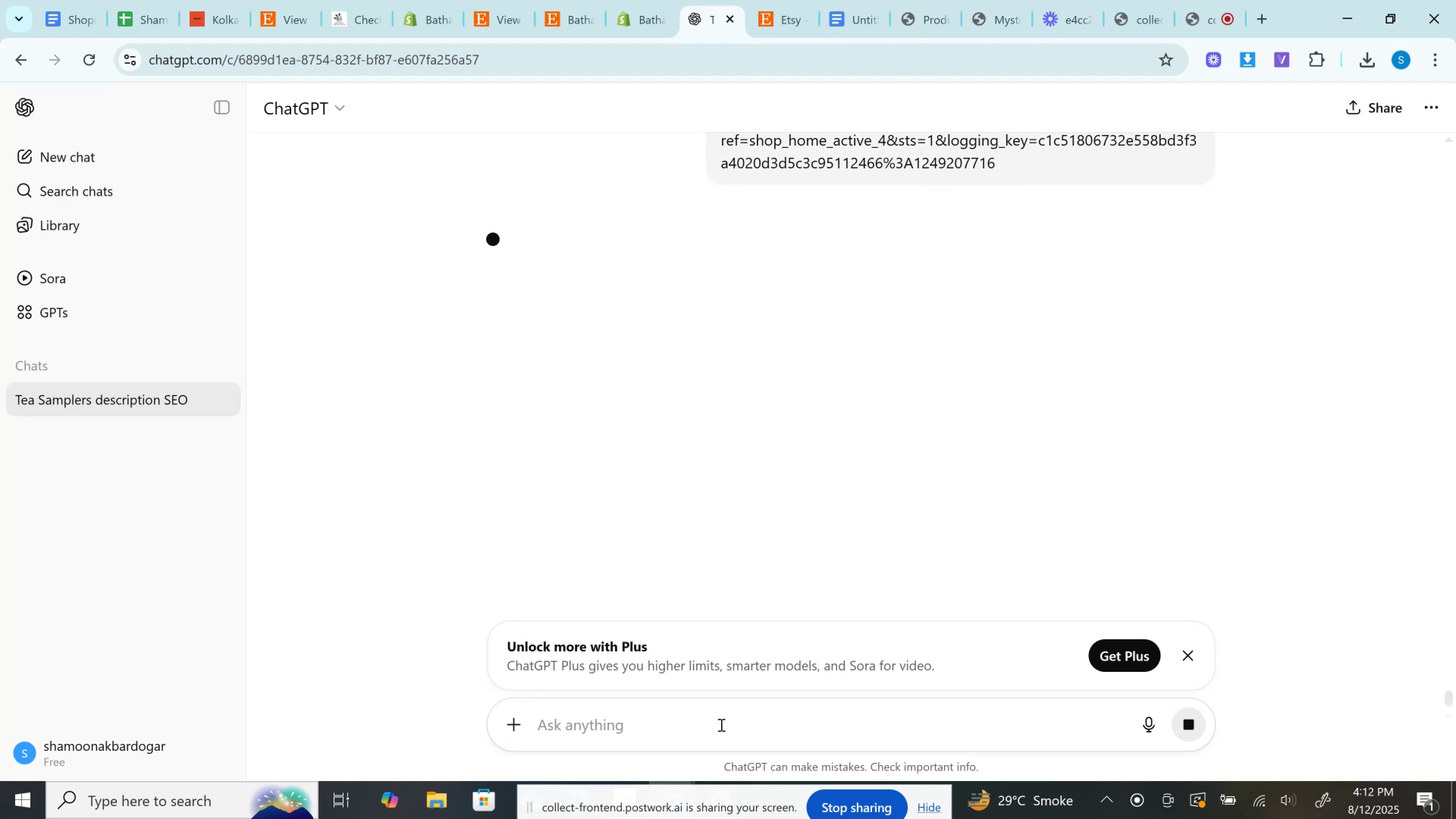 
left_click_drag(start_coordinate=[485, 375], to_coordinate=[934, 379])
 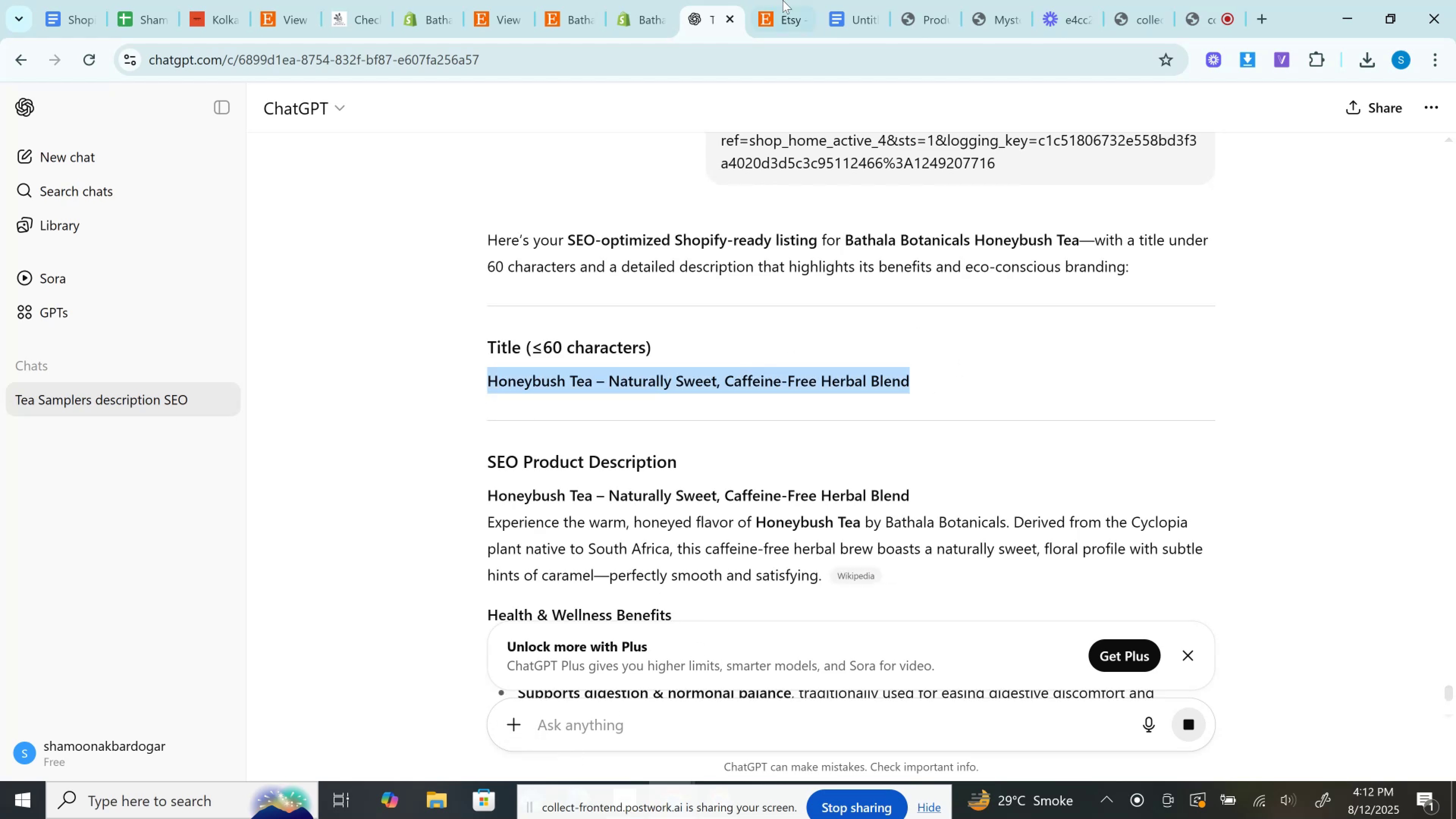 
key(Control+C)
 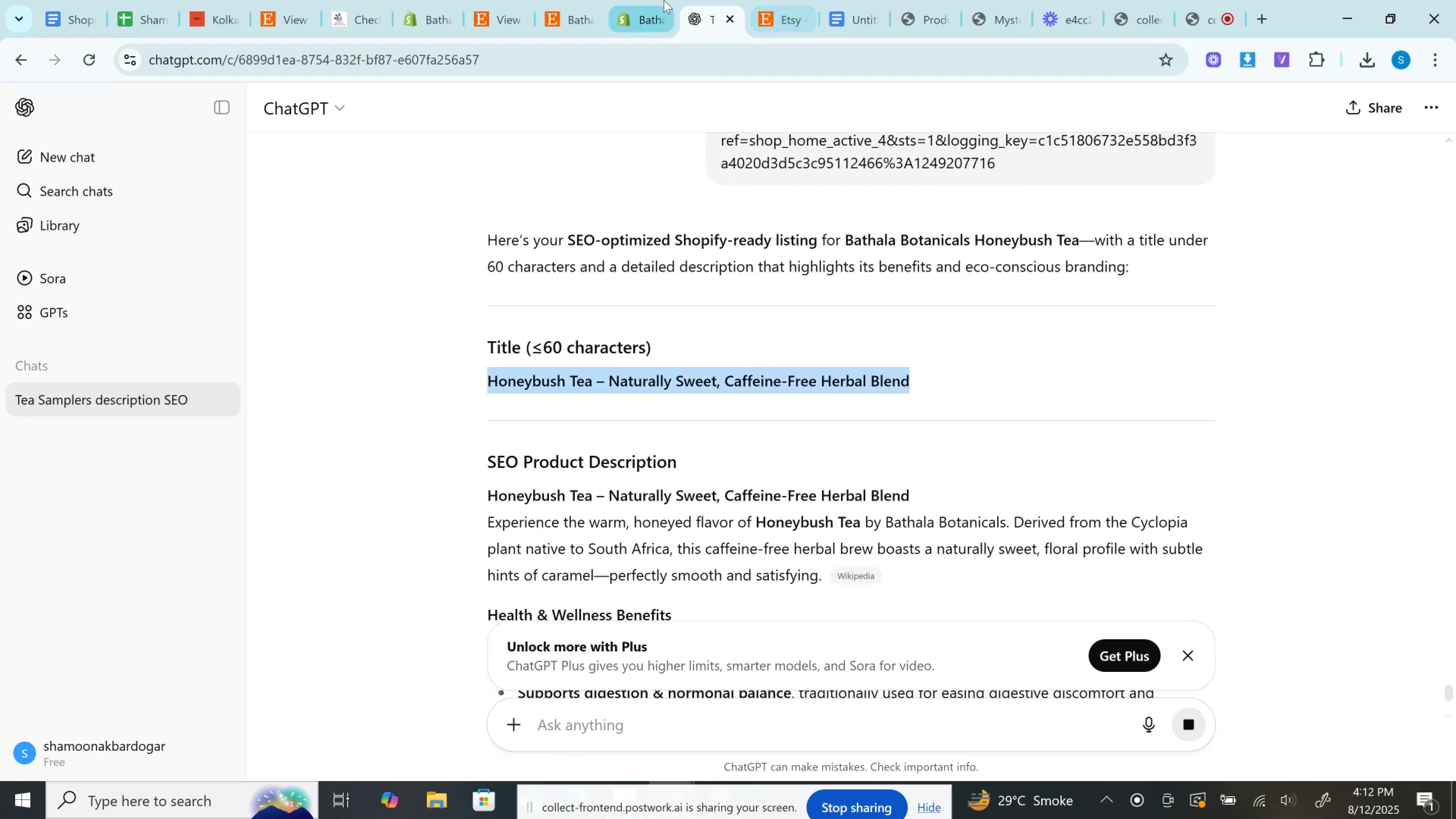 
left_click([664, 0])
 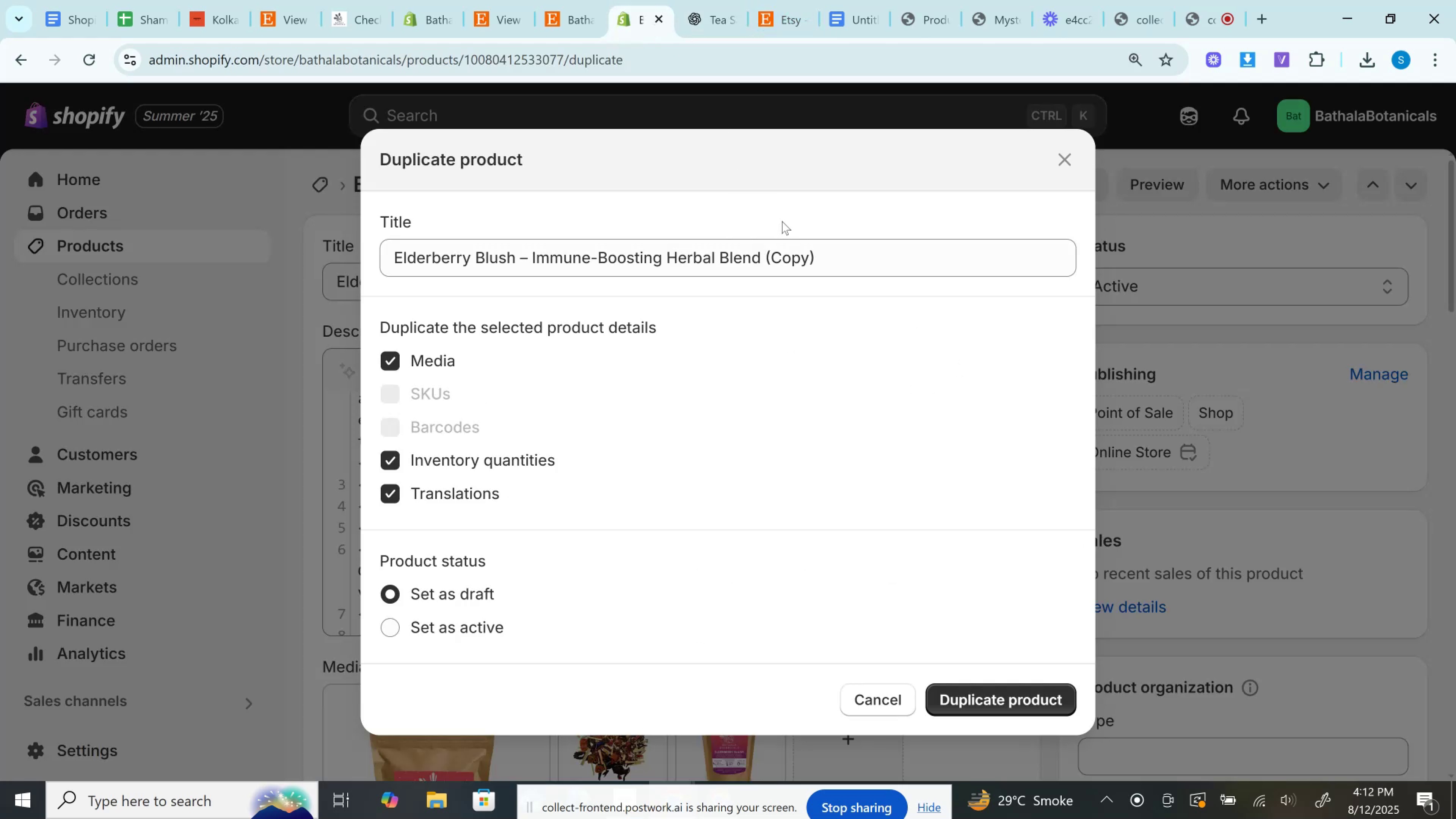 
left_click([841, 253])
 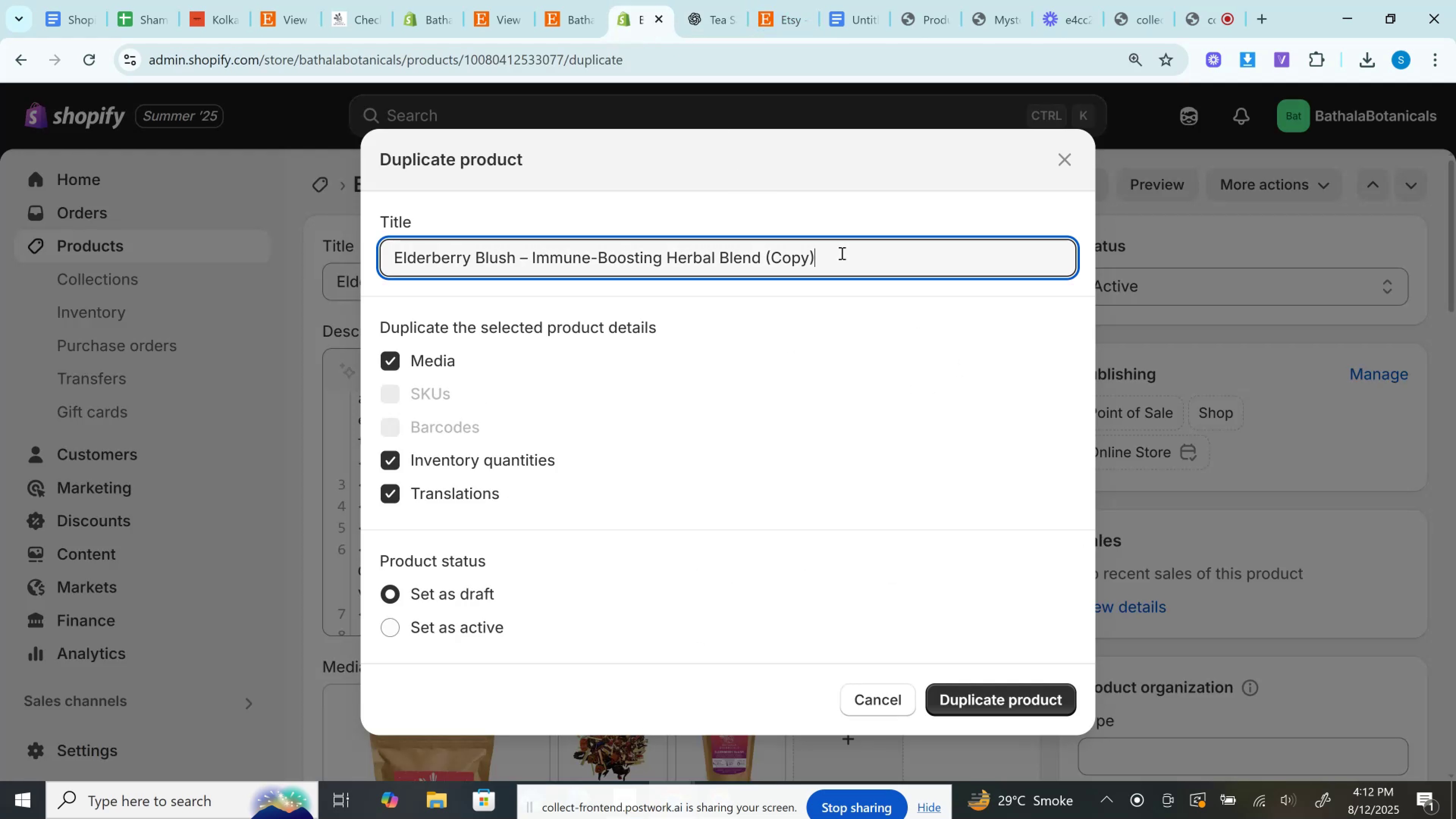 
key(Control+A)
 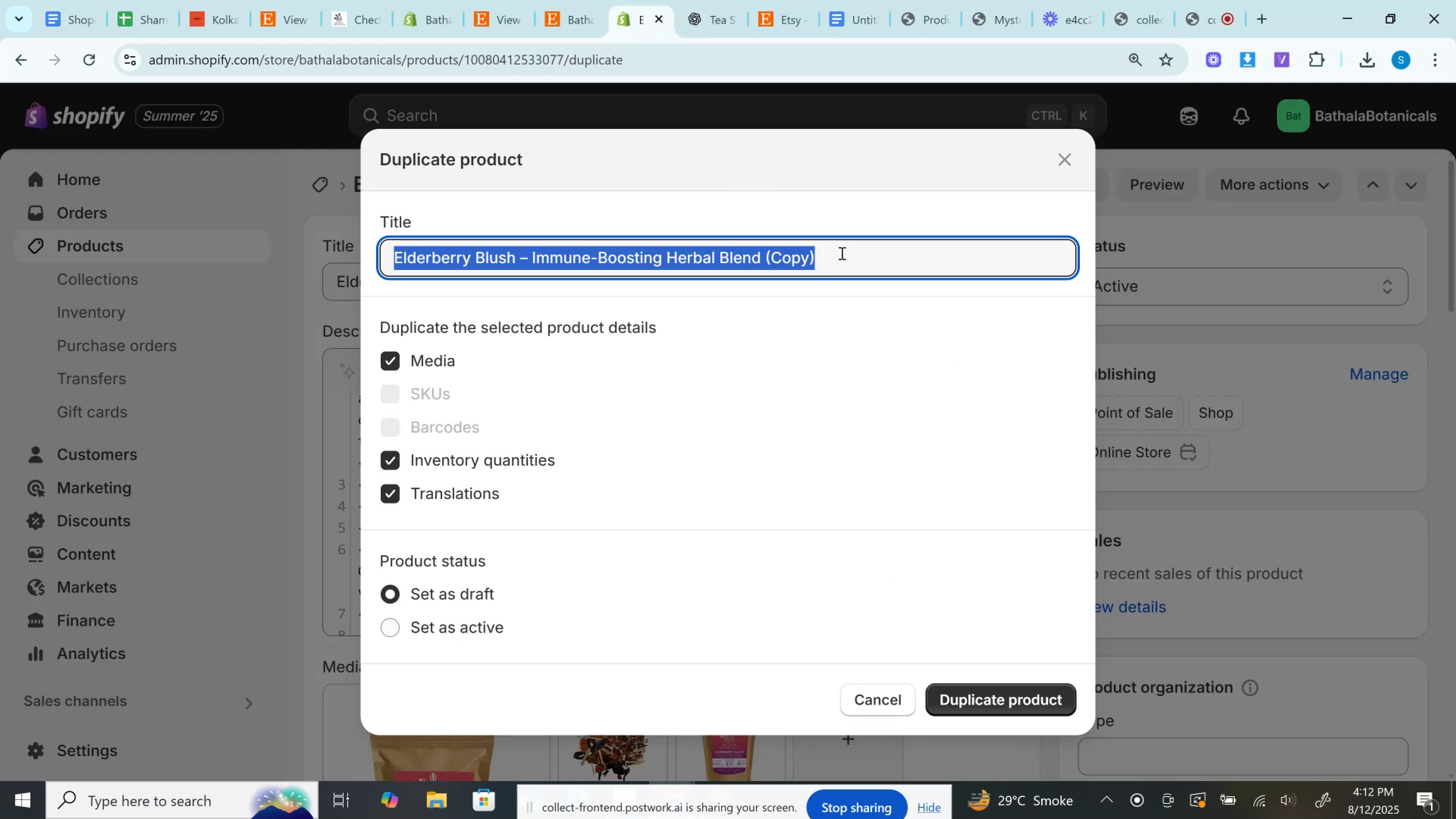 
key(Control+V)
 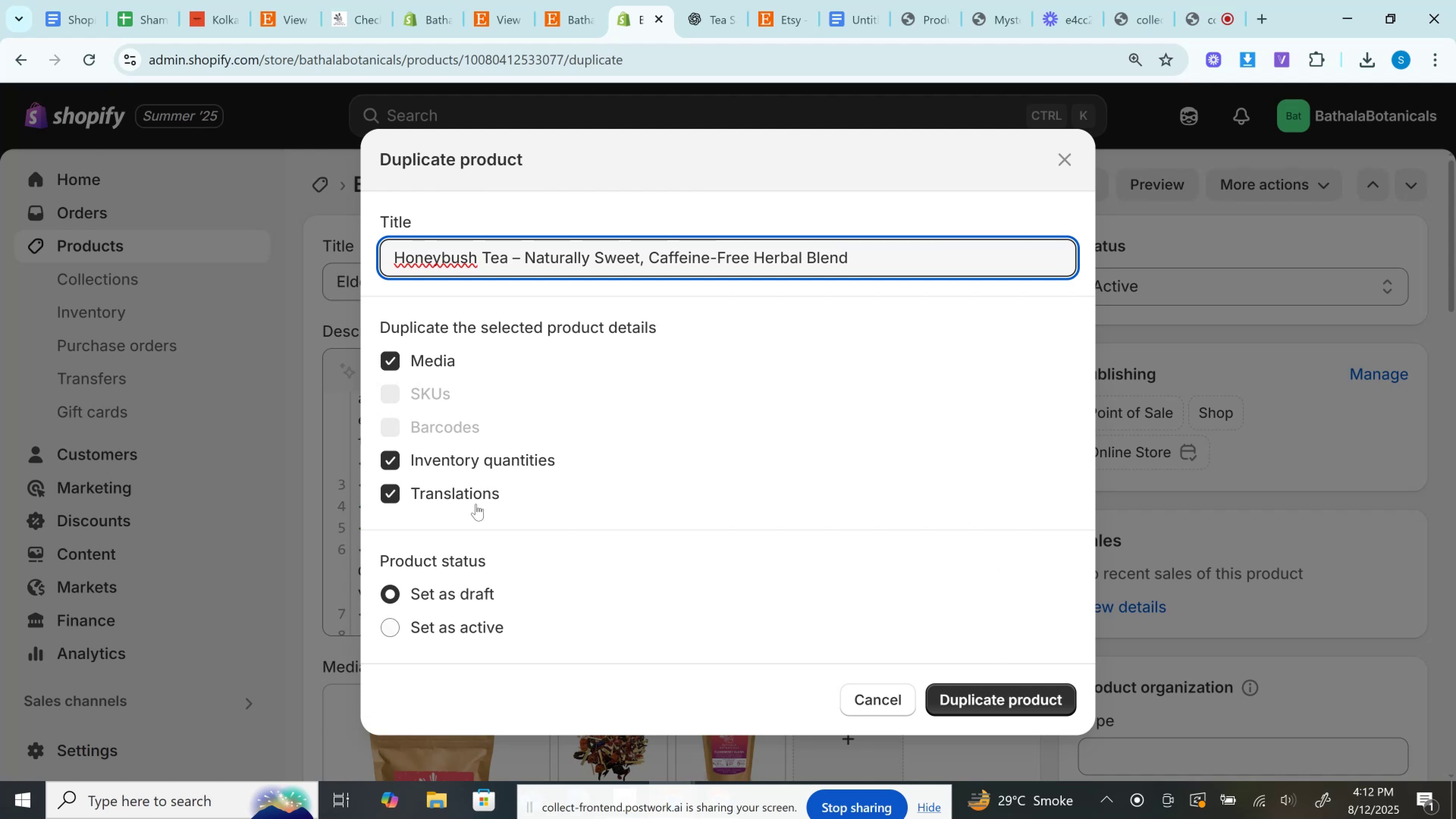 
left_click([419, 368])
 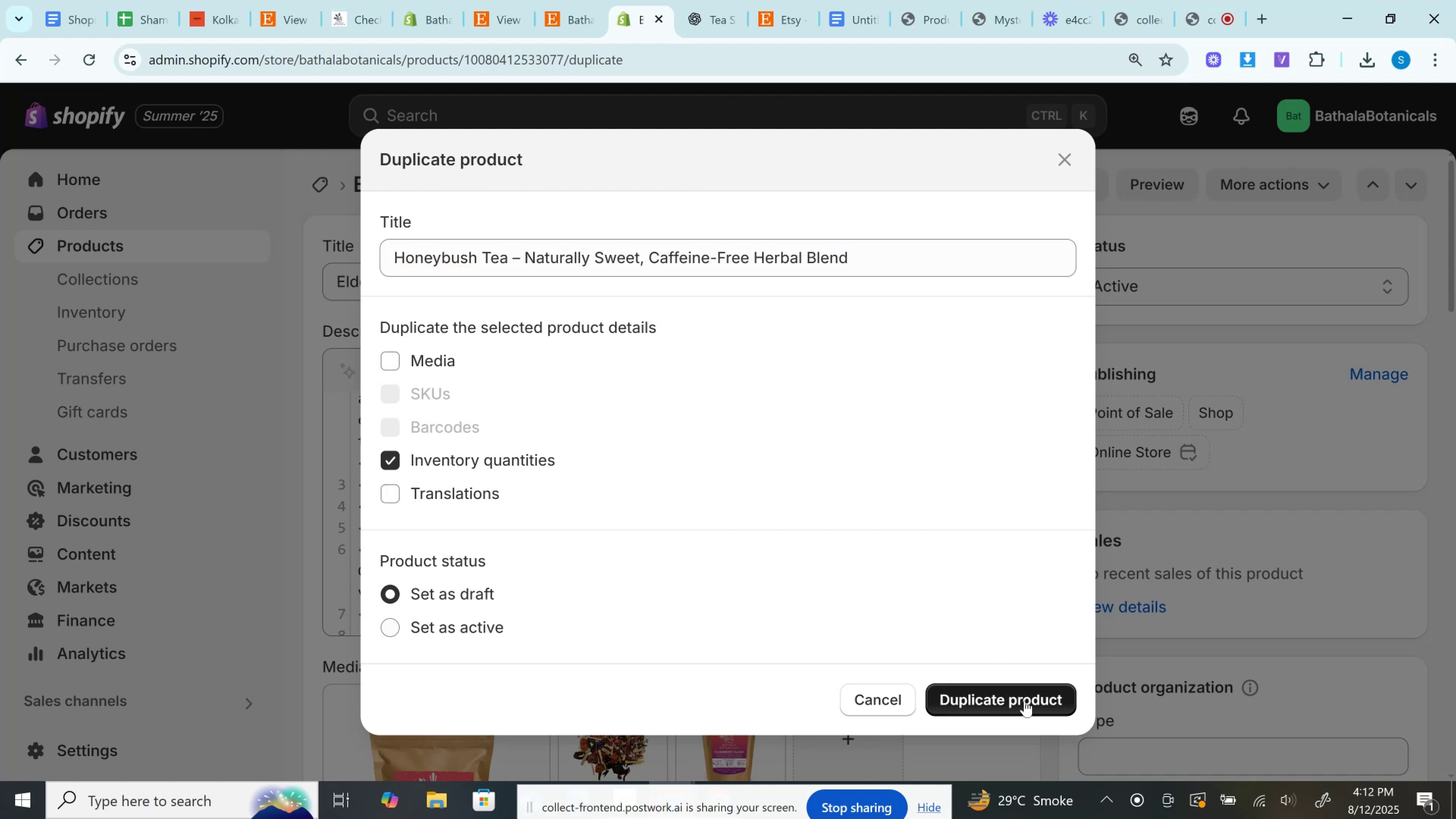 
left_click([1020, 697])
 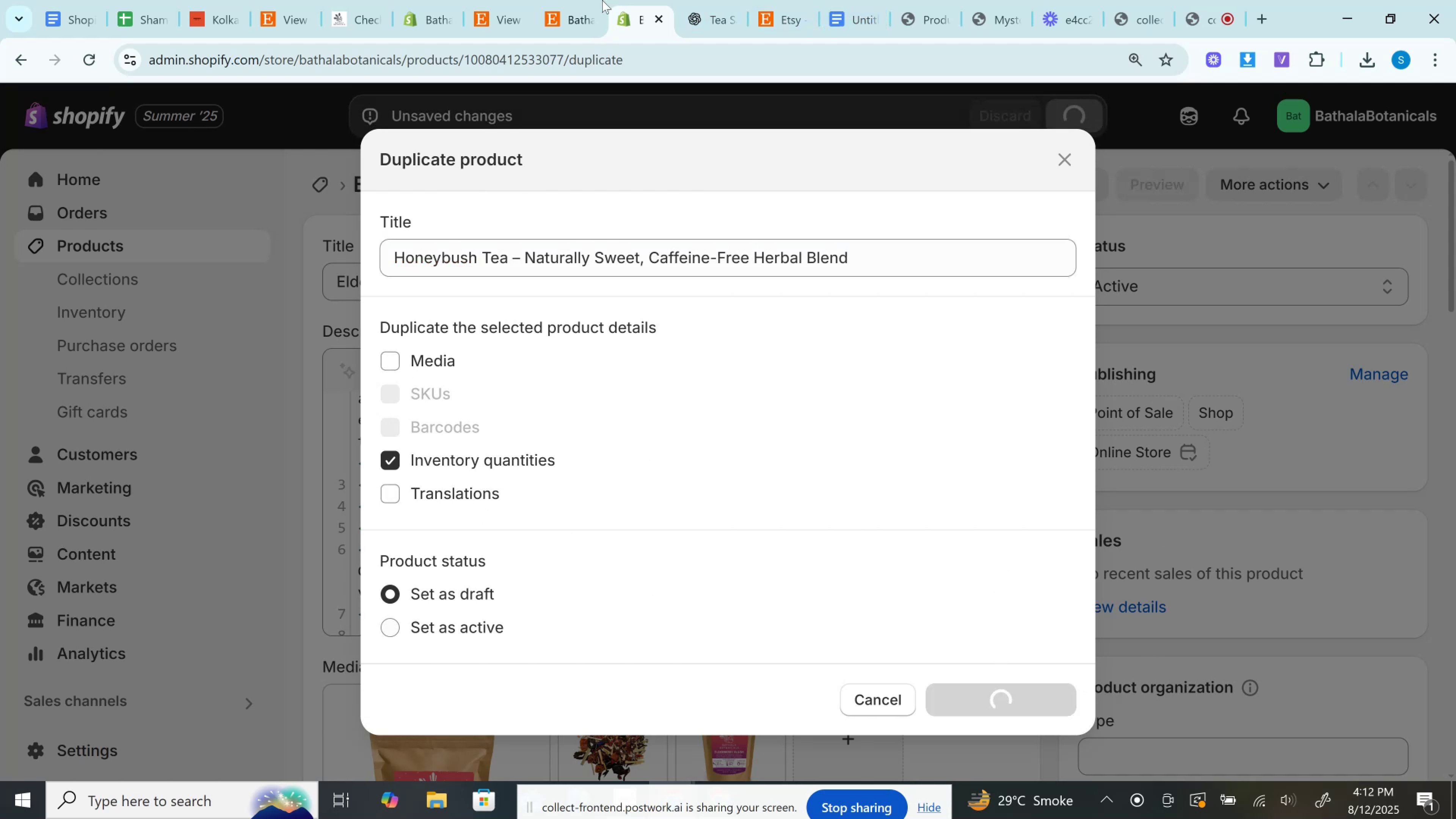 
left_click([688, 0])
 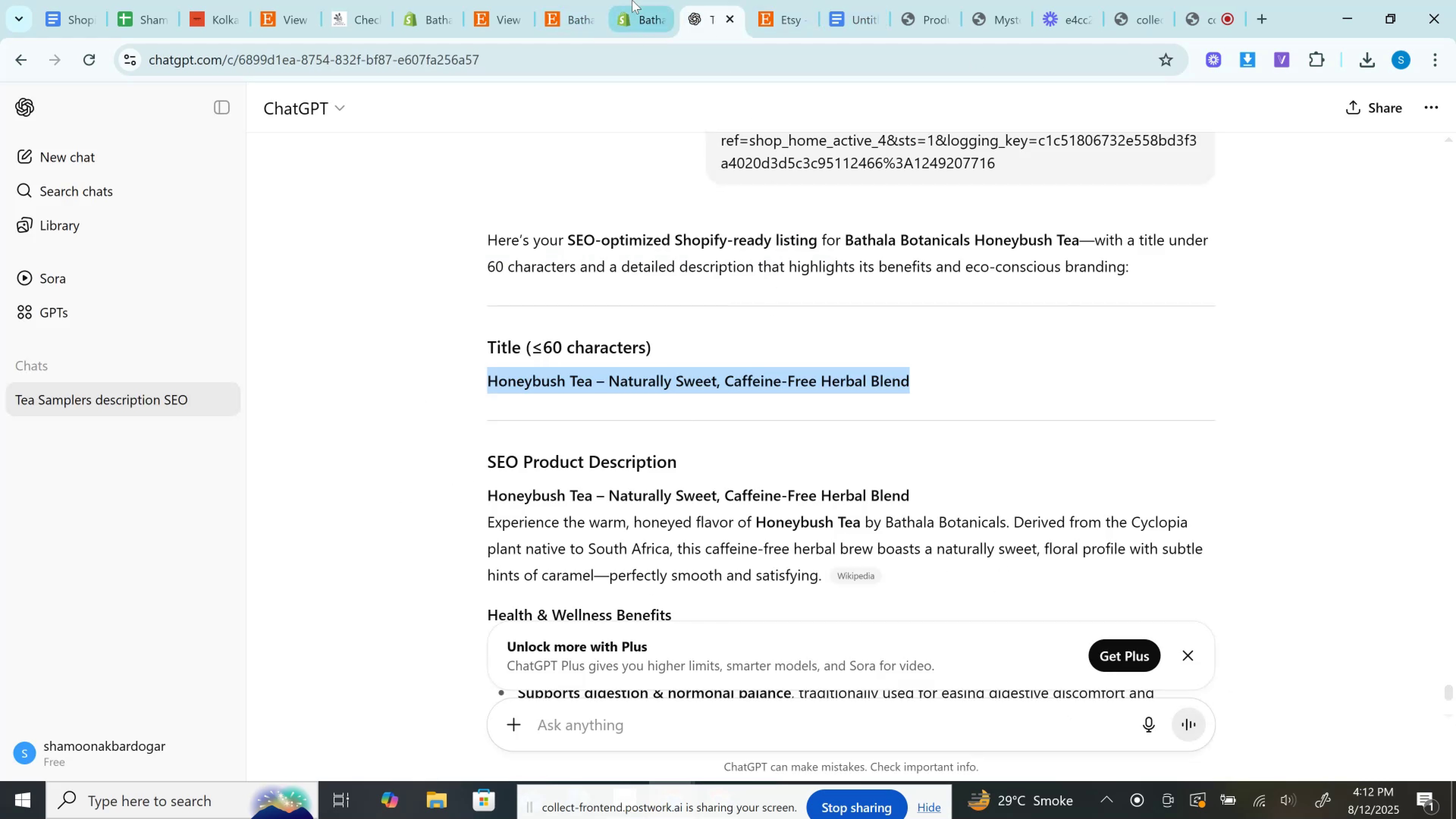 
left_click([628, 0])
 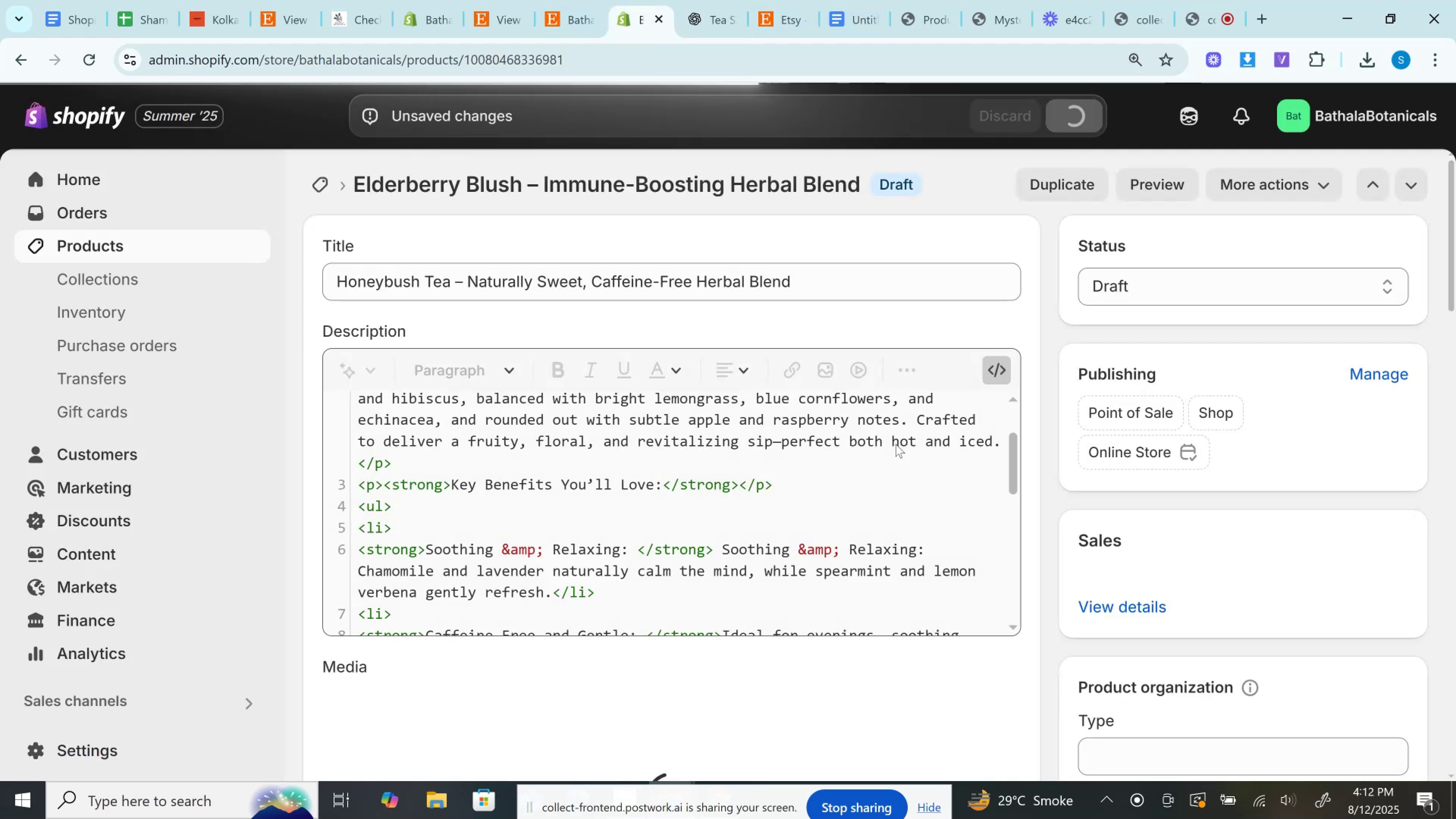 
scroll: coordinate [951, 437], scroll_direction: up, amount: 5.0
 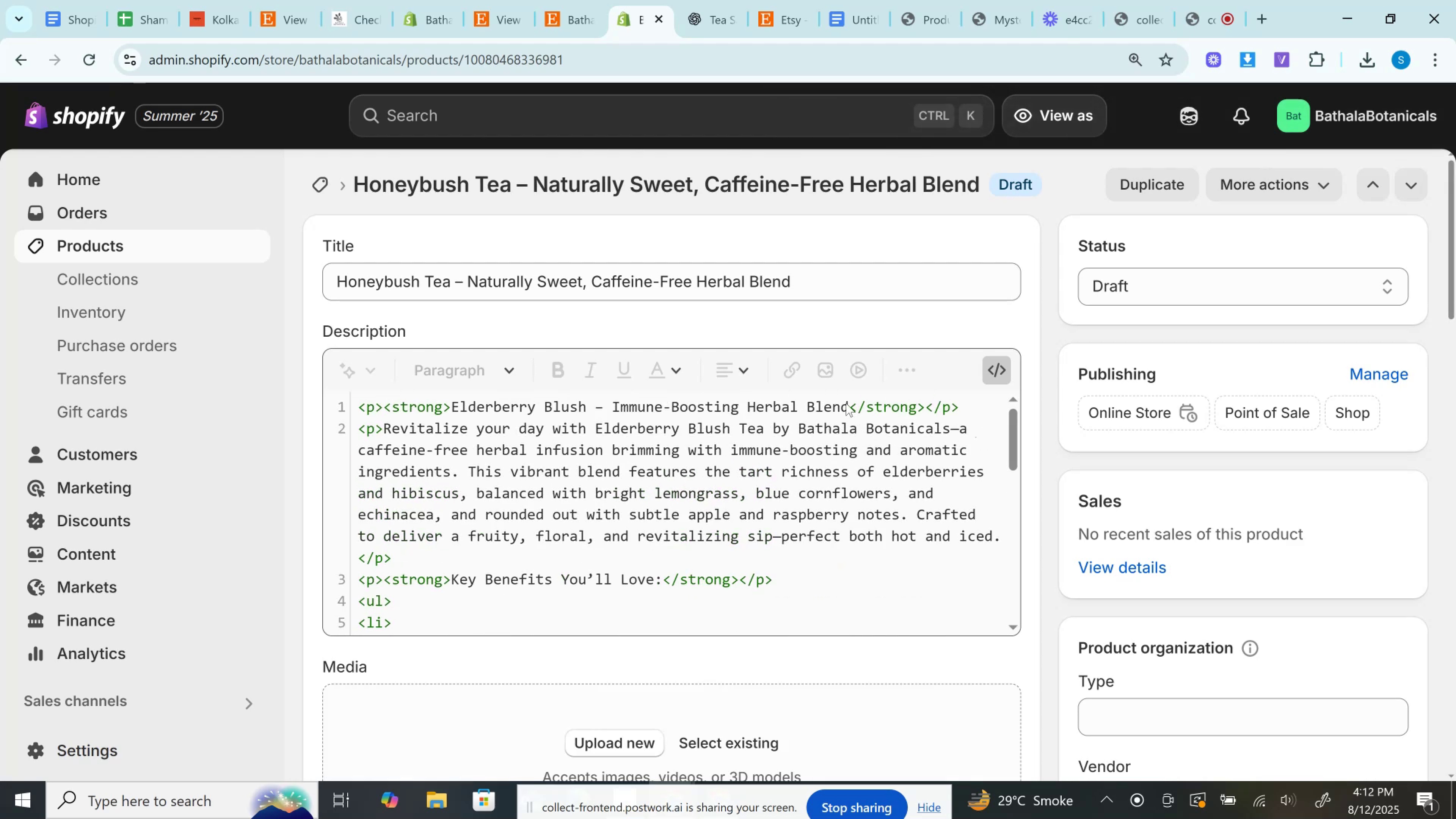 
left_click_drag(start_coordinate=[850, 408], to_coordinate=[451, 408])
 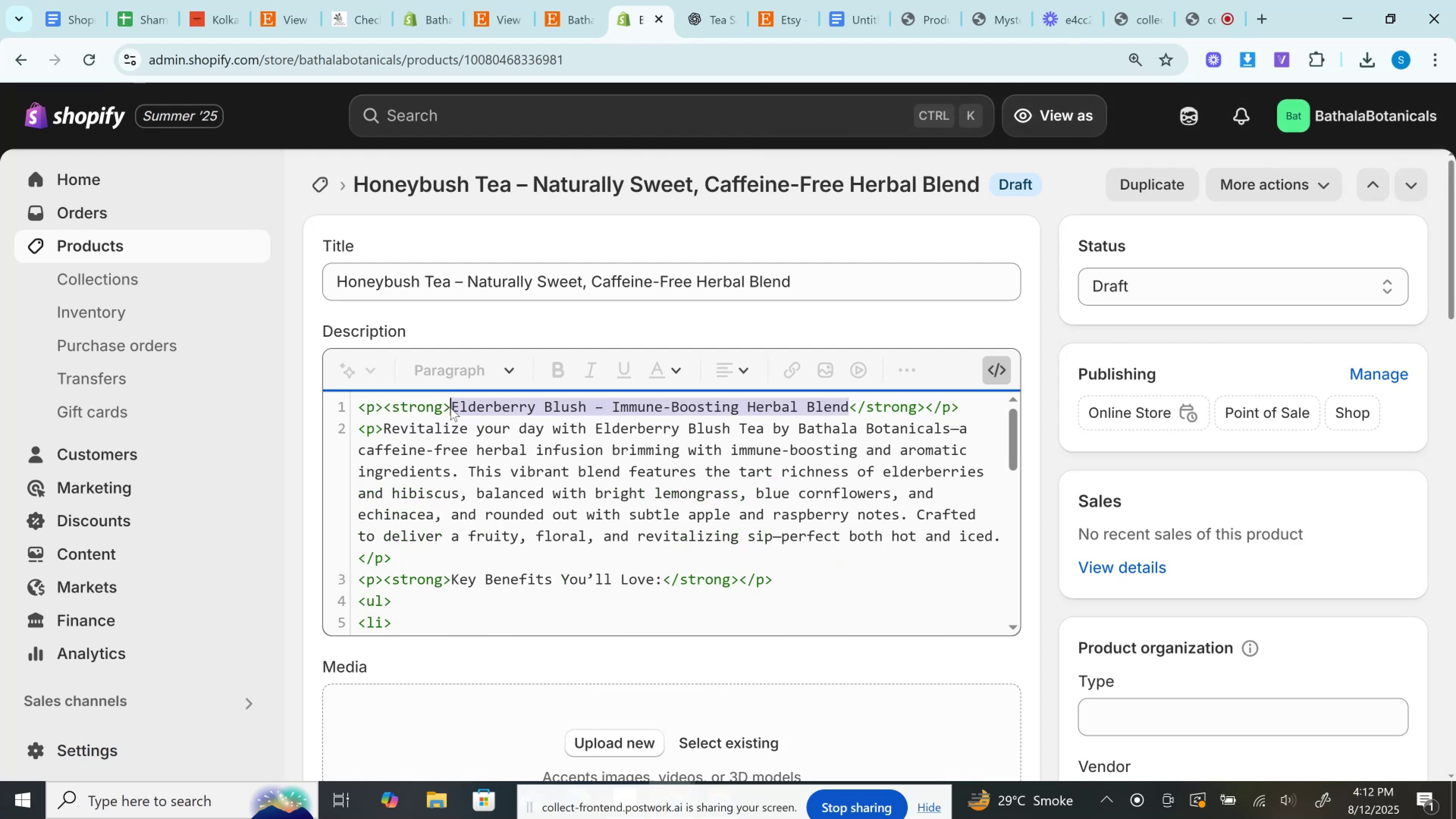 
key(Control+V)
 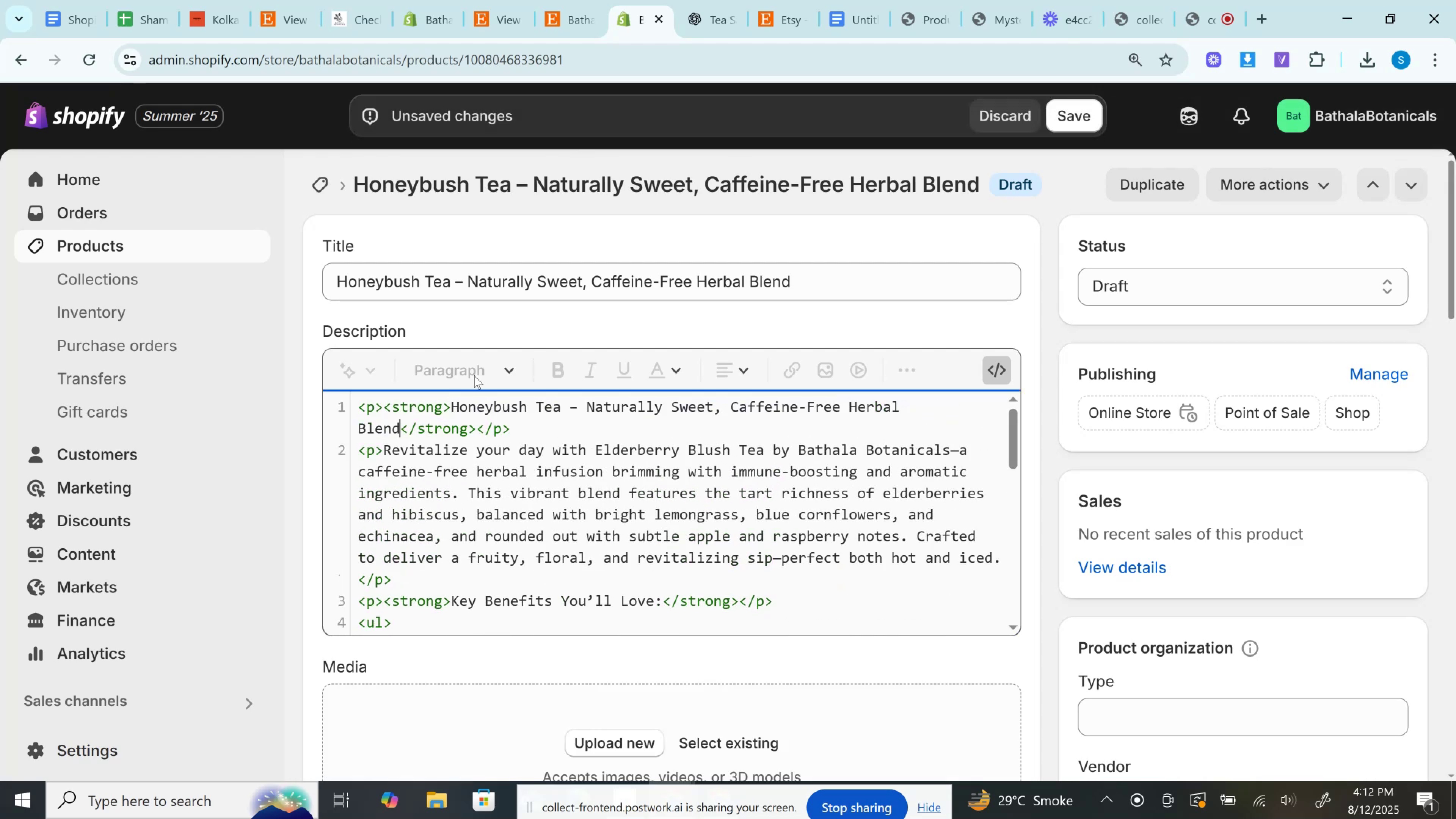 
left_click([697, 0])
 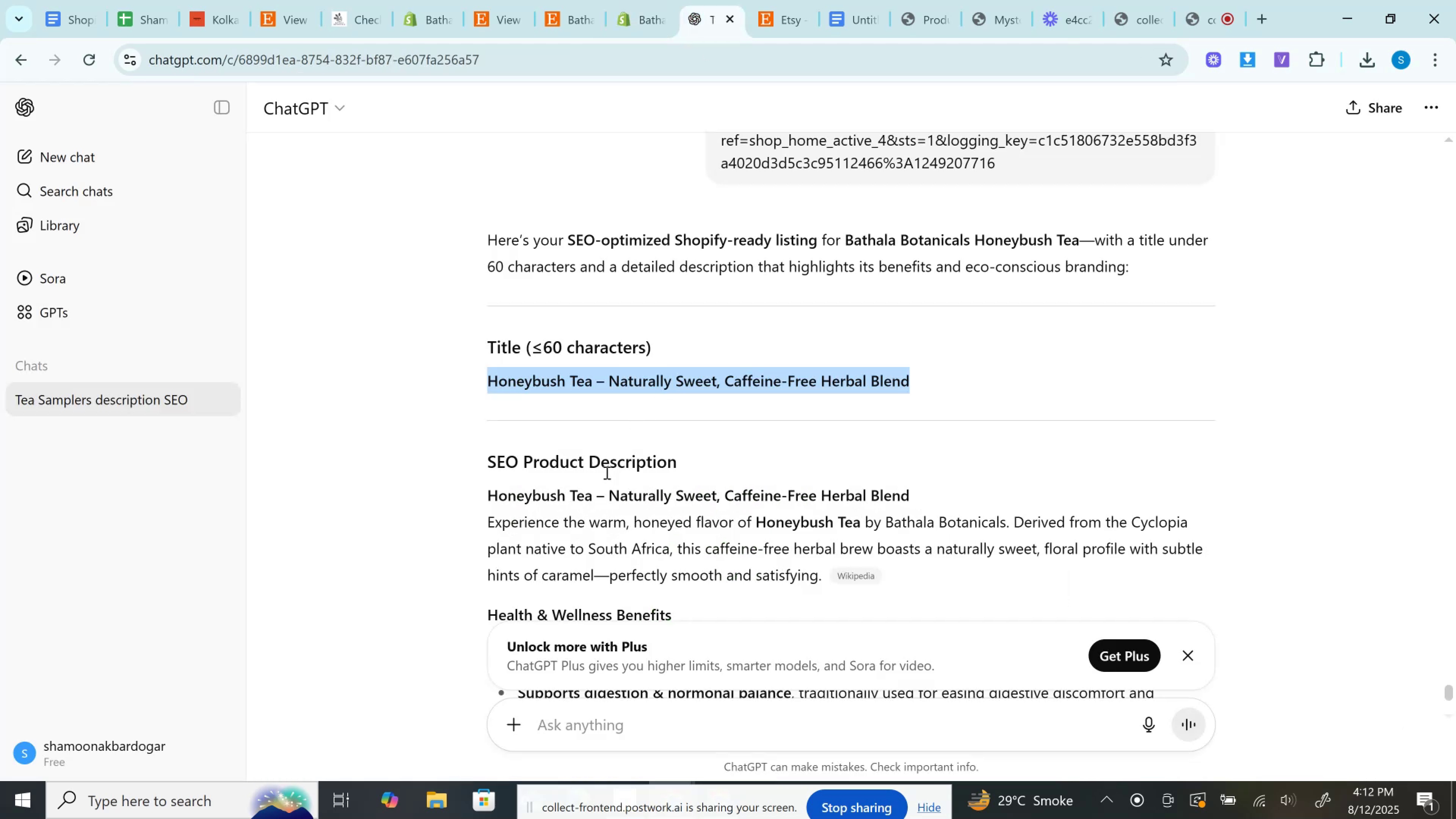 
scroll: coordinate [605, 473], scroll_direction: down, amount: 2.0
 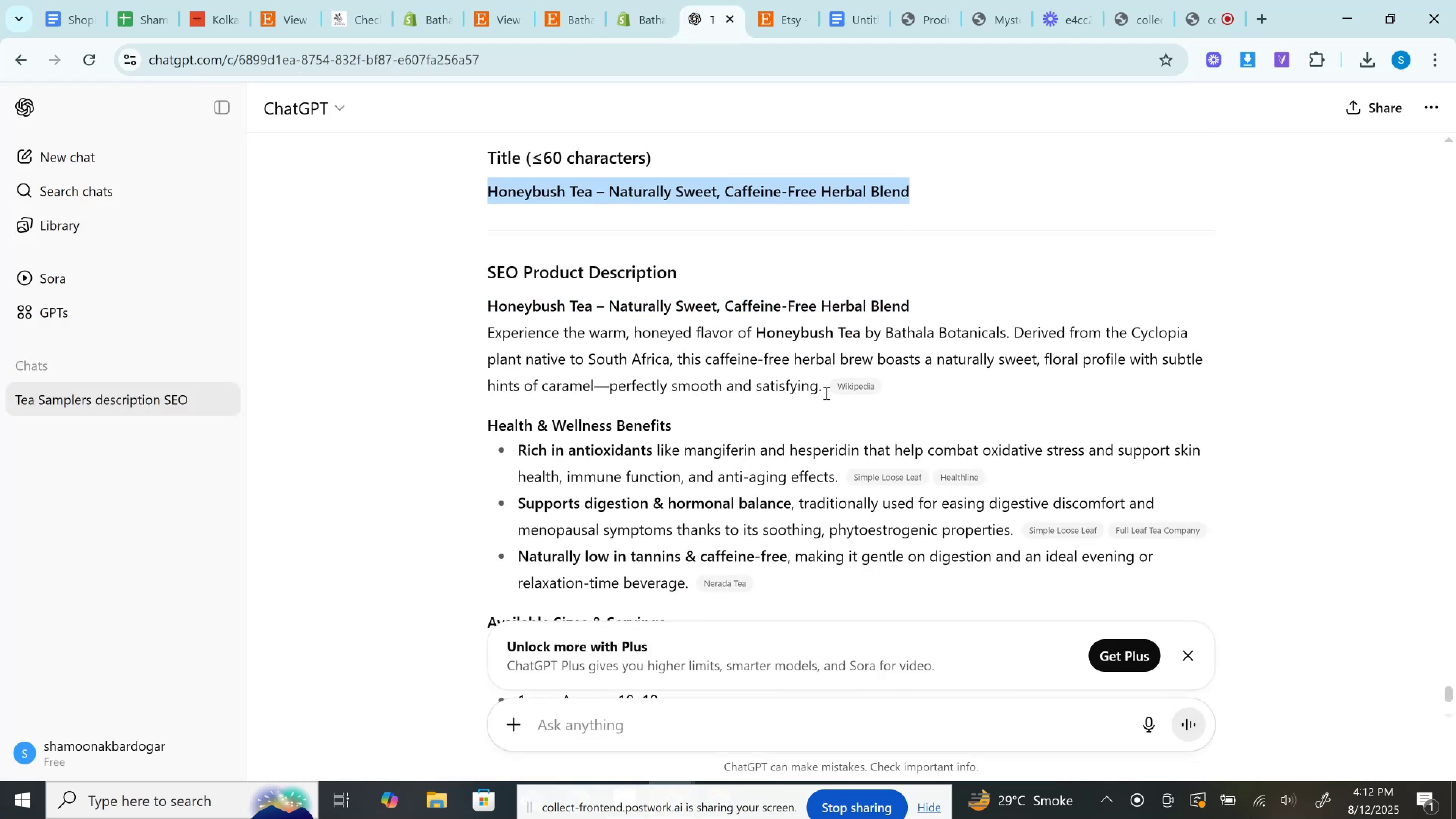 
left_click_drag(start_coordinate=[825, 389], to_coordinate=[477, 323])
 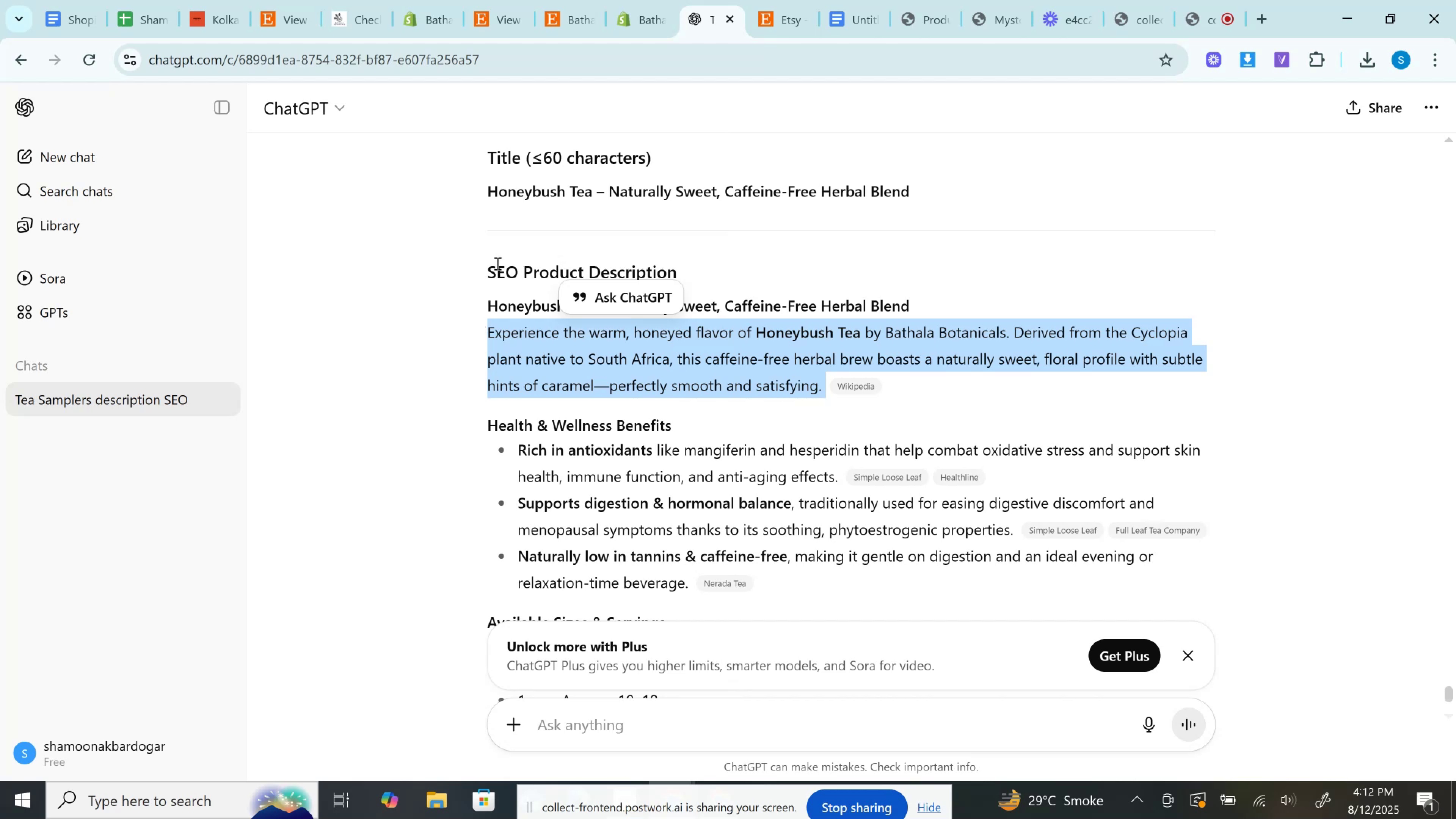 
key(Control+C)
 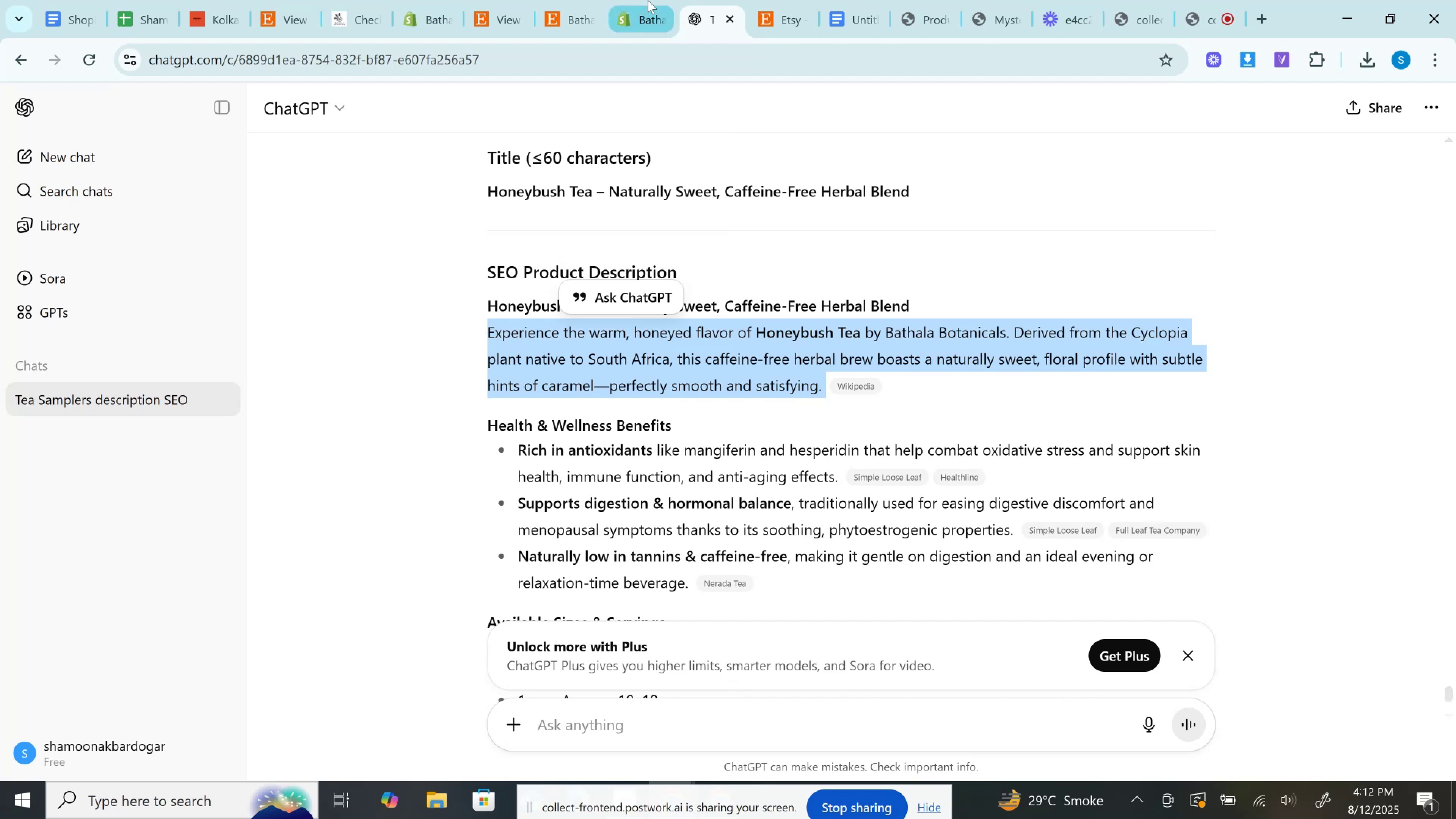 
left_click([648, 0])
 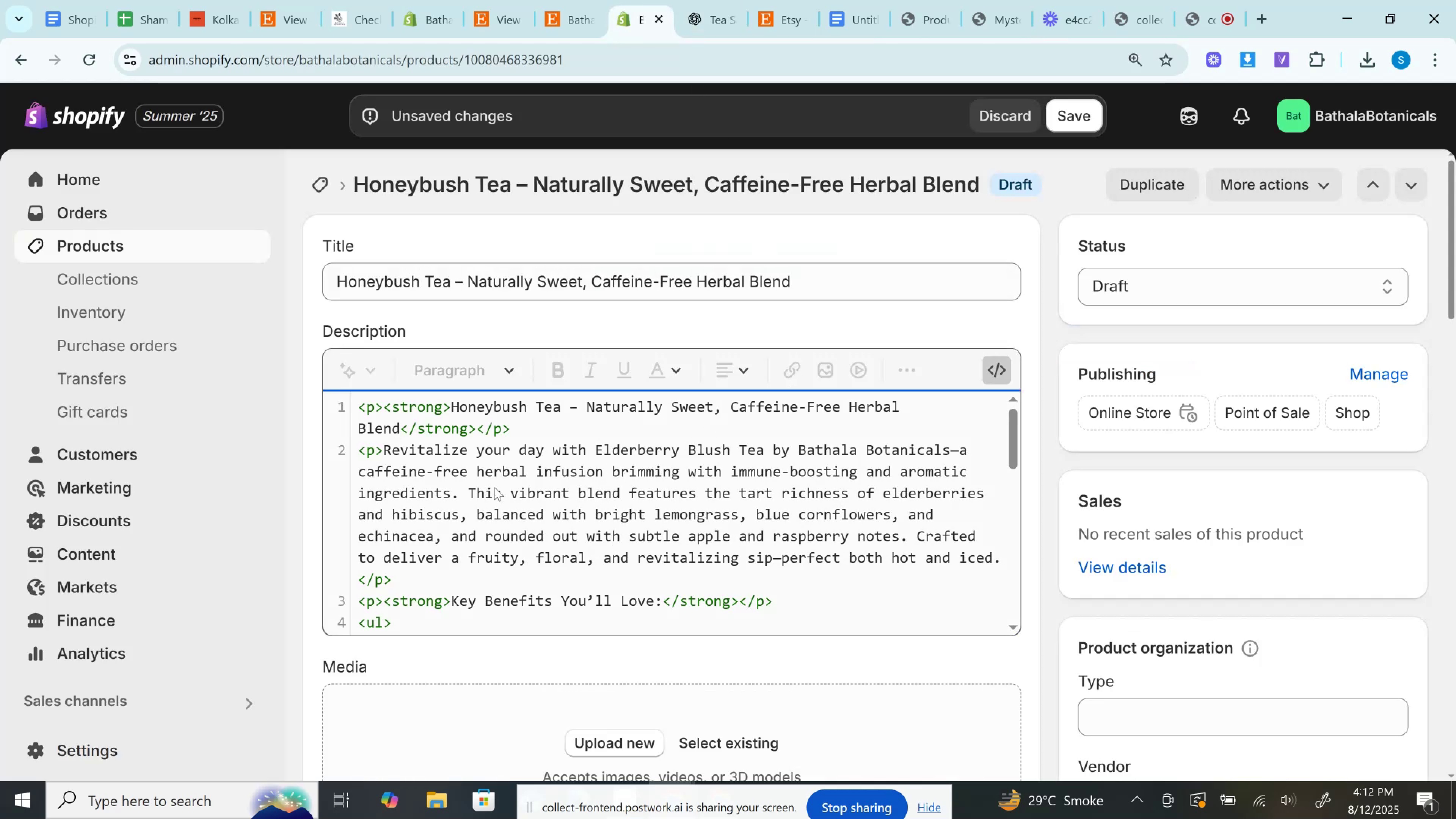 
left_click_drag(start_coordinate=[384, 453], to_coordinate=[1002, 558])
 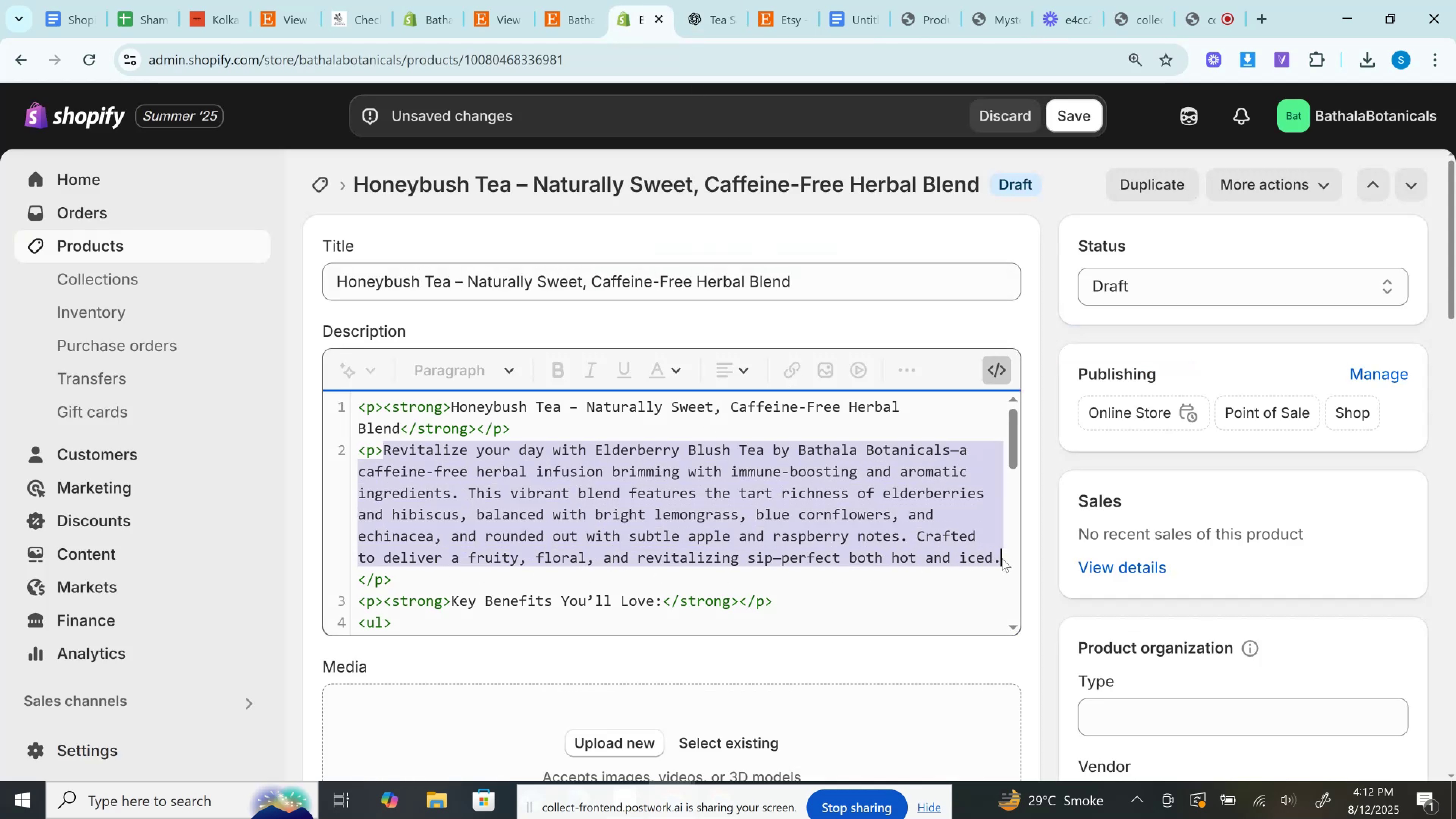 
key(Control+V)
 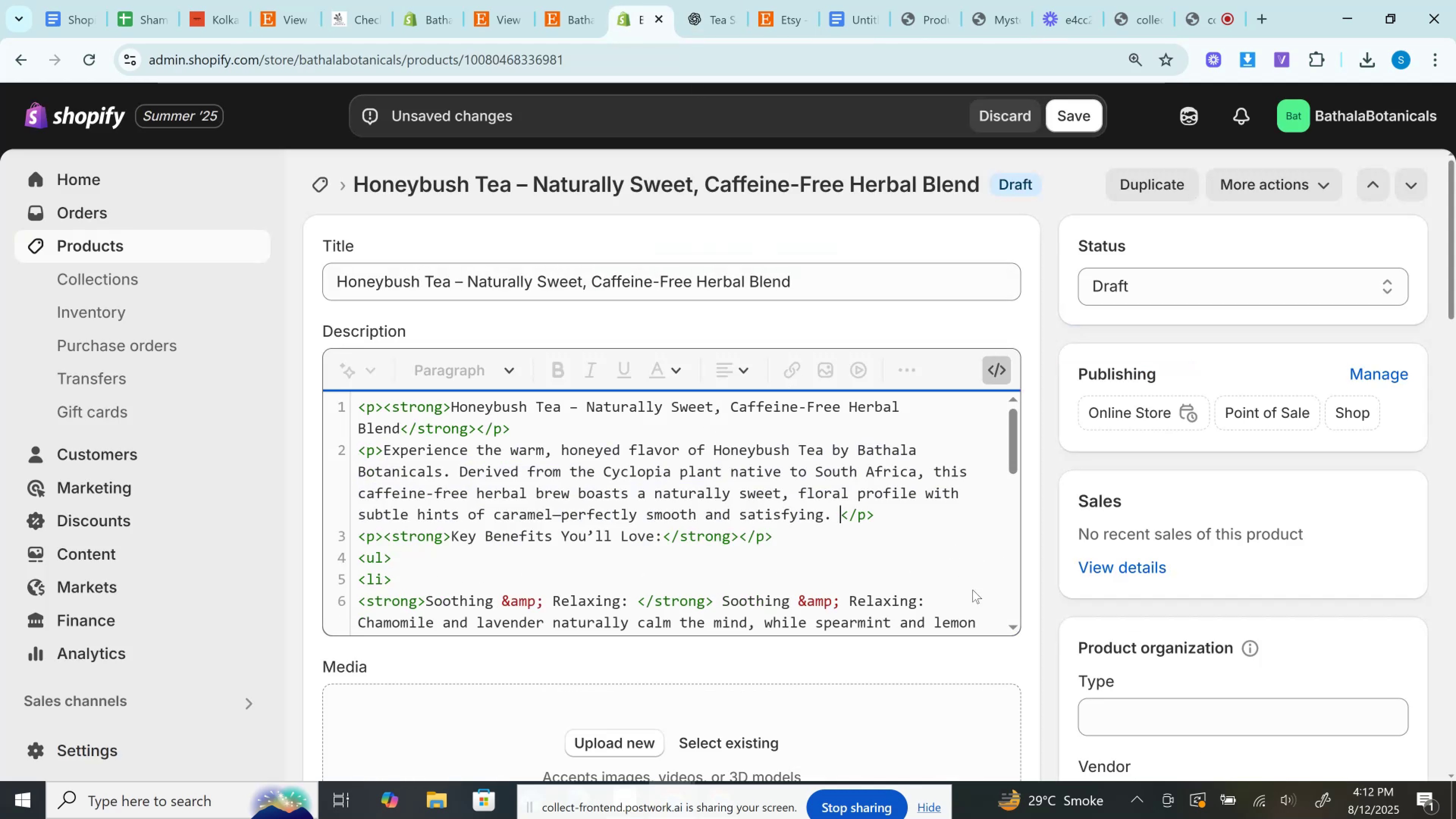 
key(Backspace)
 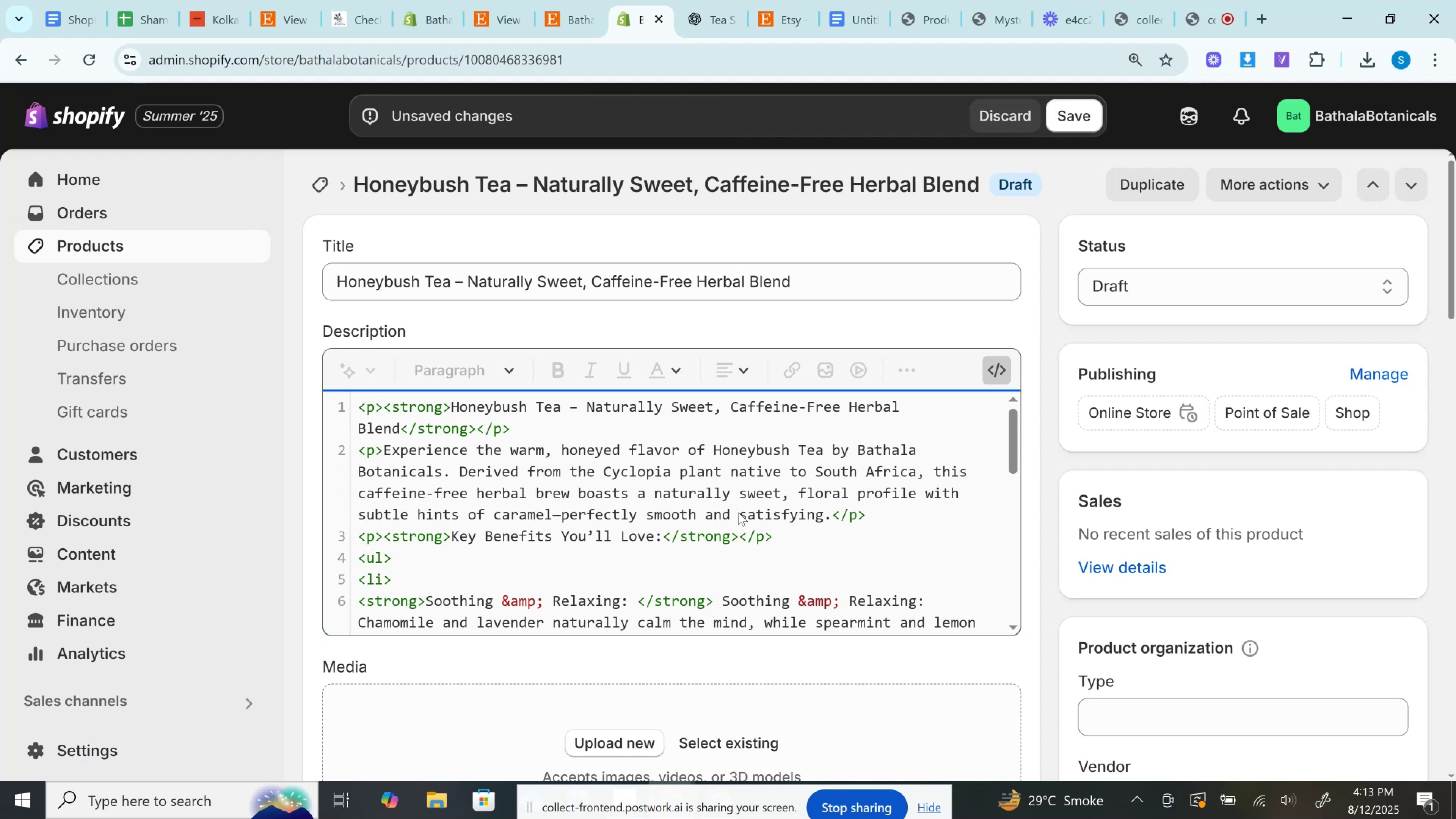 
wait(5.96)
 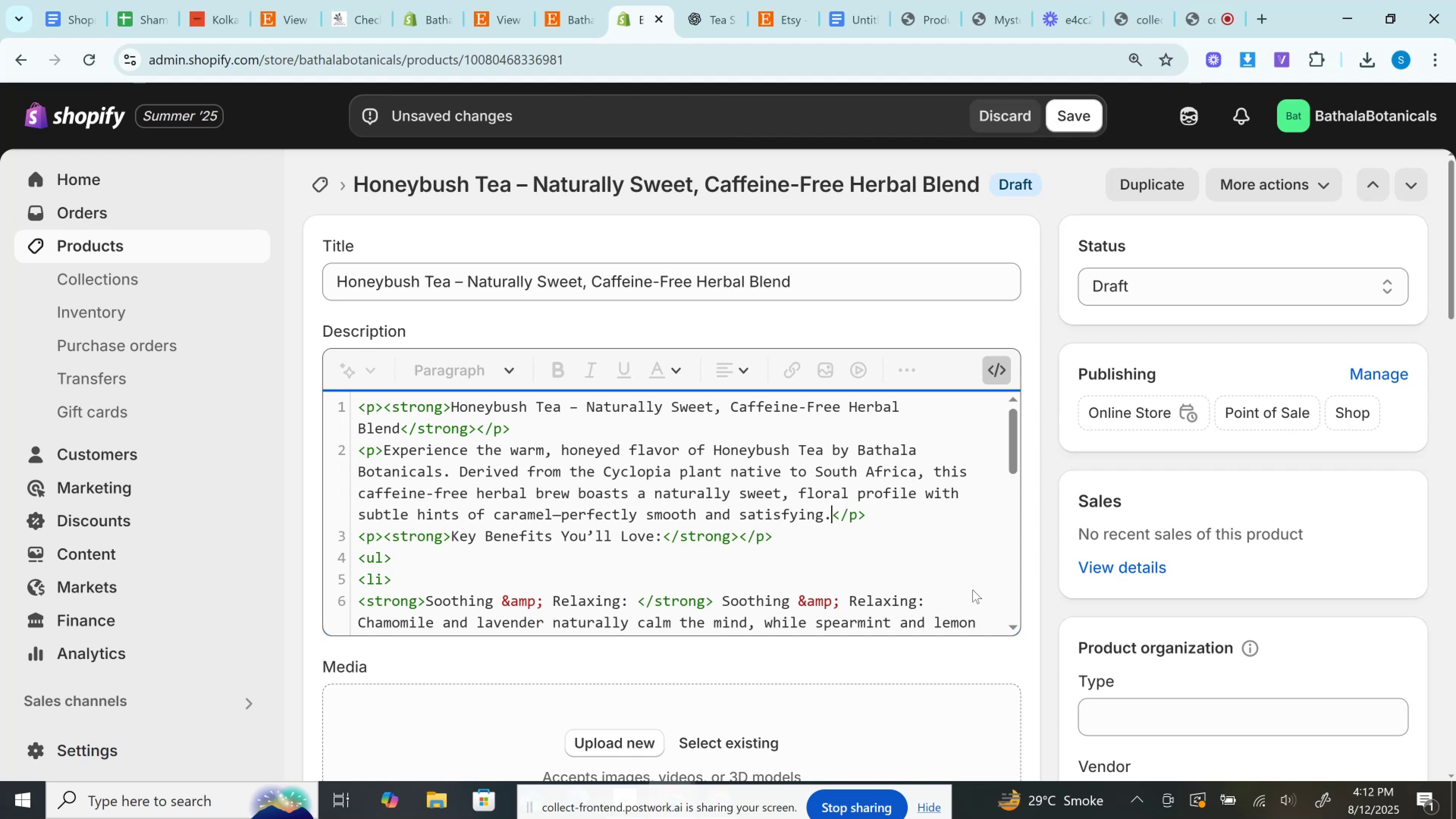 
left_click([1001, 365])
 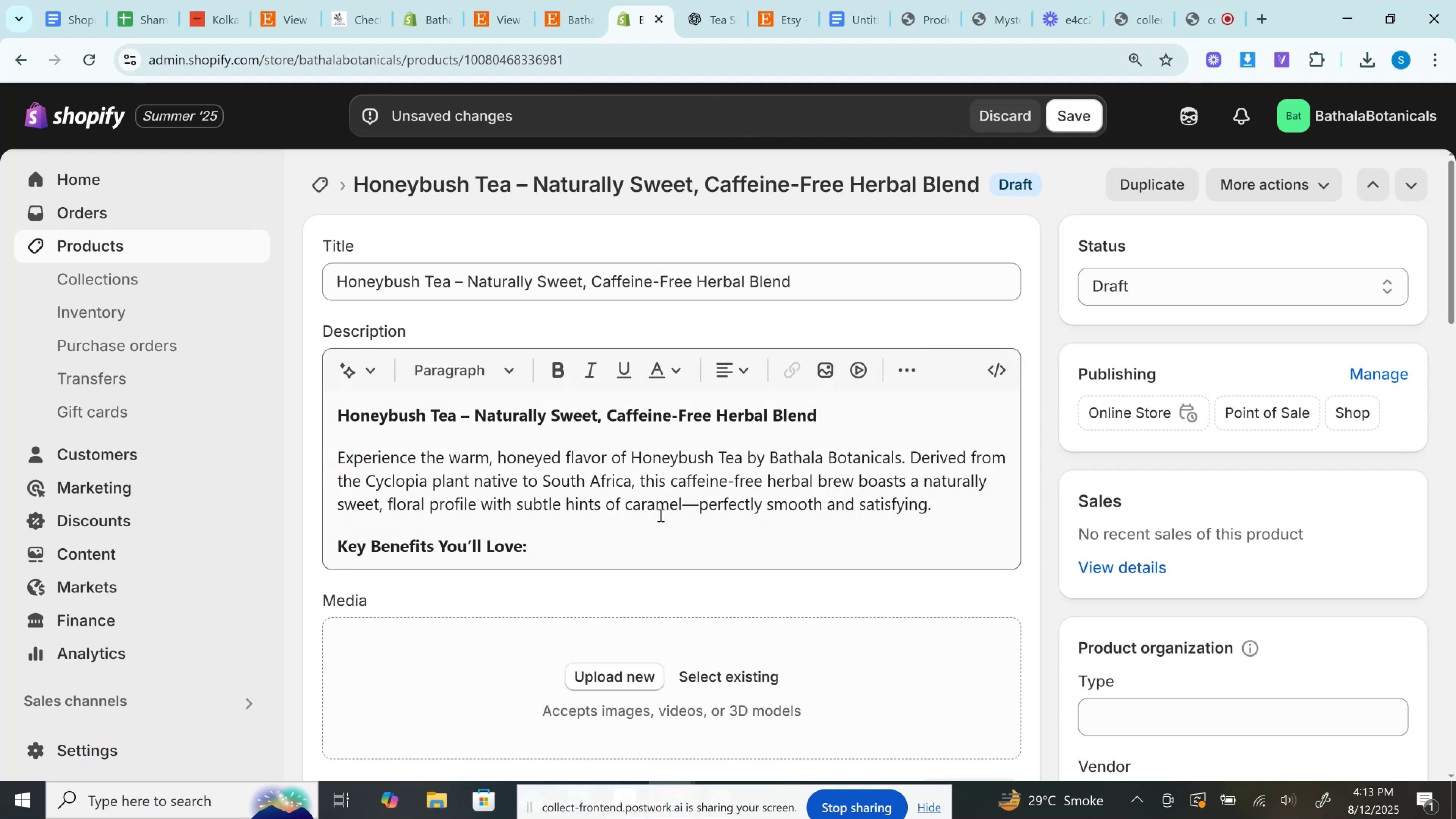 
left_click([690, 505])
 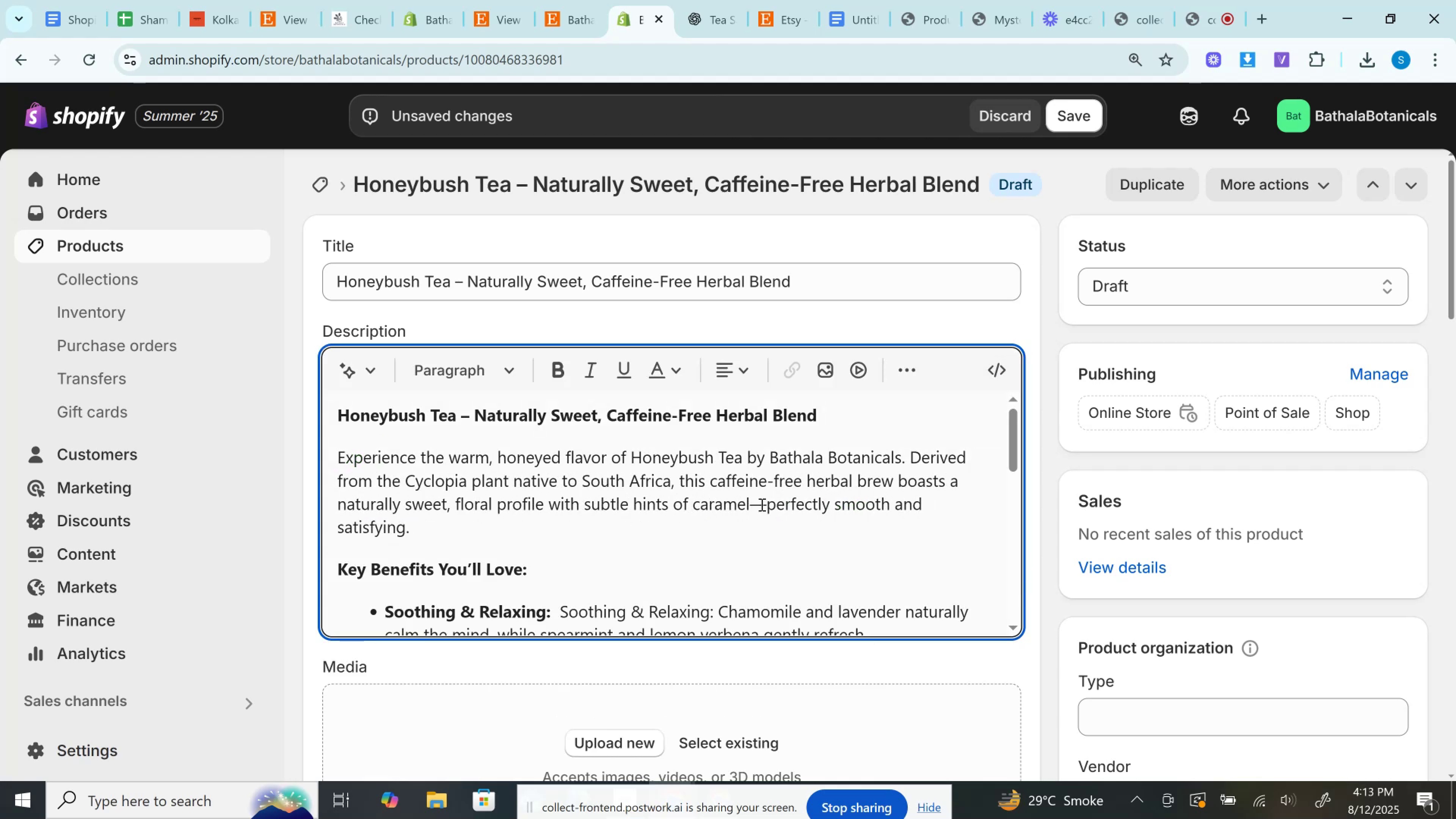 
left_click([757, 504])
 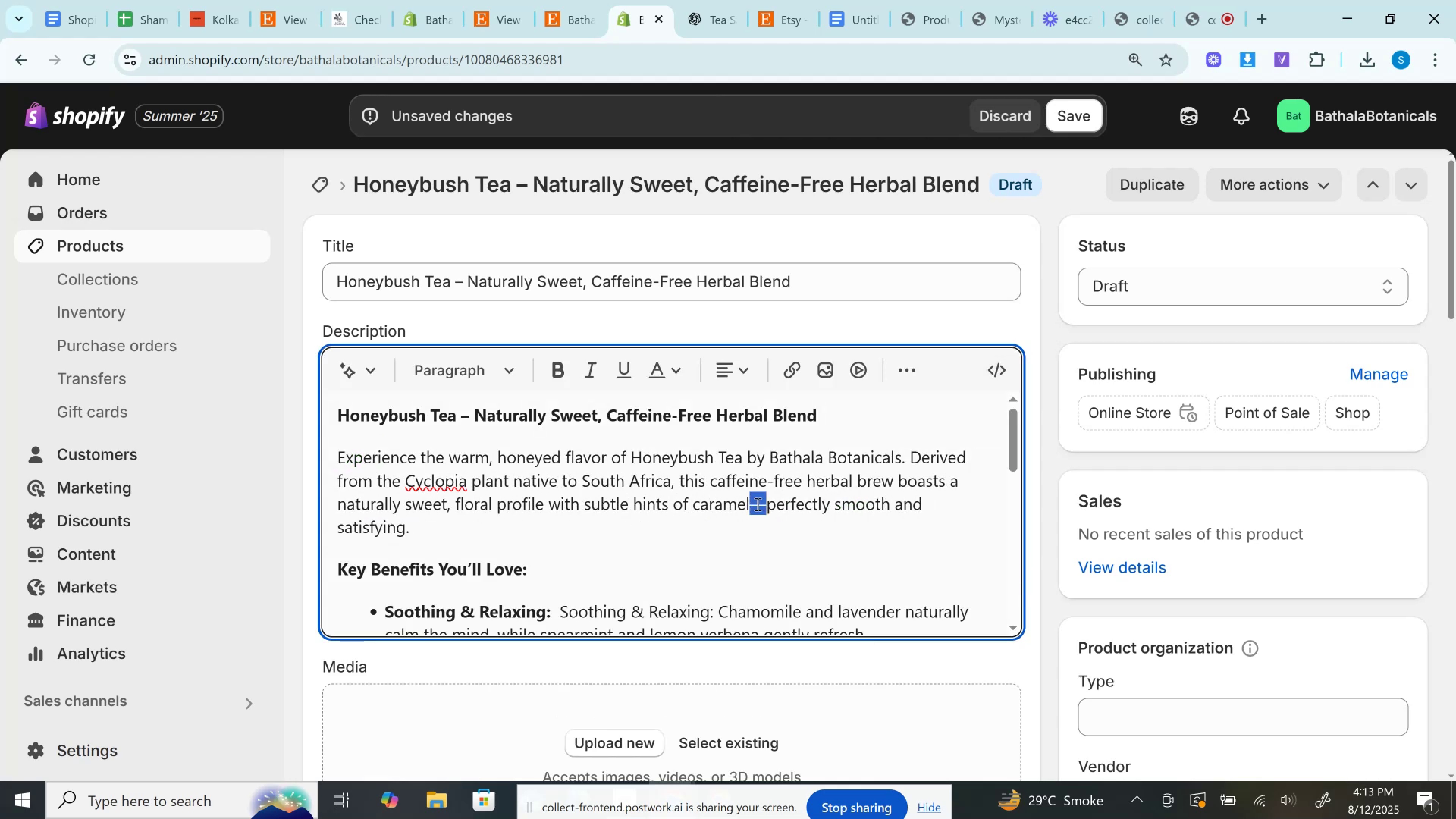 
key(Space)
 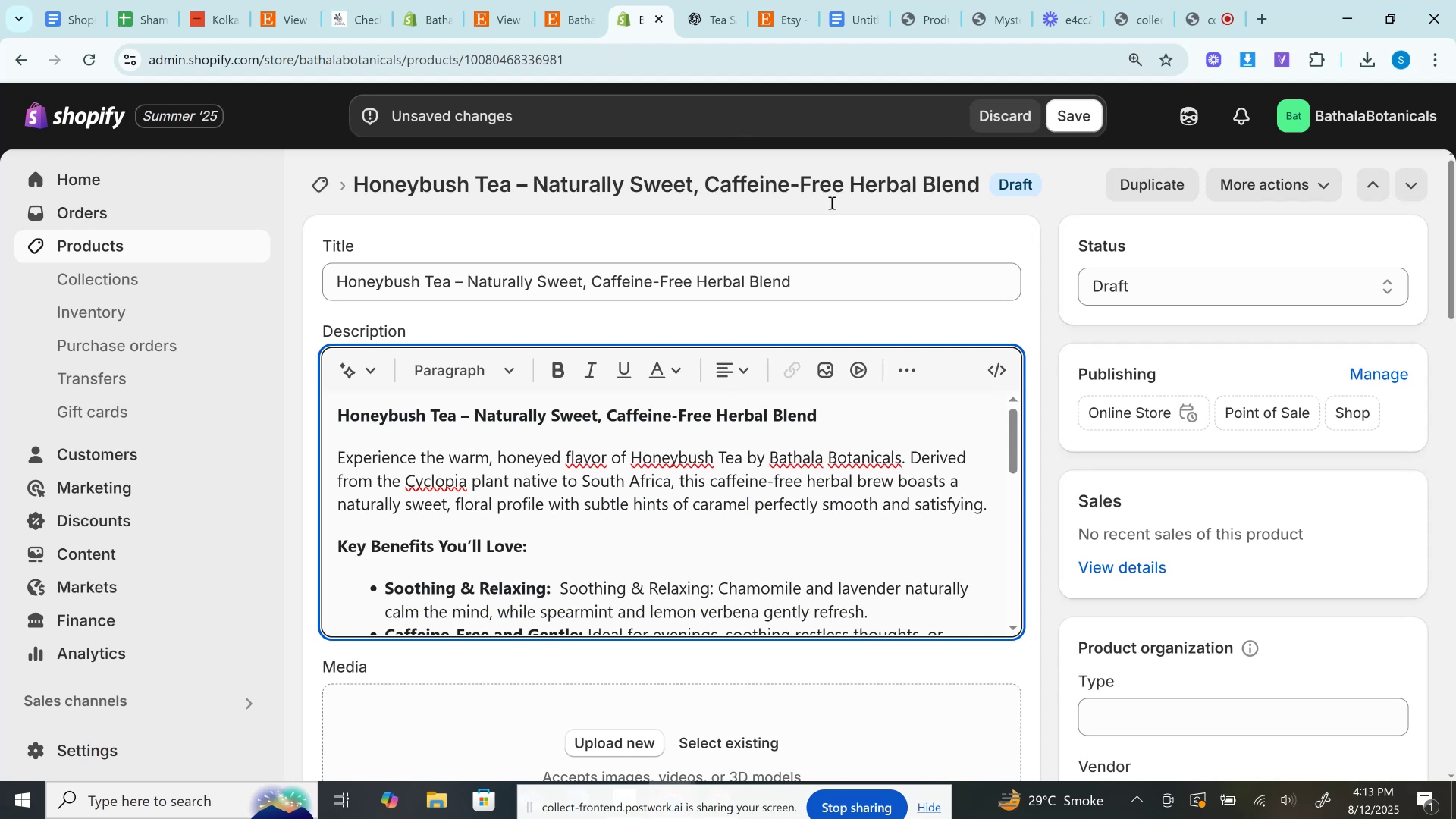 
left_click([723, 0])
 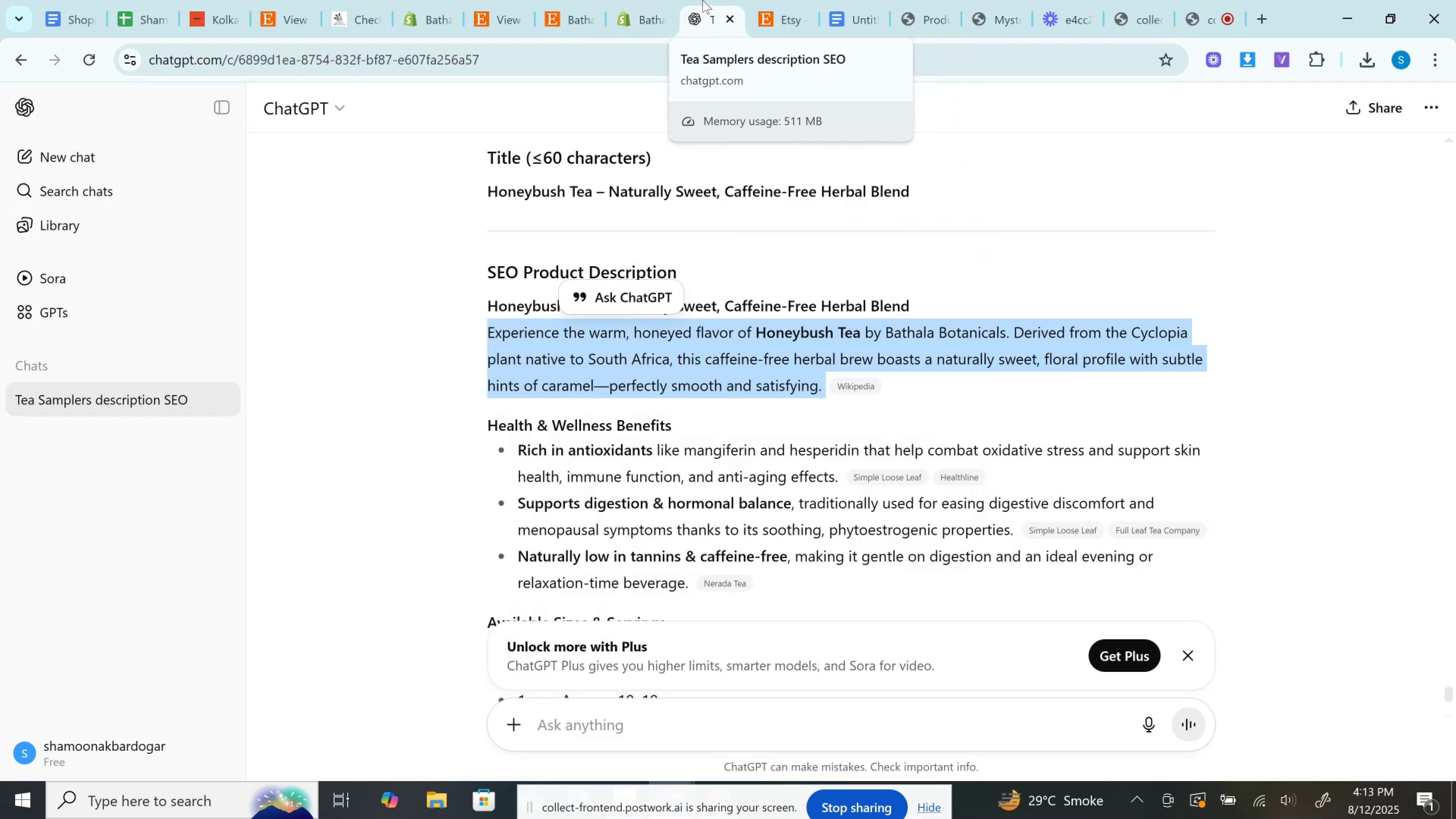 
left_click([658, 0])
 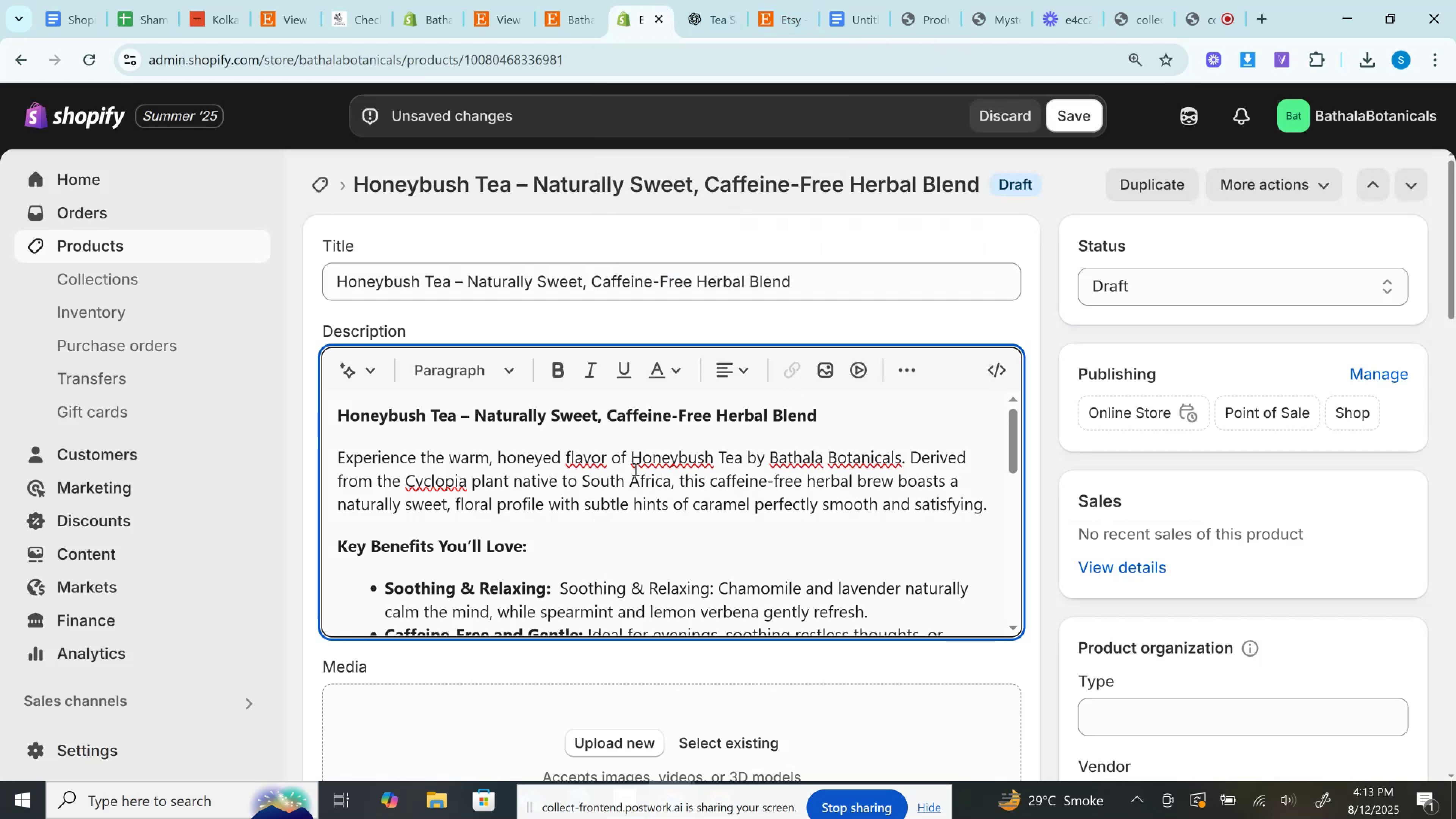 
left_click_drag(start_coordinate=[632, 458], to_coordinate=[739, 455])
 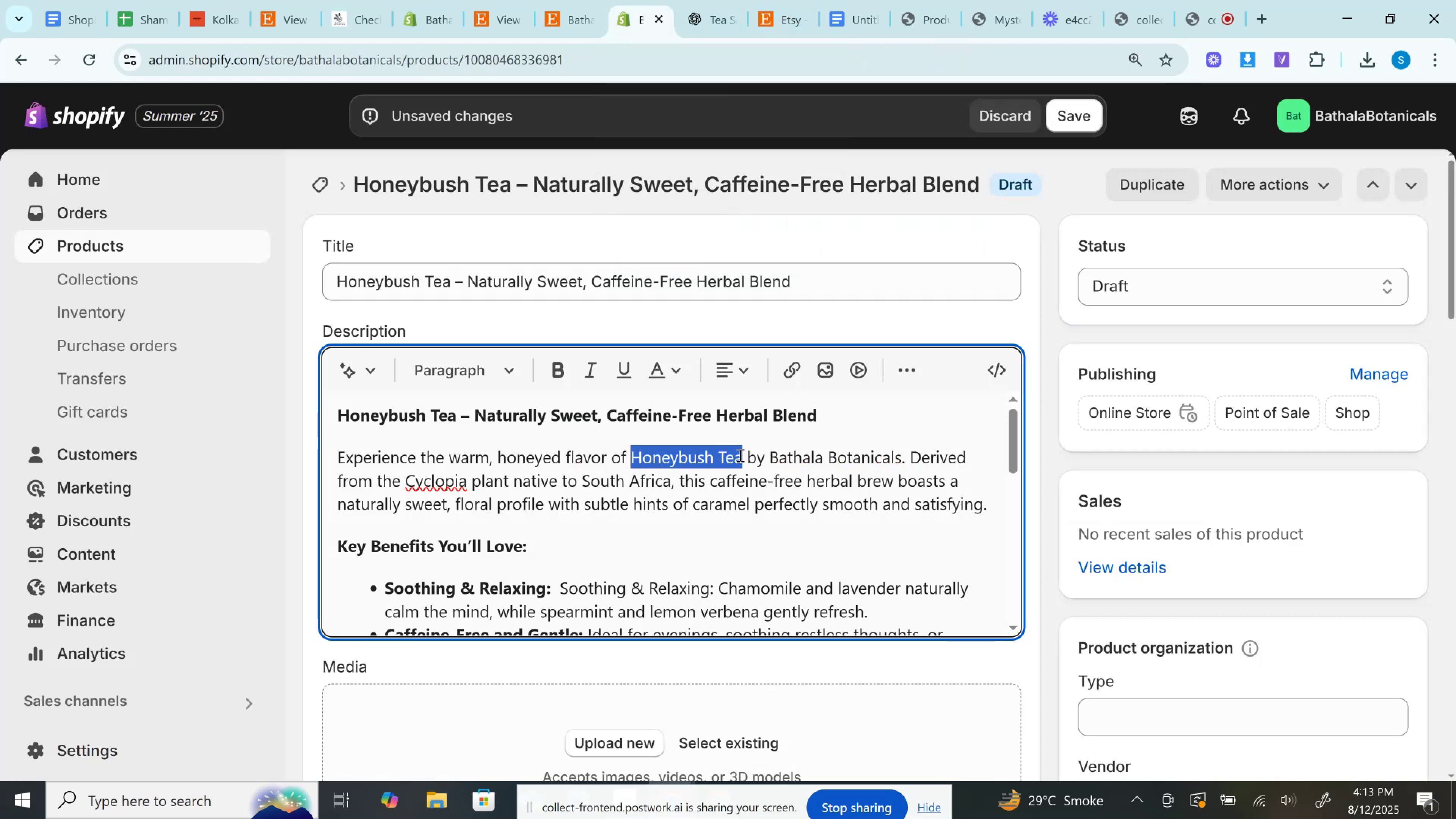 
key(Control+B)
 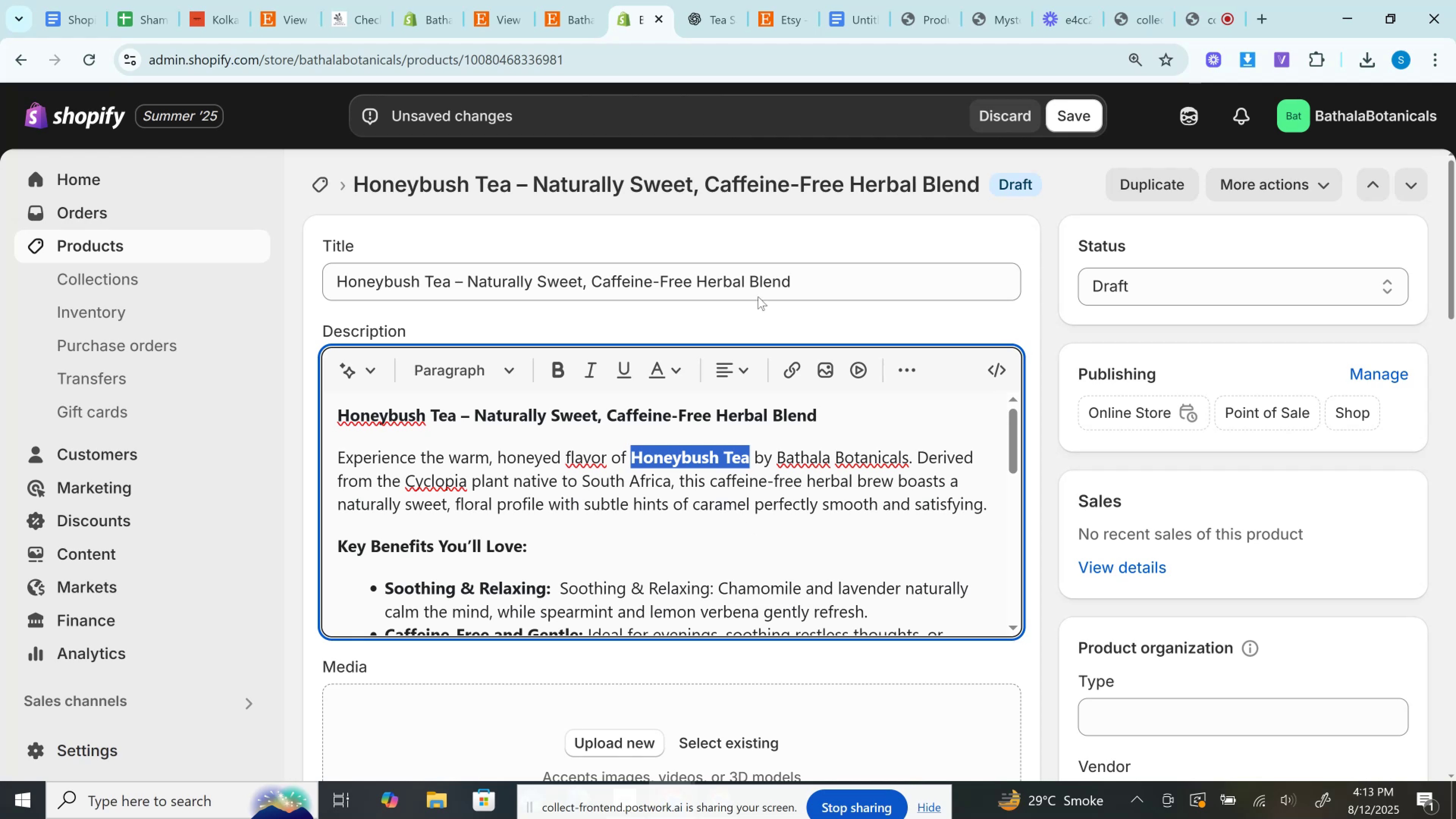 
left_click([719, 0])
 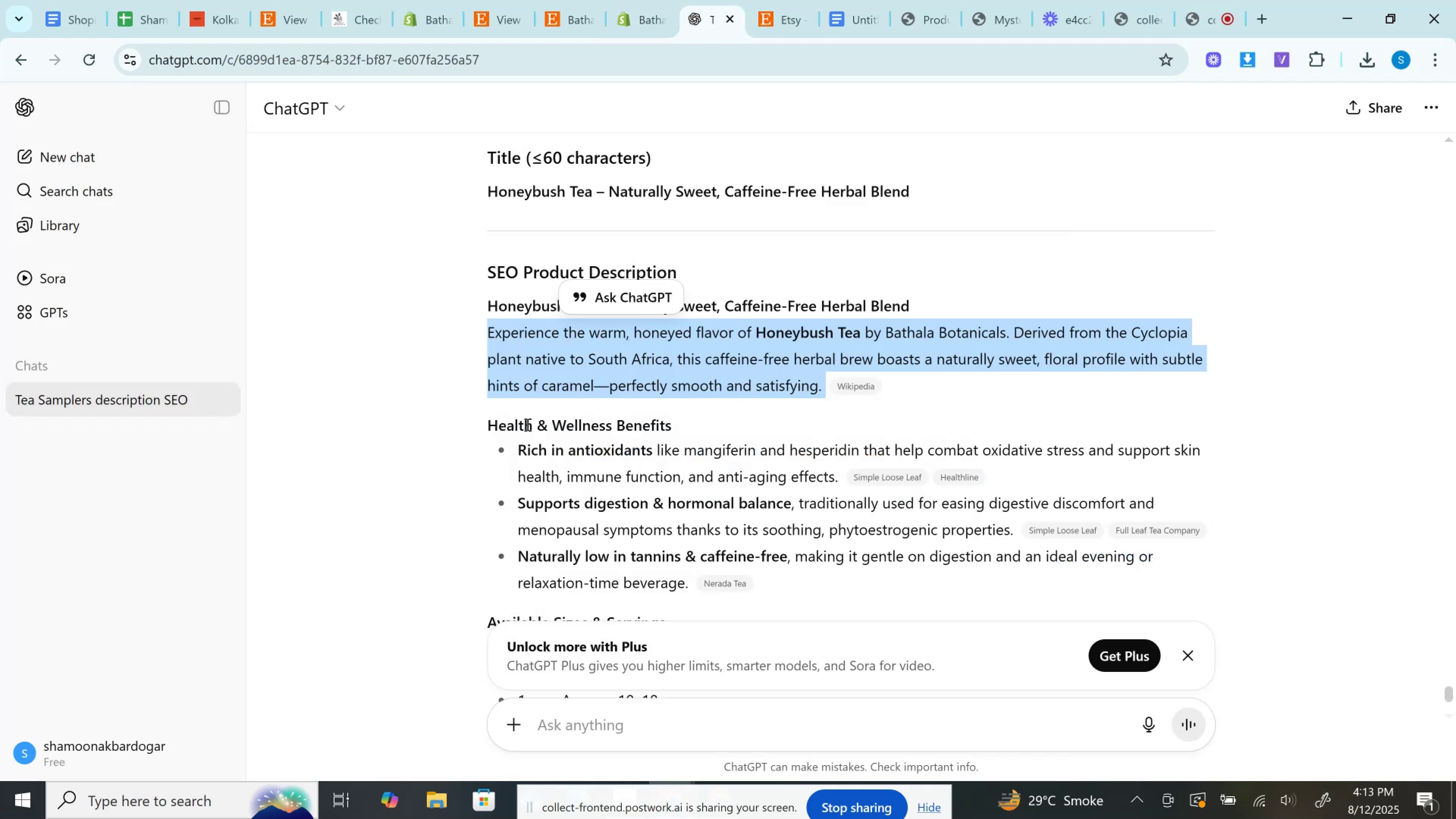 
wait(6.19)
 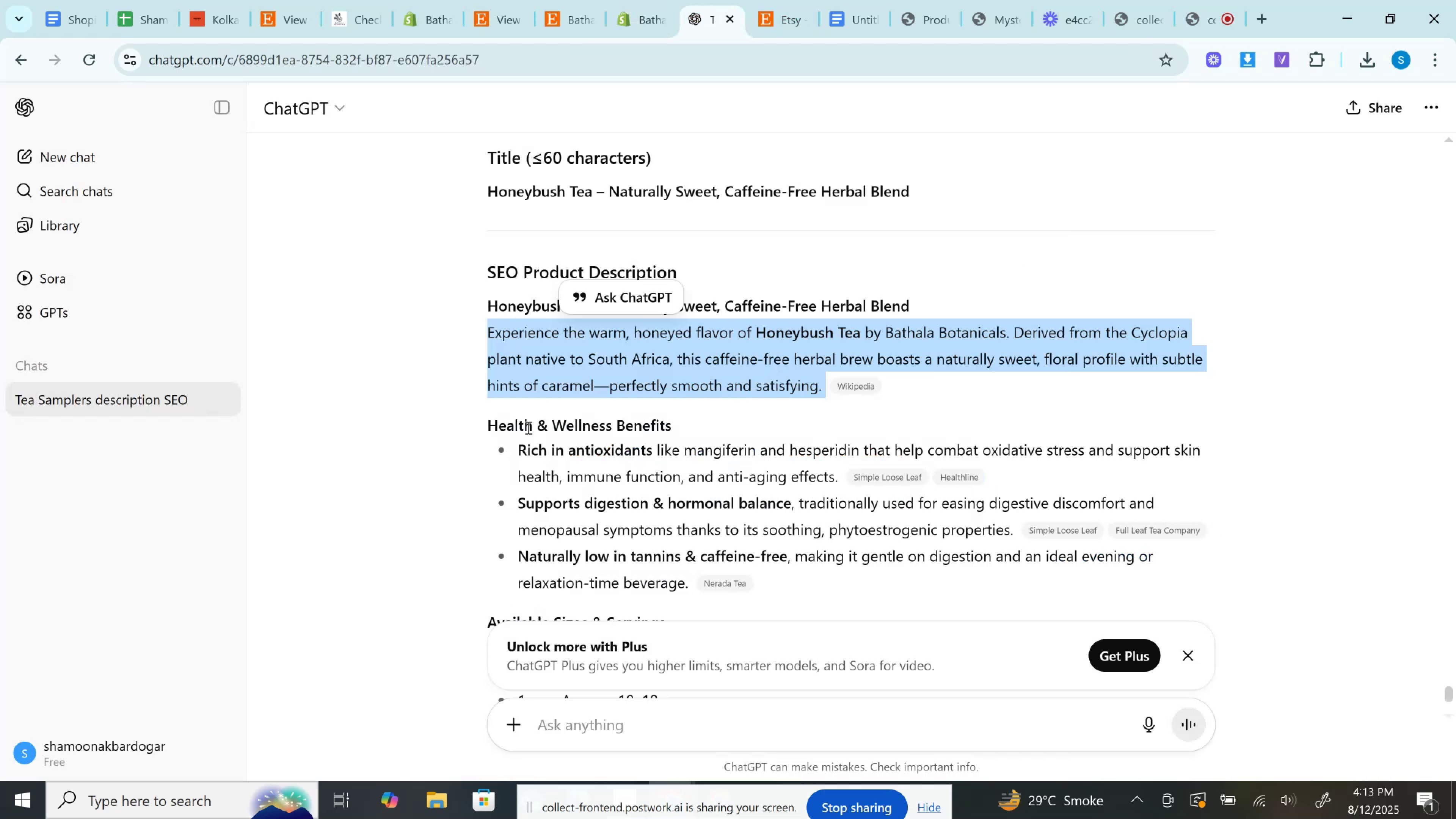 
left_click_drag(start_coordinate=[480, 419], to_coordinate=[692, 425])
 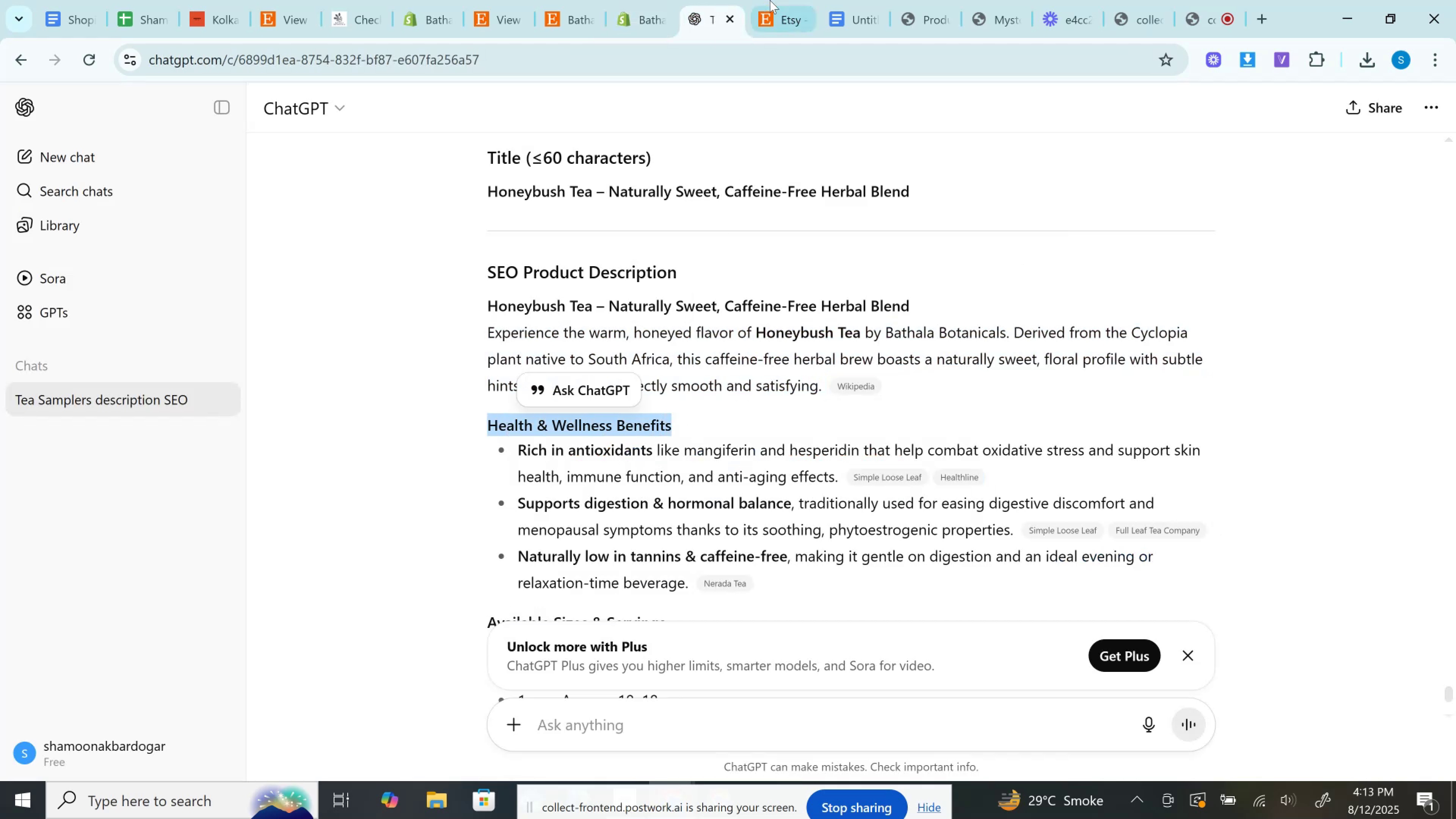 
key(Control+C)
 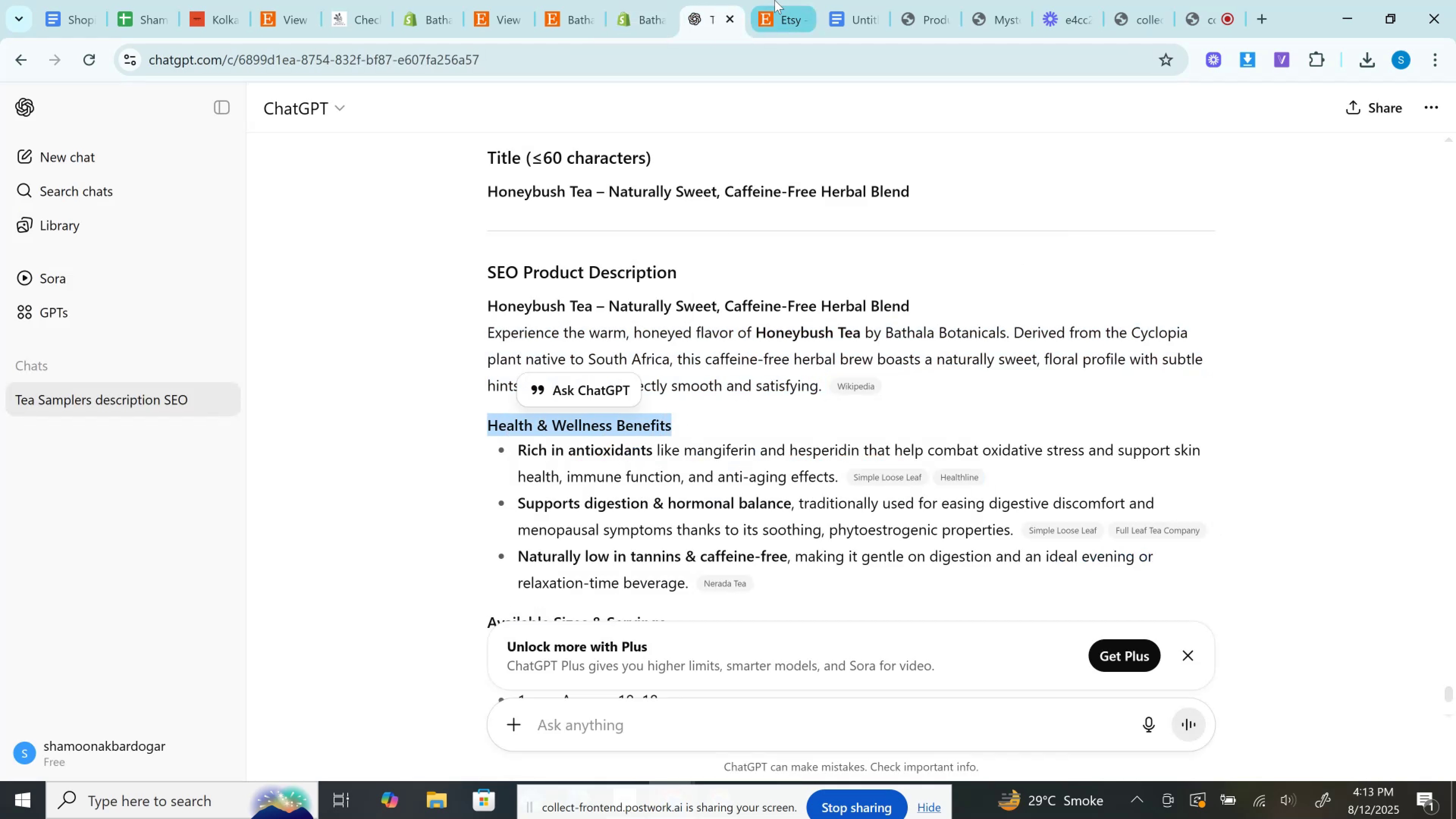 
left_click([775, 0])
 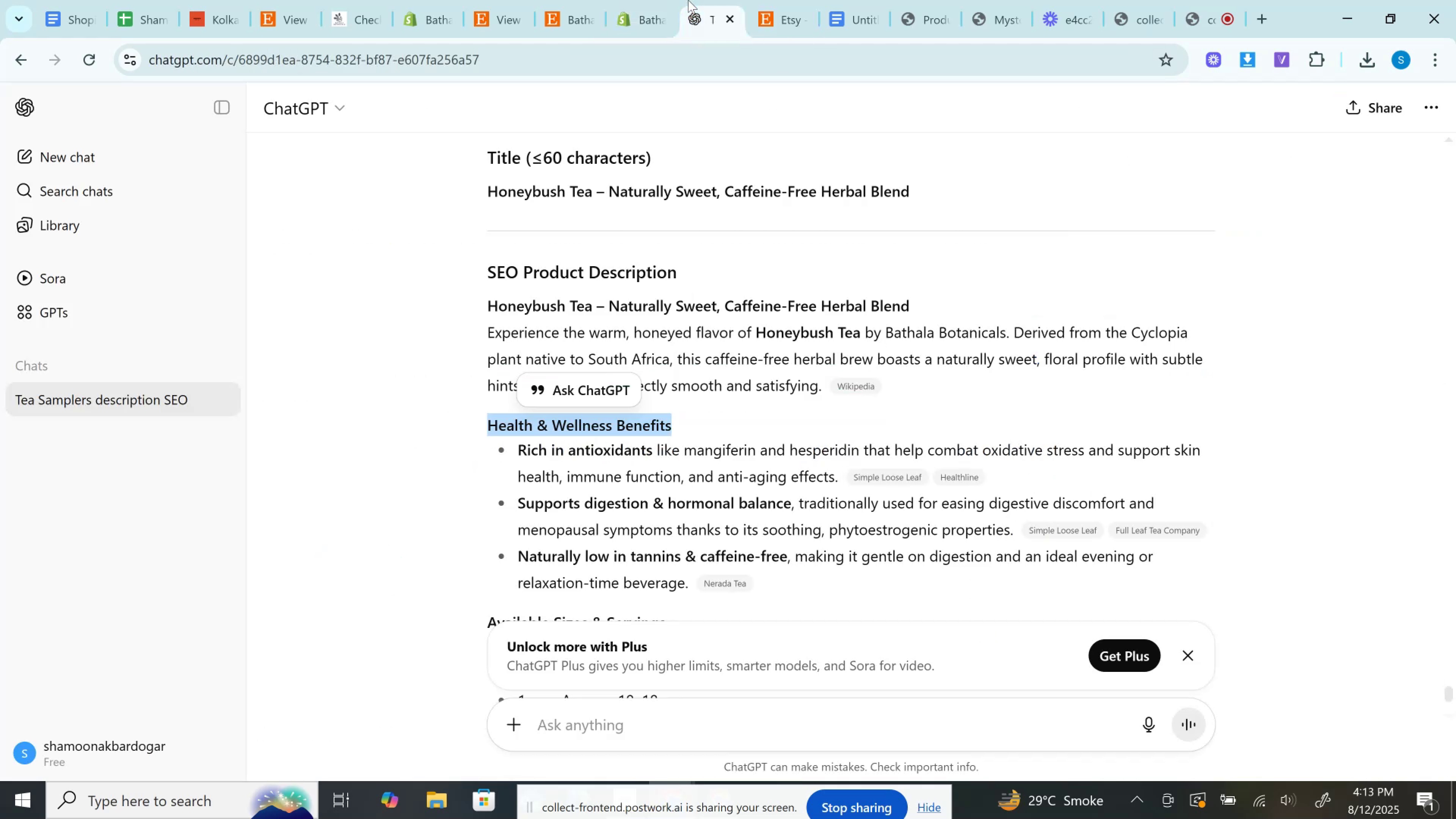 
double_click([646, 0])
 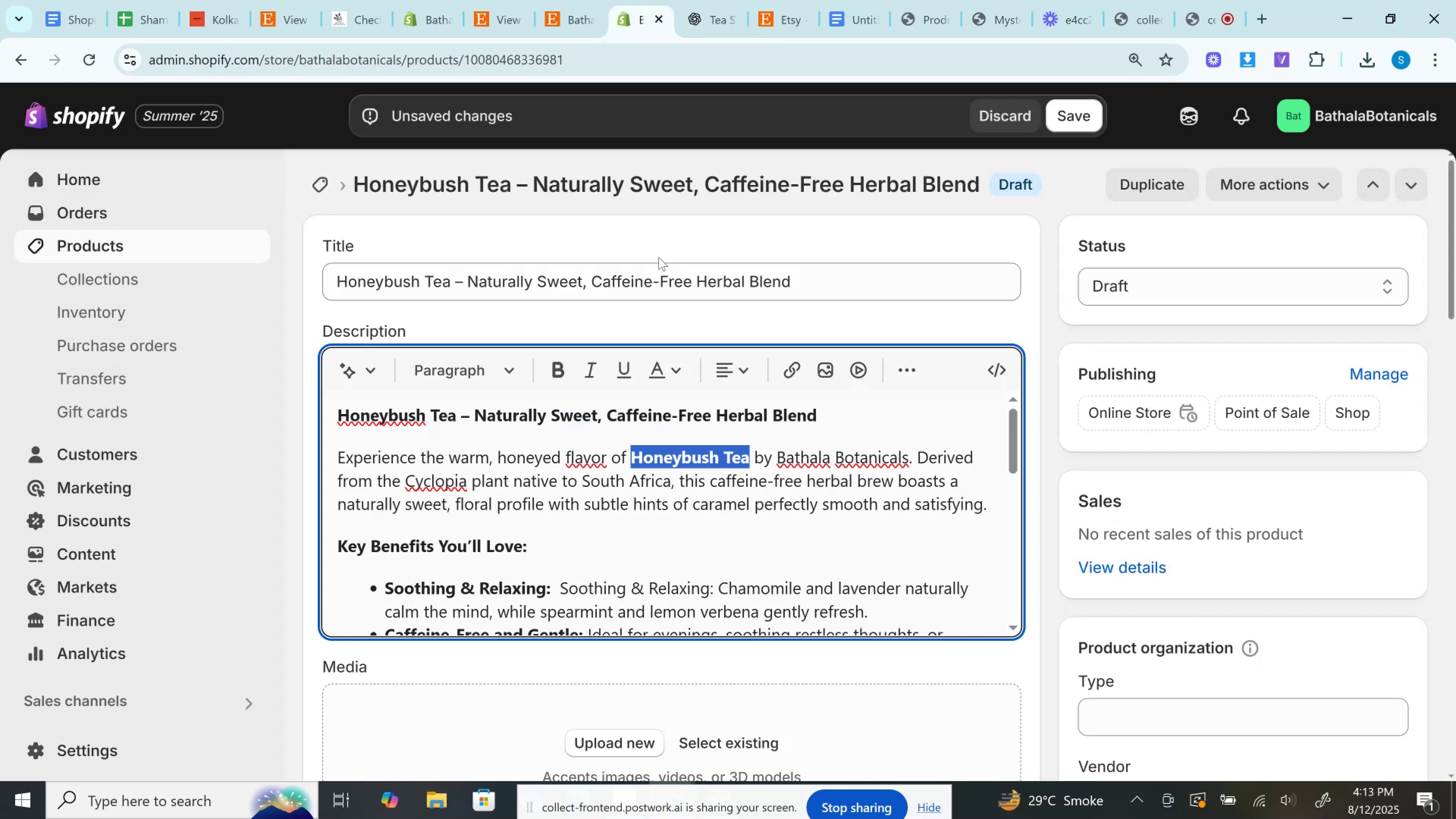 
left_click([725, 0])
 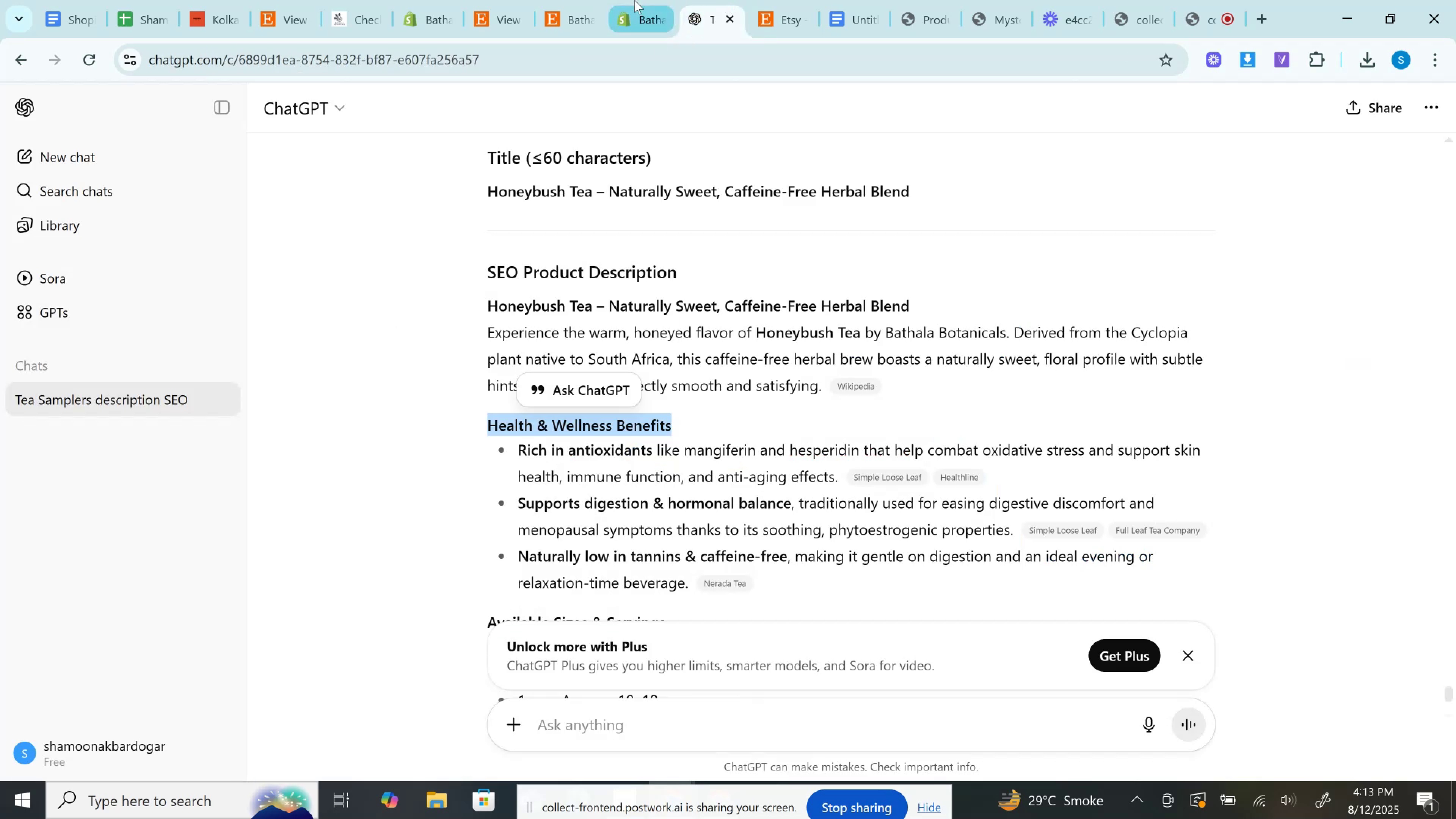 
left_click([634, 0])
 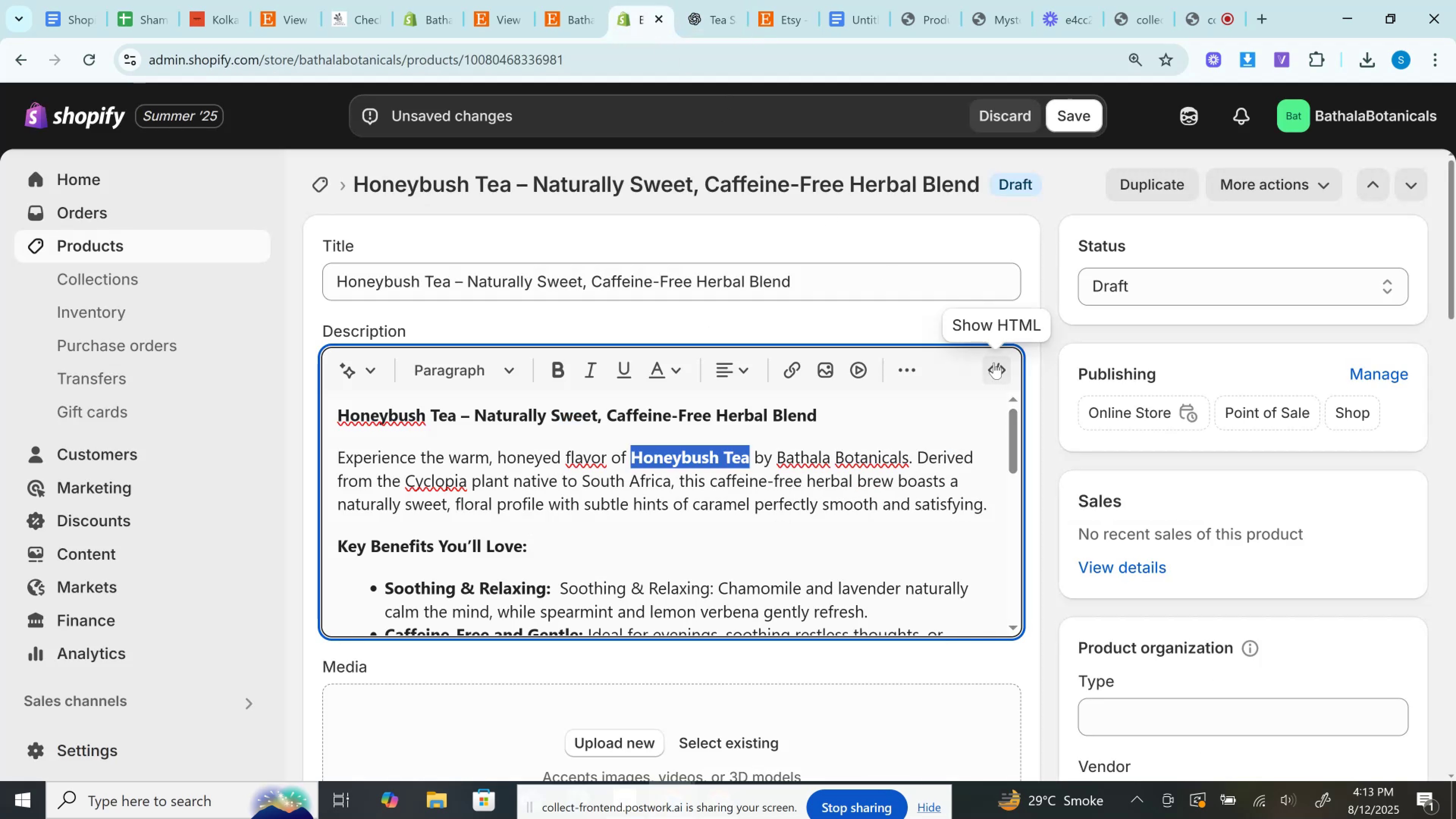 
left_click([994, 362])
 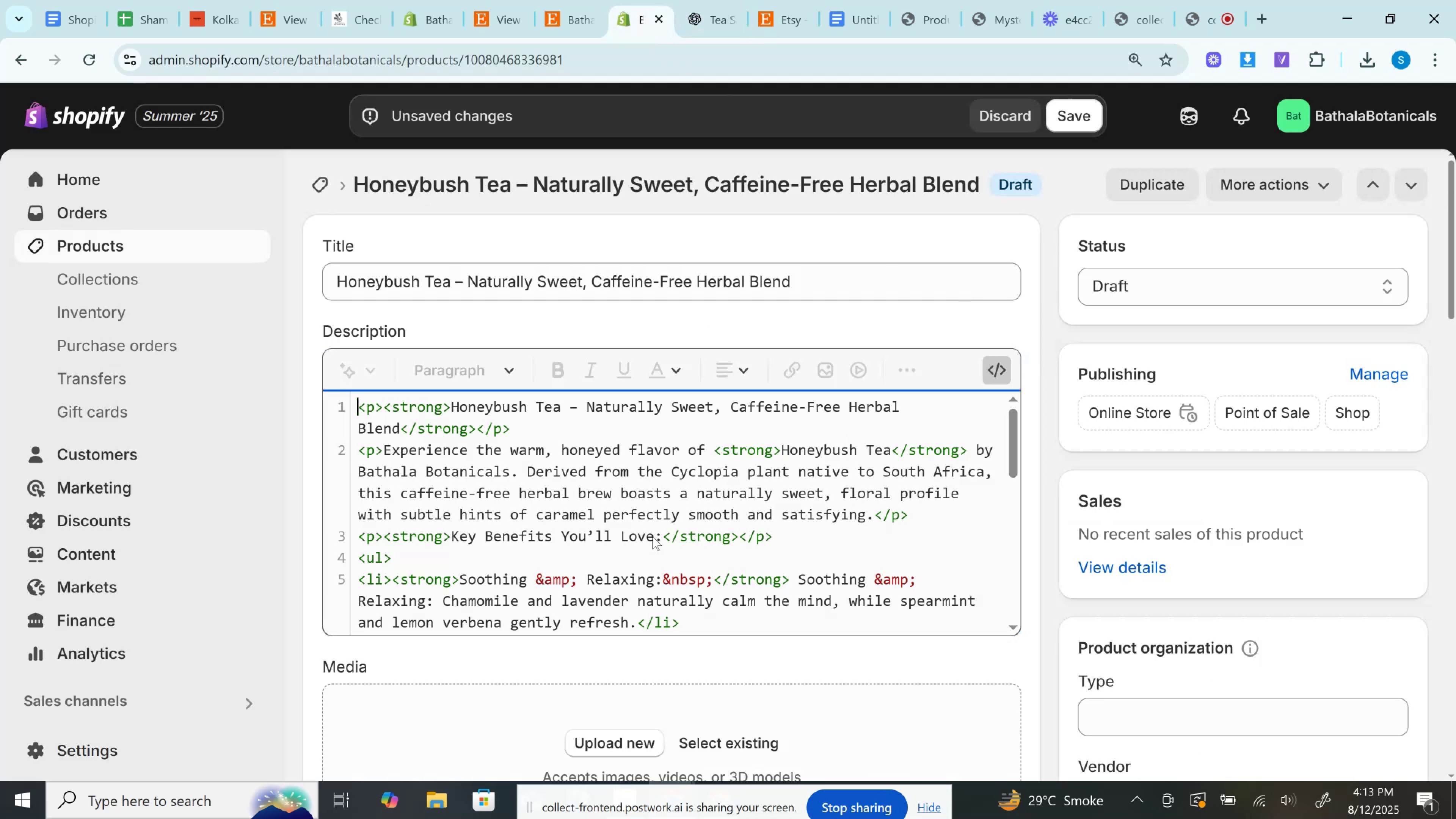 
left_click_drag(start_coordinate=[663, 538], to_coordinate=[455, 536])
 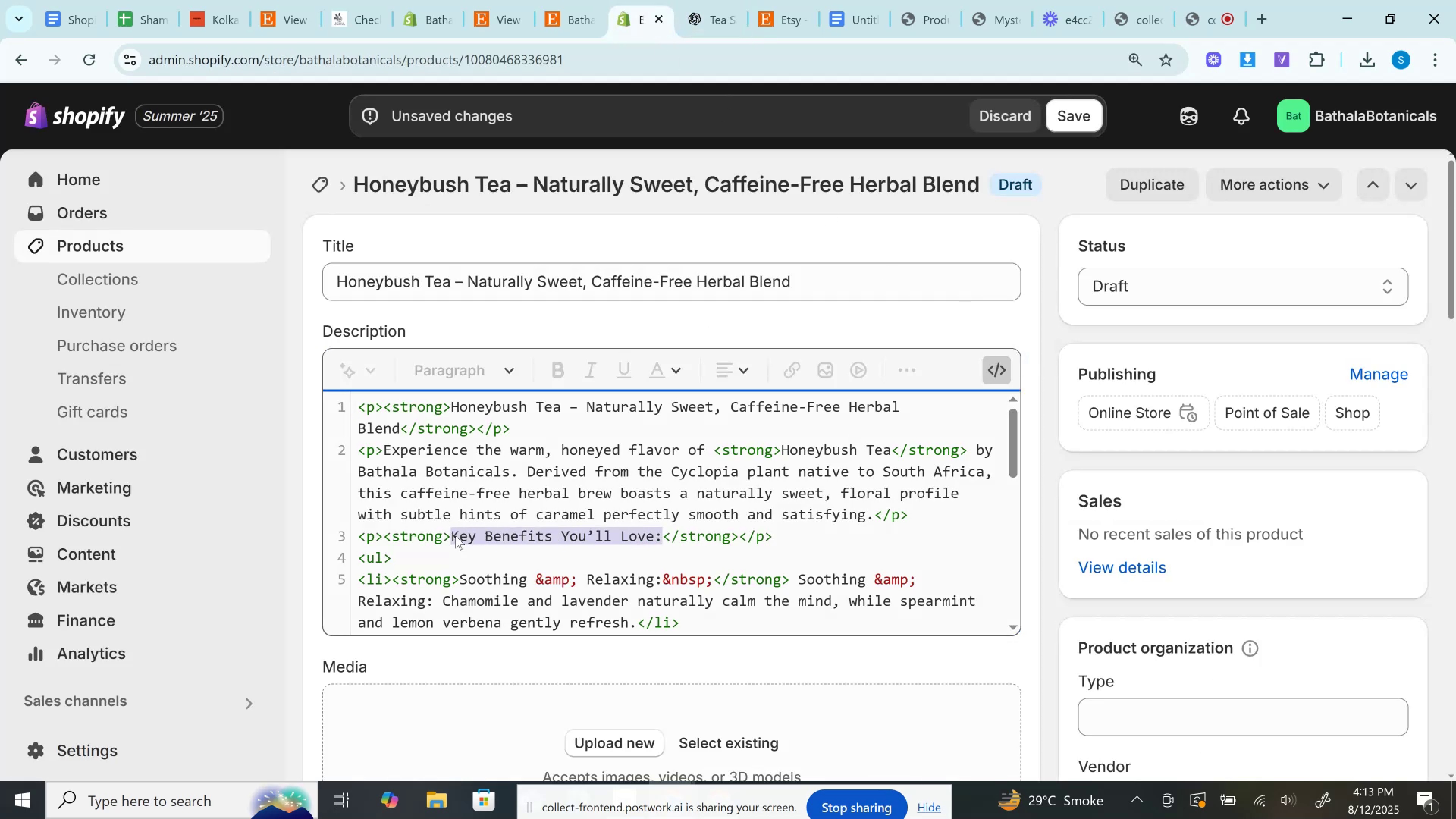 
key(Control+V)
 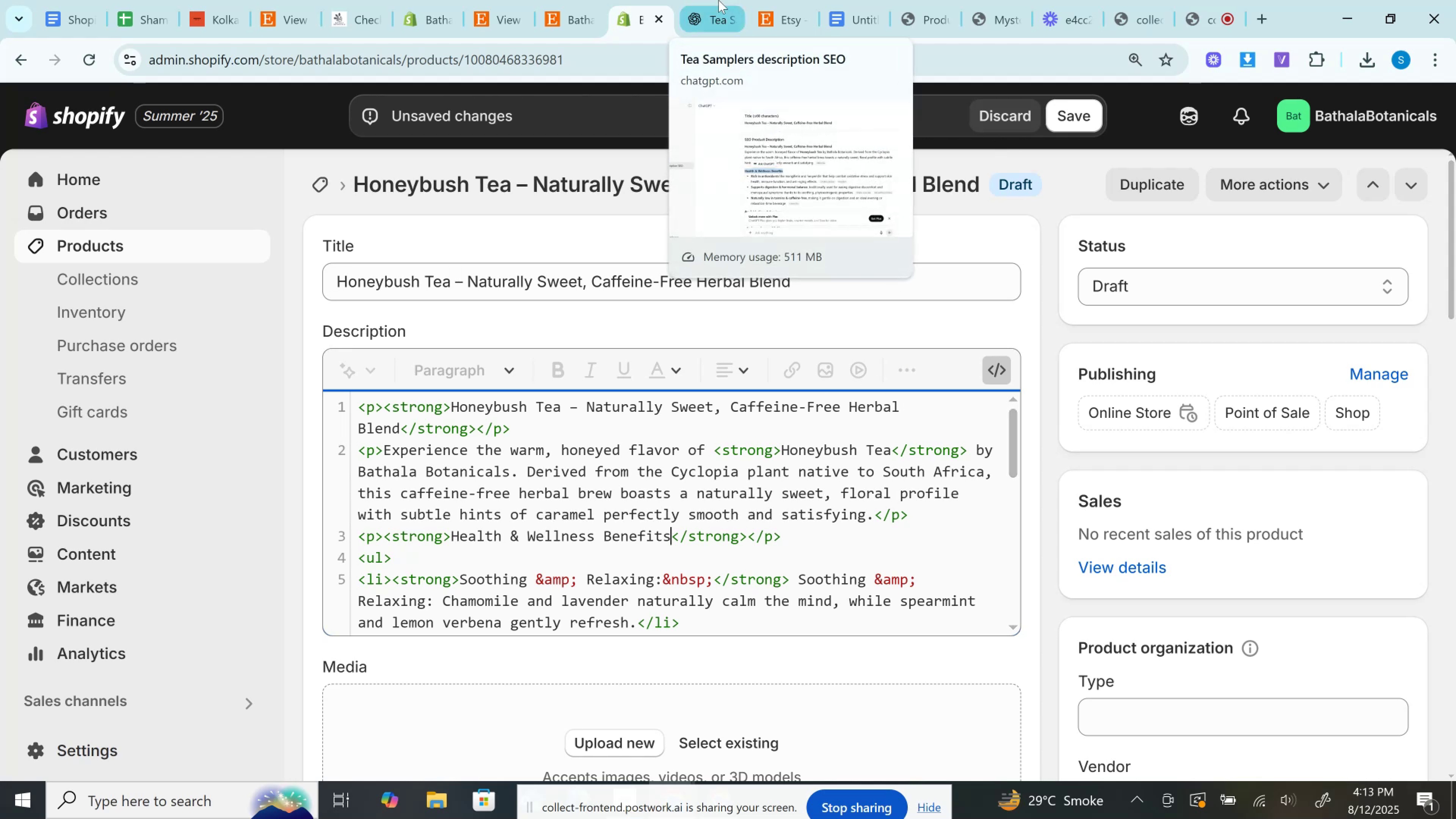 
wait(12.58)
 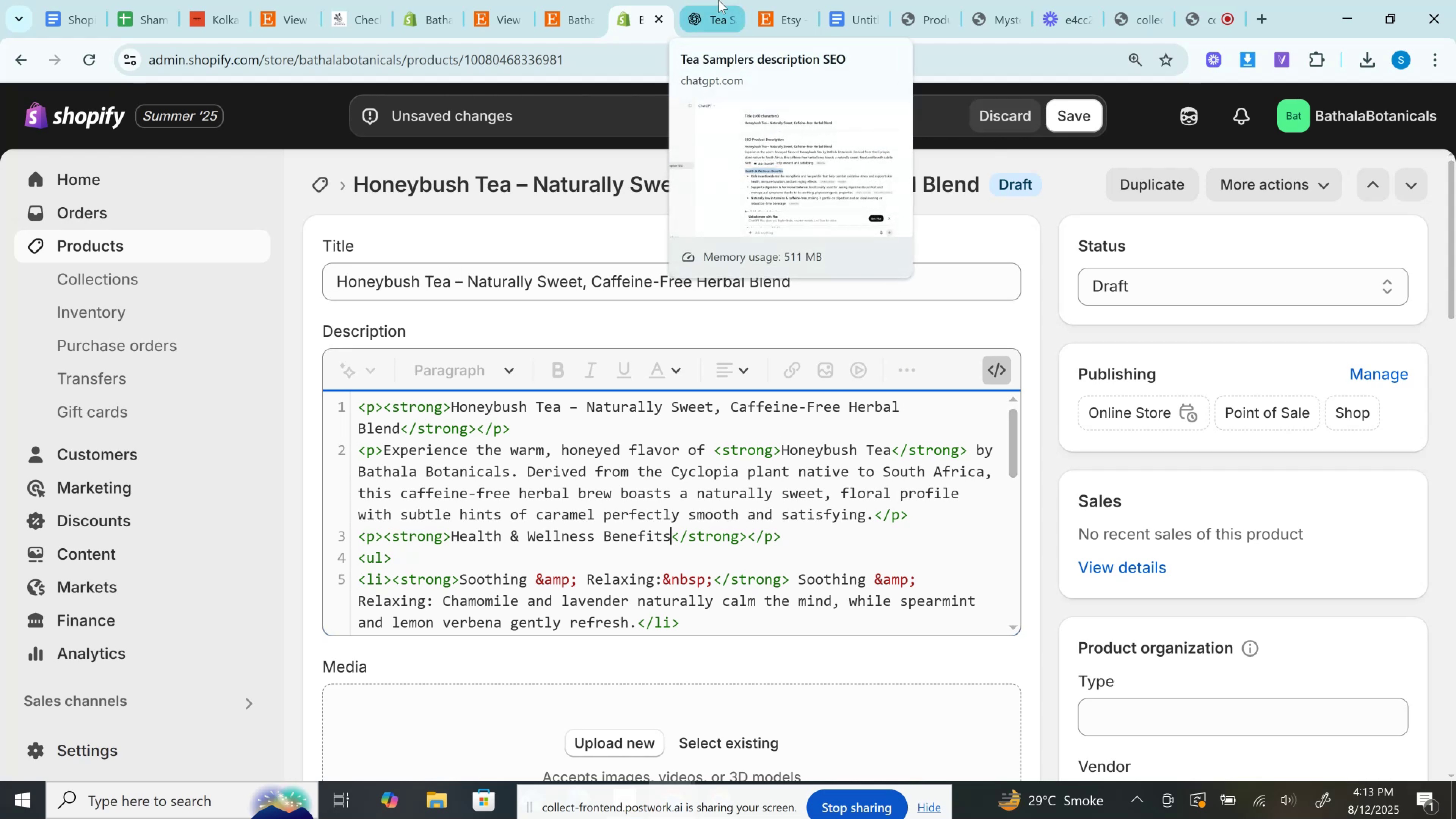 
left_click([719, 0])
 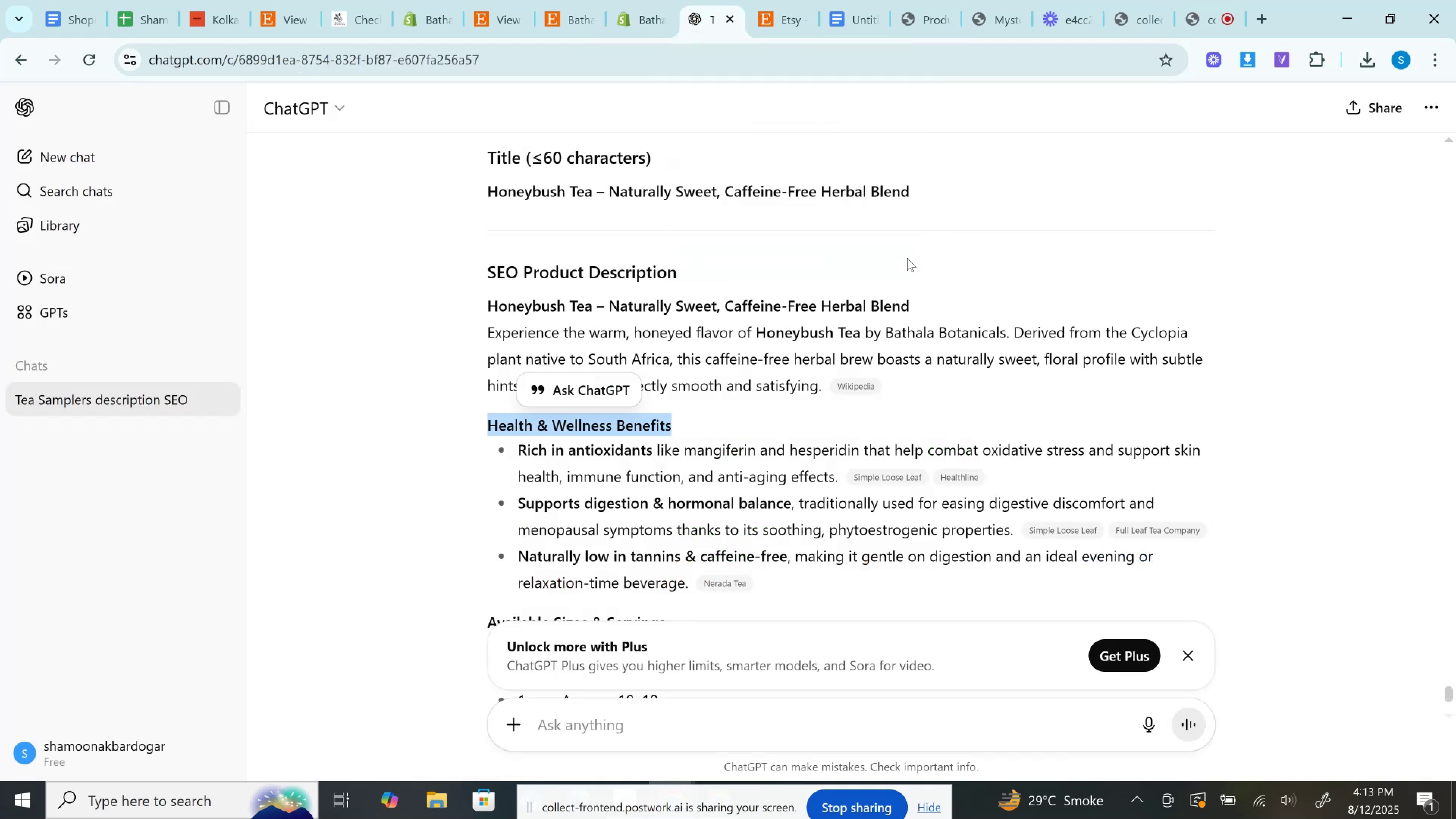 
left_click_drag(start_coordinate=[844, 480], to_coordinate=[511, 451])
 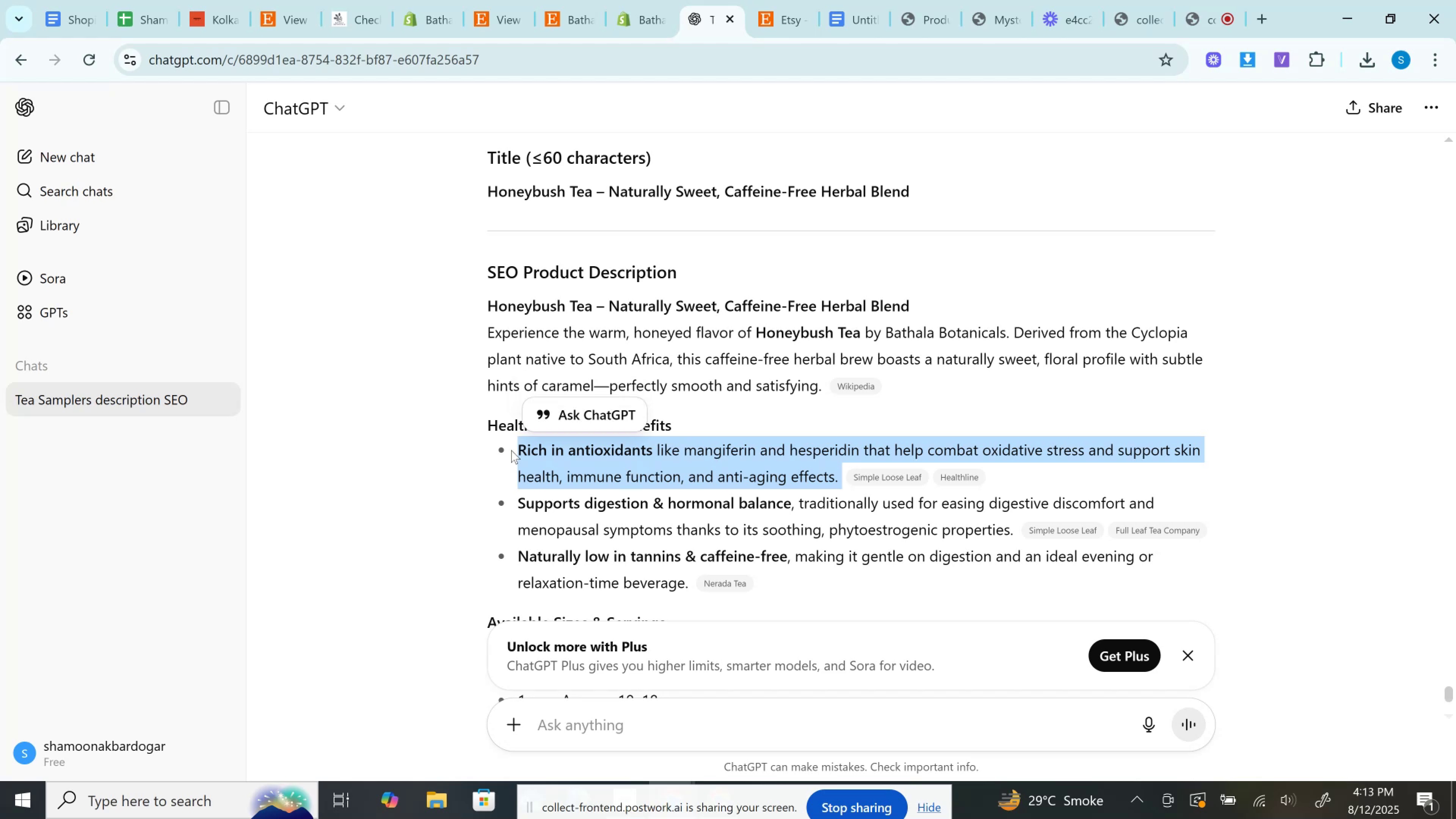 
key(Control+C)
 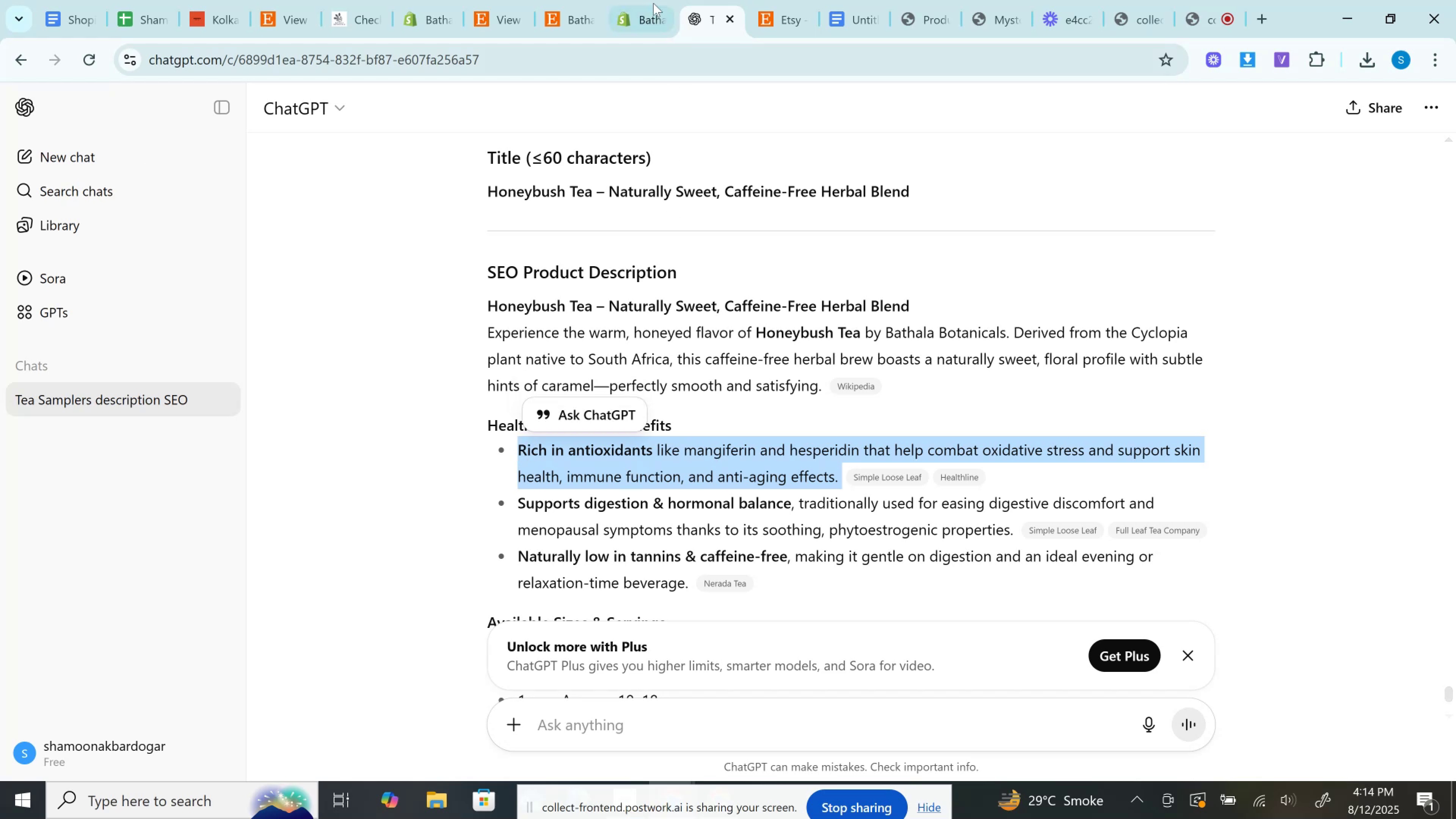 
left_click([644, 0])
 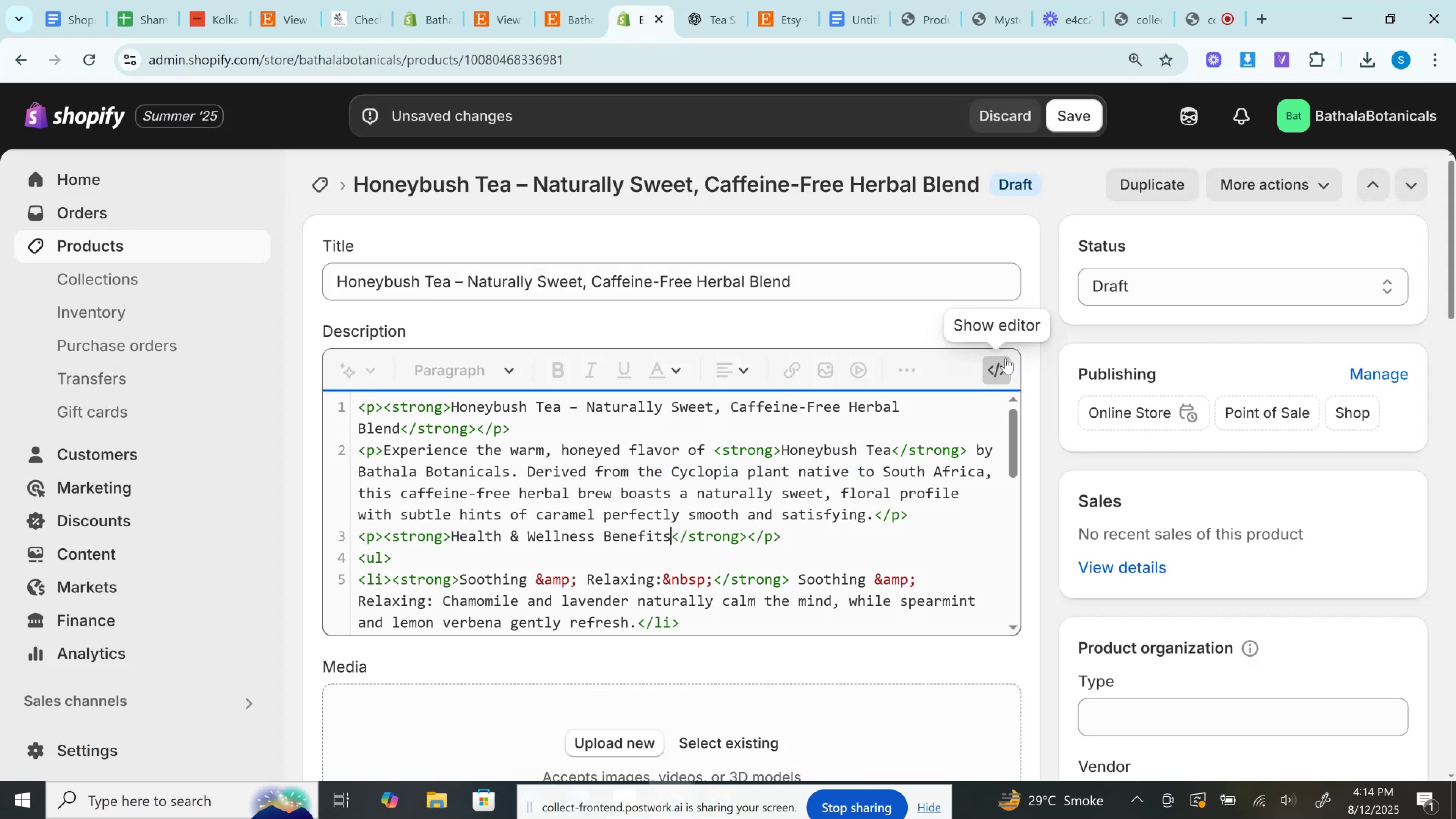 
scroll: coordinate [707, 508], scroll_direction: down, amount: 1.0
 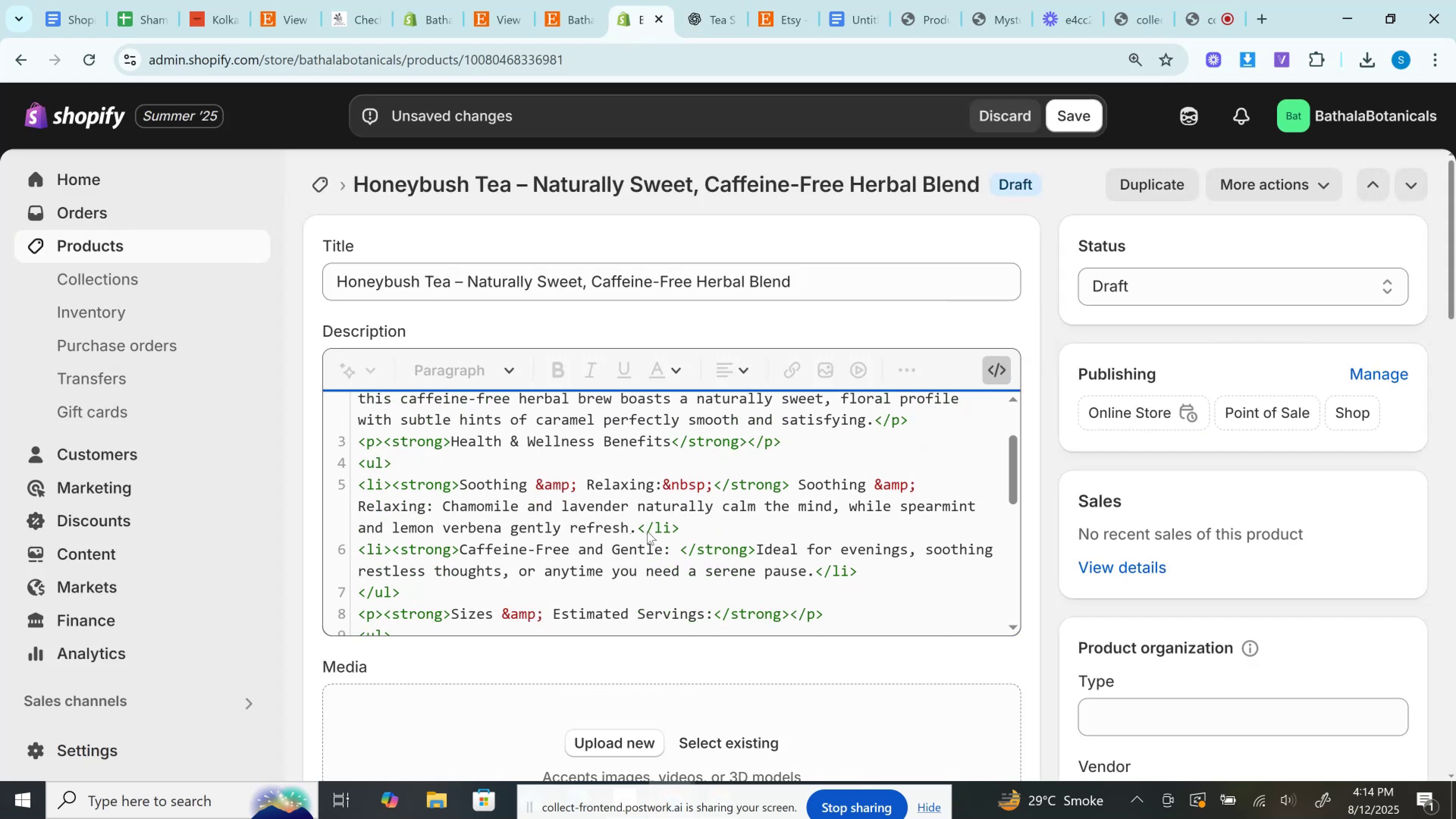 
left_click([699, 2])
 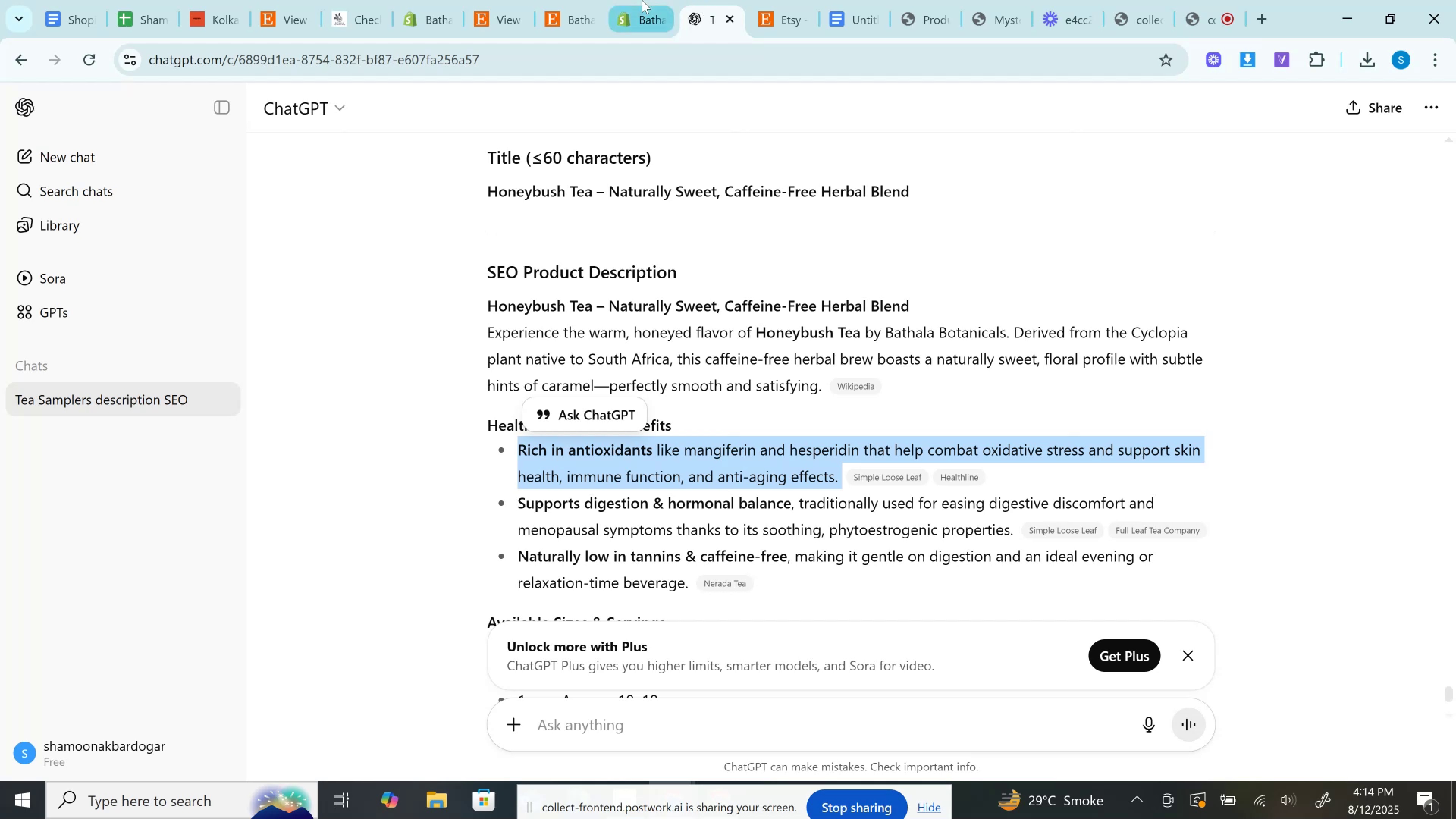 
left_click([642, 0])
 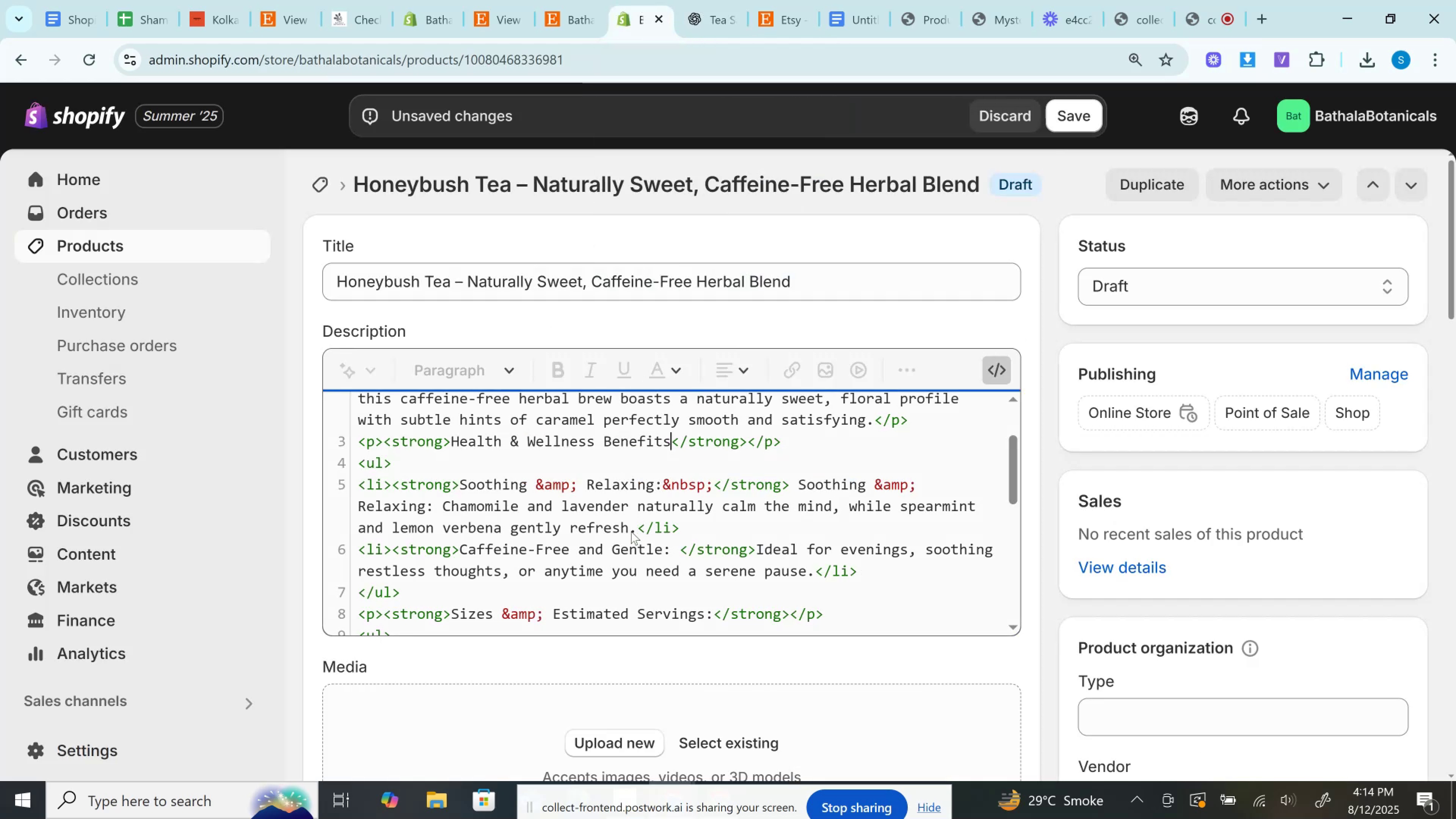 
left_click_drag(start_coordinate=[638, 530], to_coordinate=[391, 479])
 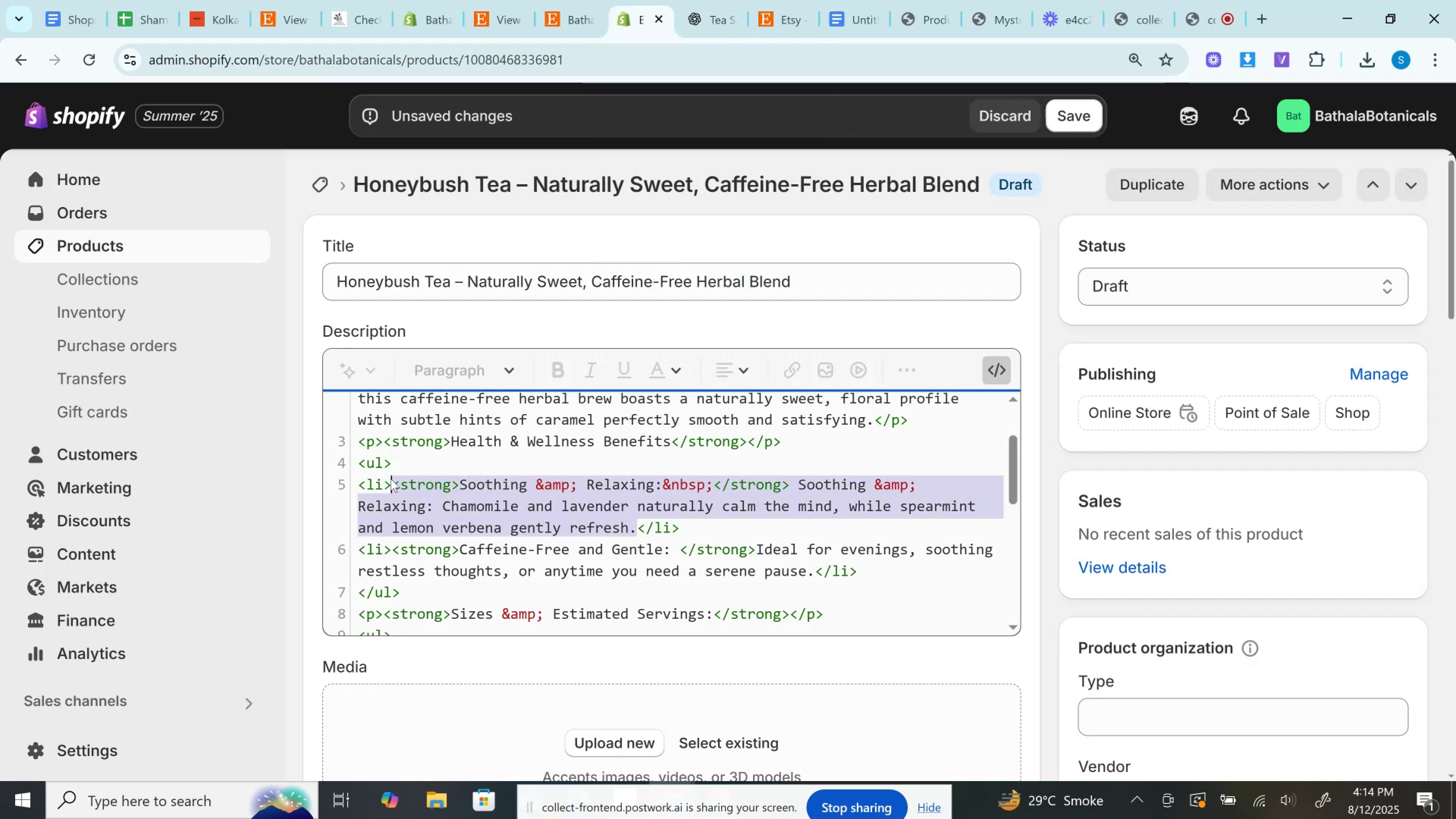 
key(Control+V)
 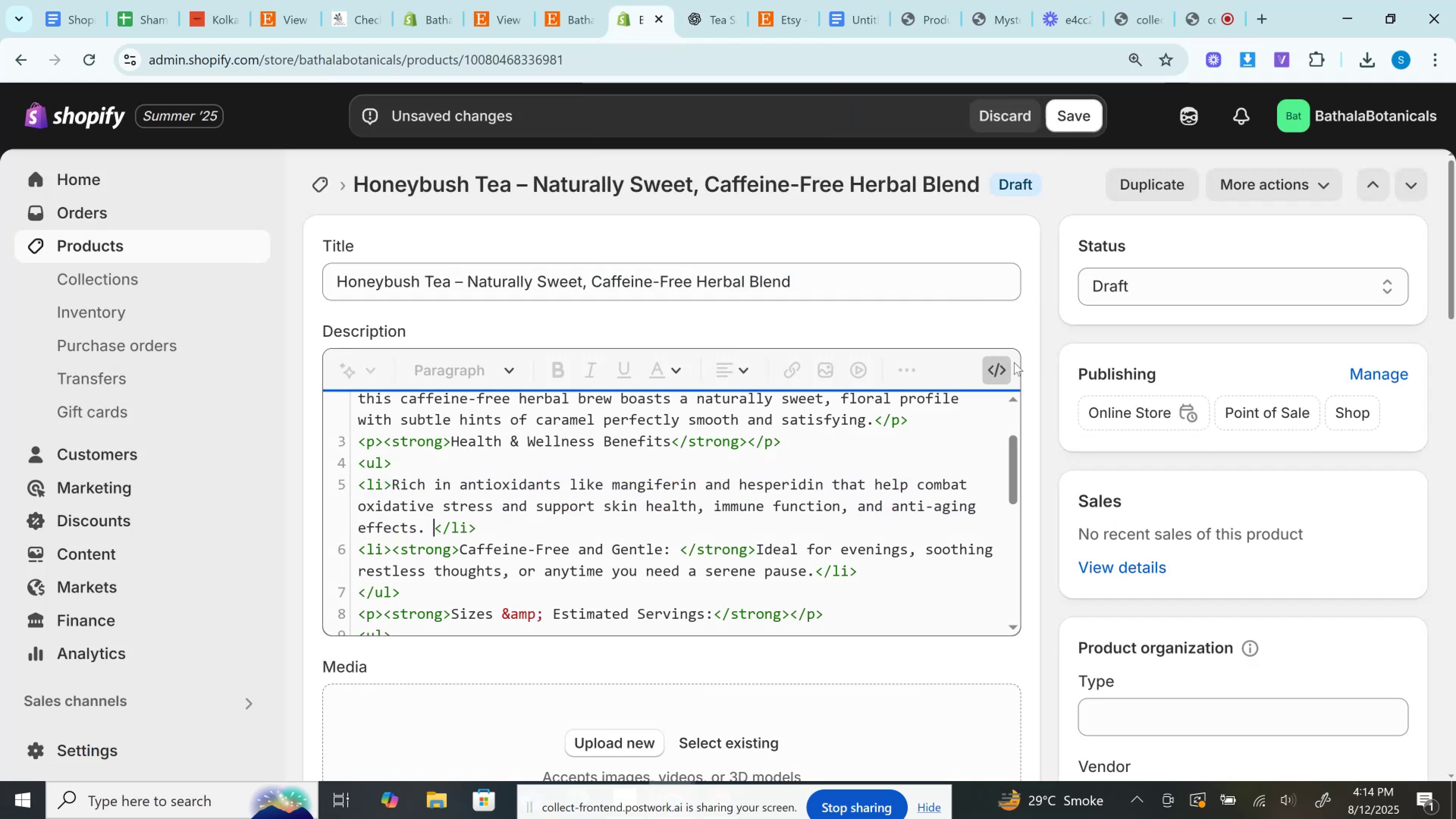 
left_click([1006, 362])
 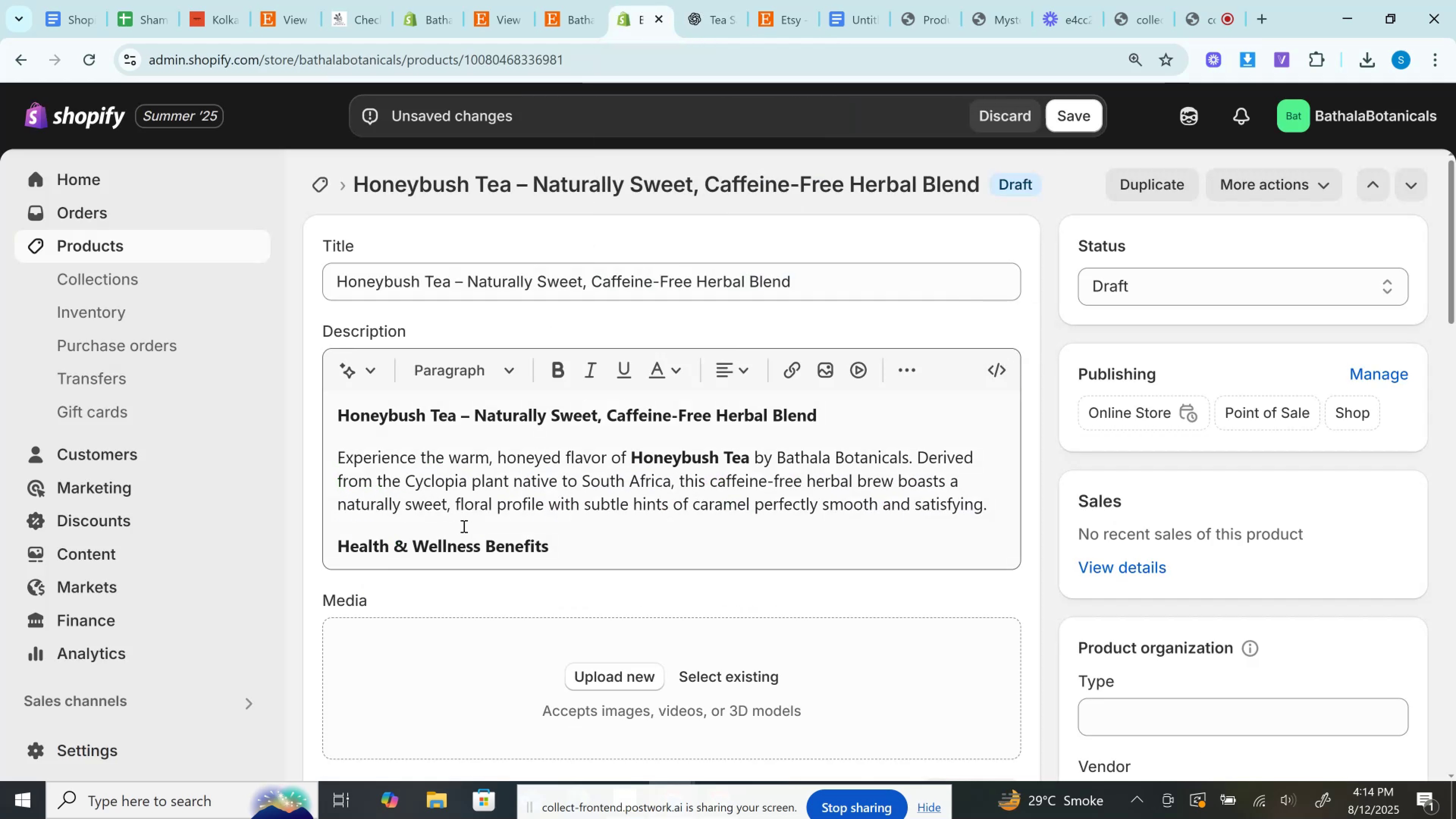 
scroll: coordinate [468, 526], scroll_direction: down, amount: 2.0
 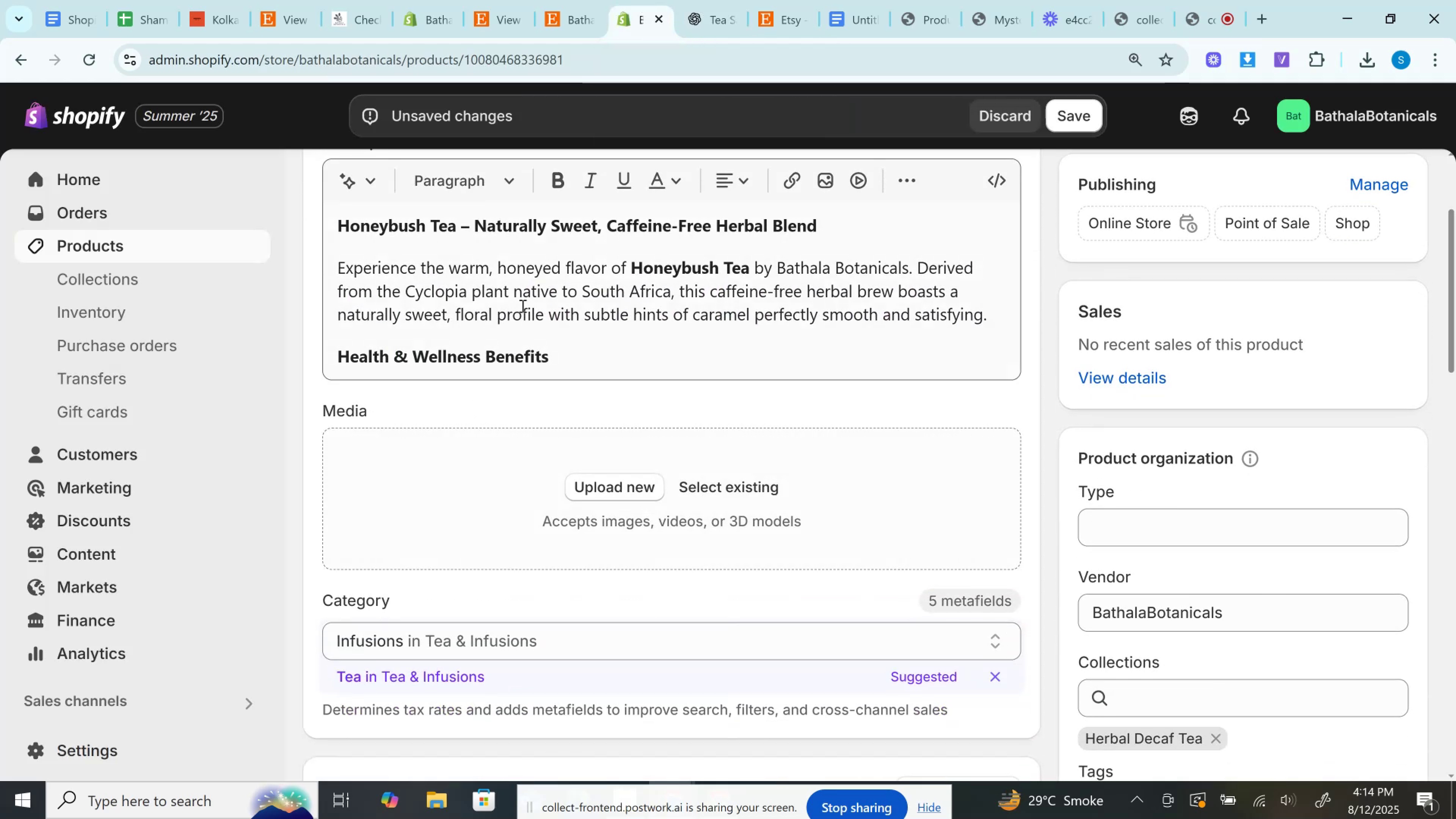 
left_click([522, 303])
 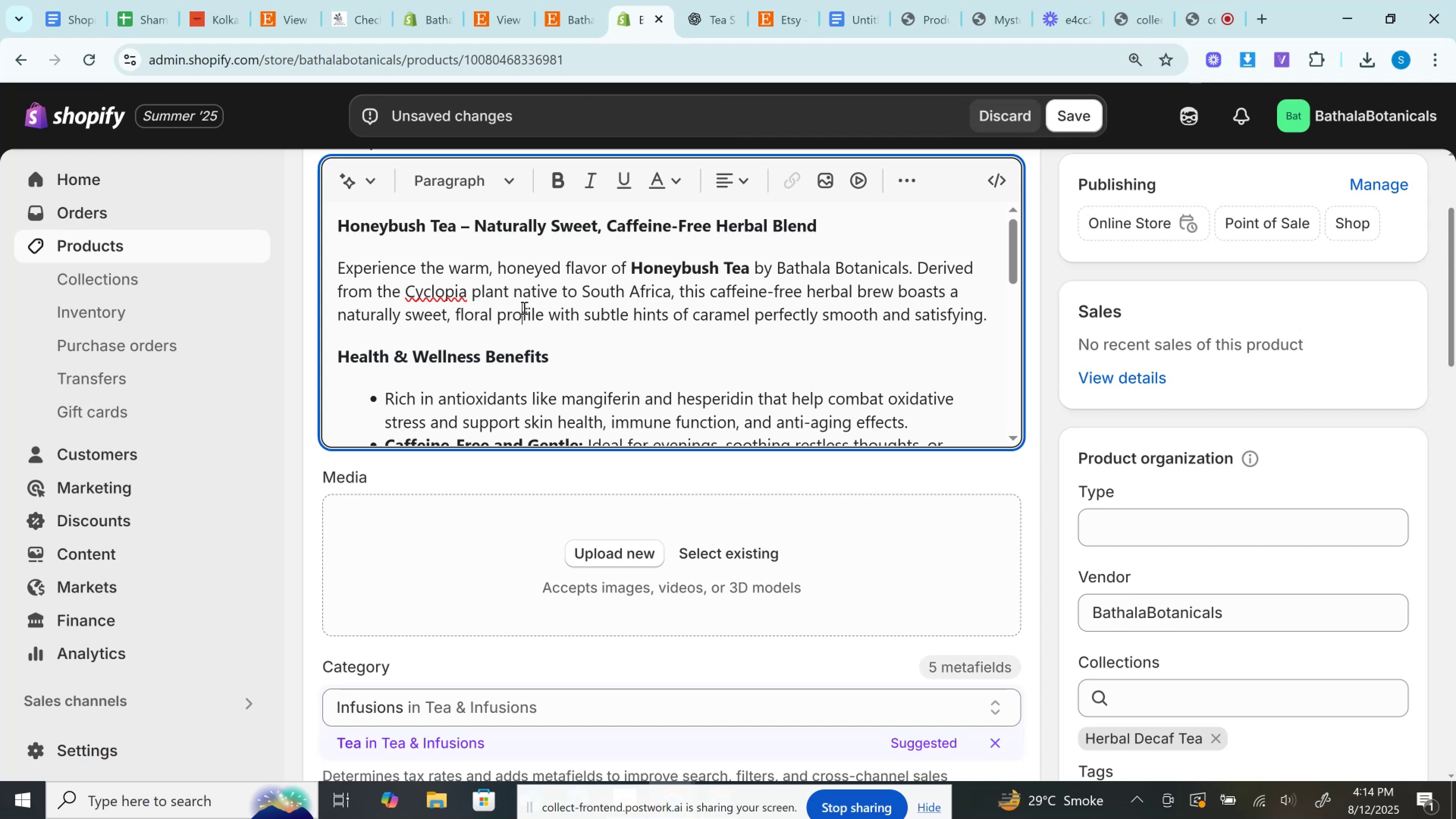 
wait(29.64)
 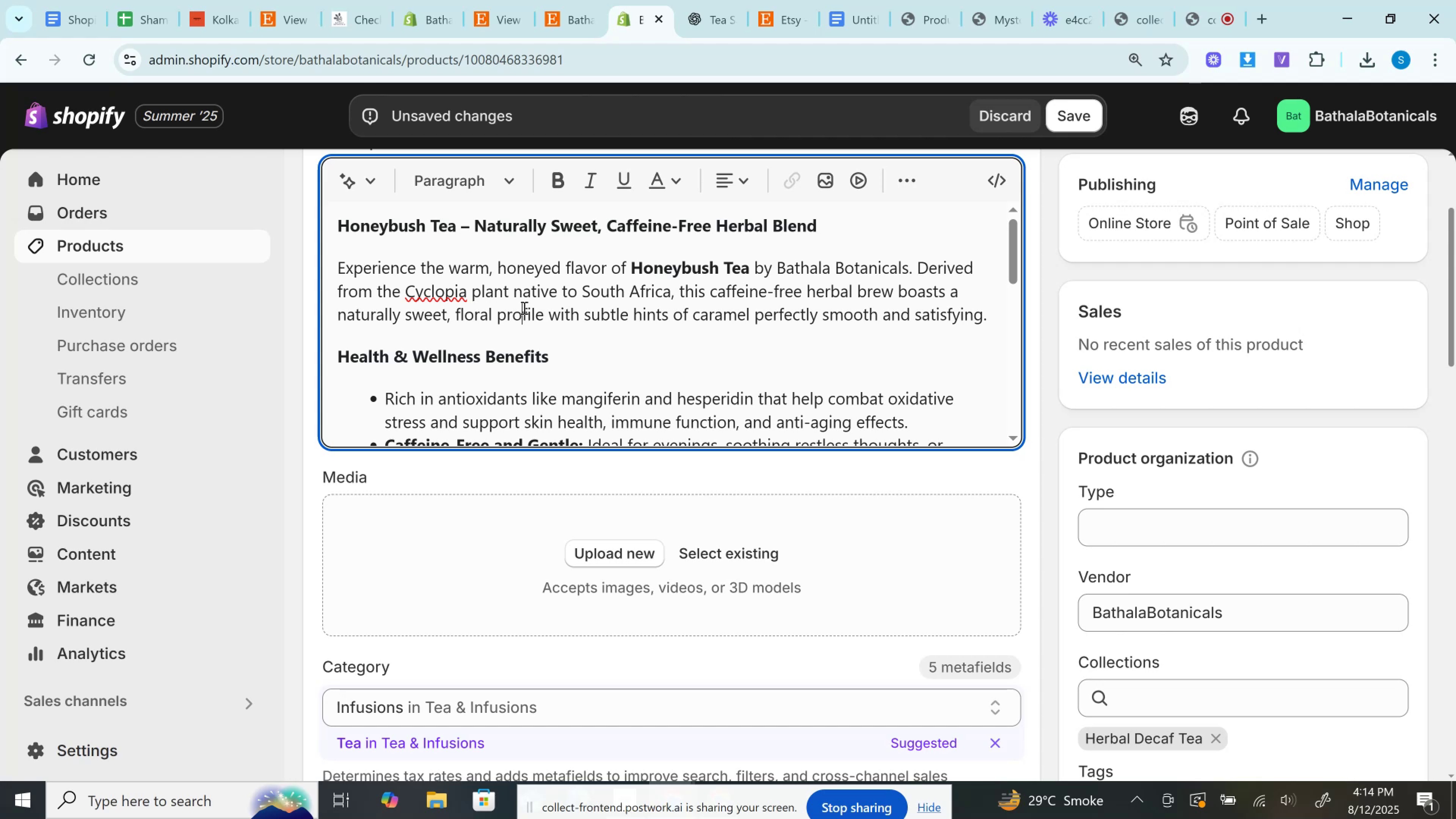 
left_click([707, 0])
 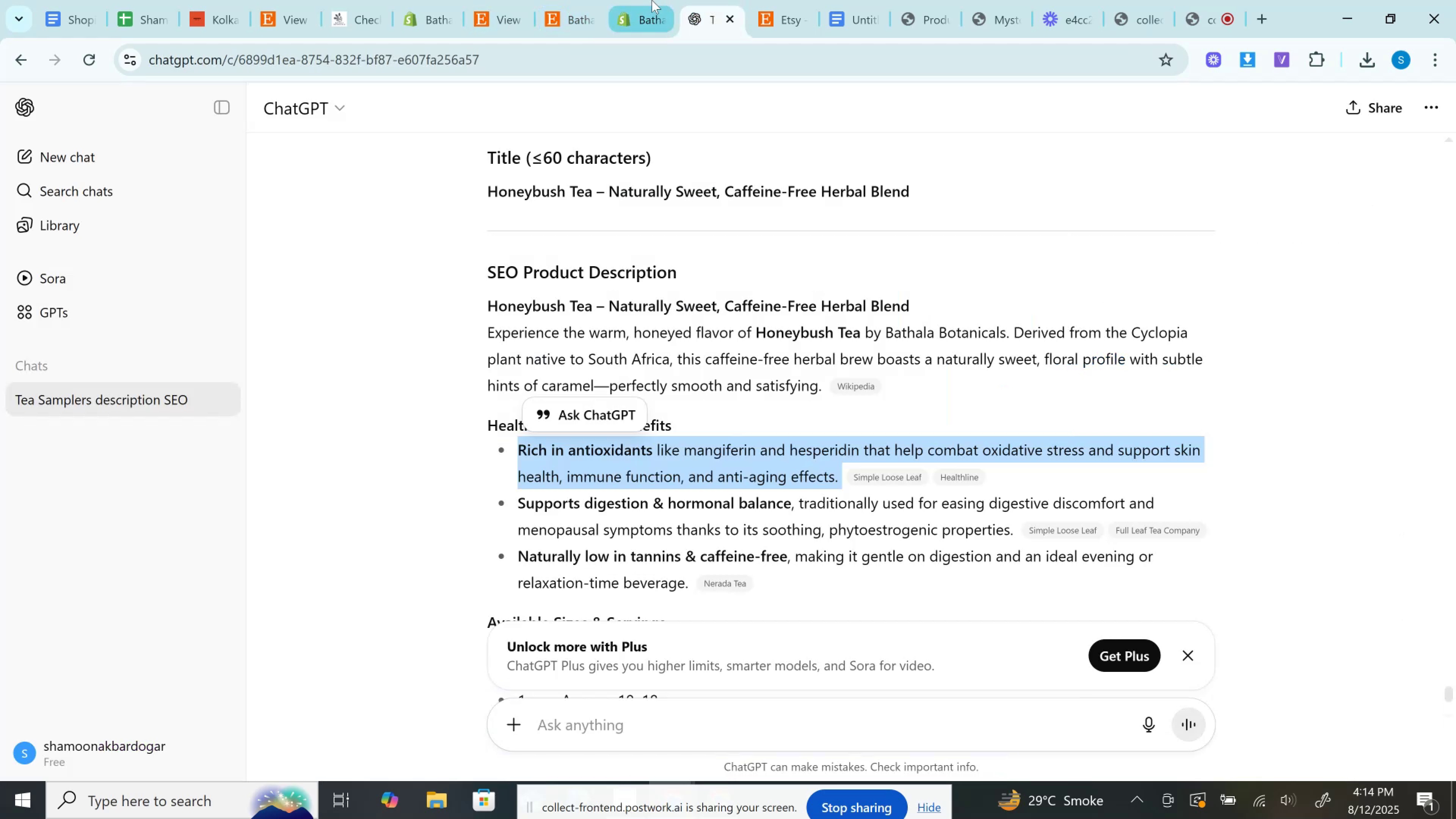 
left_click([652, 0])
 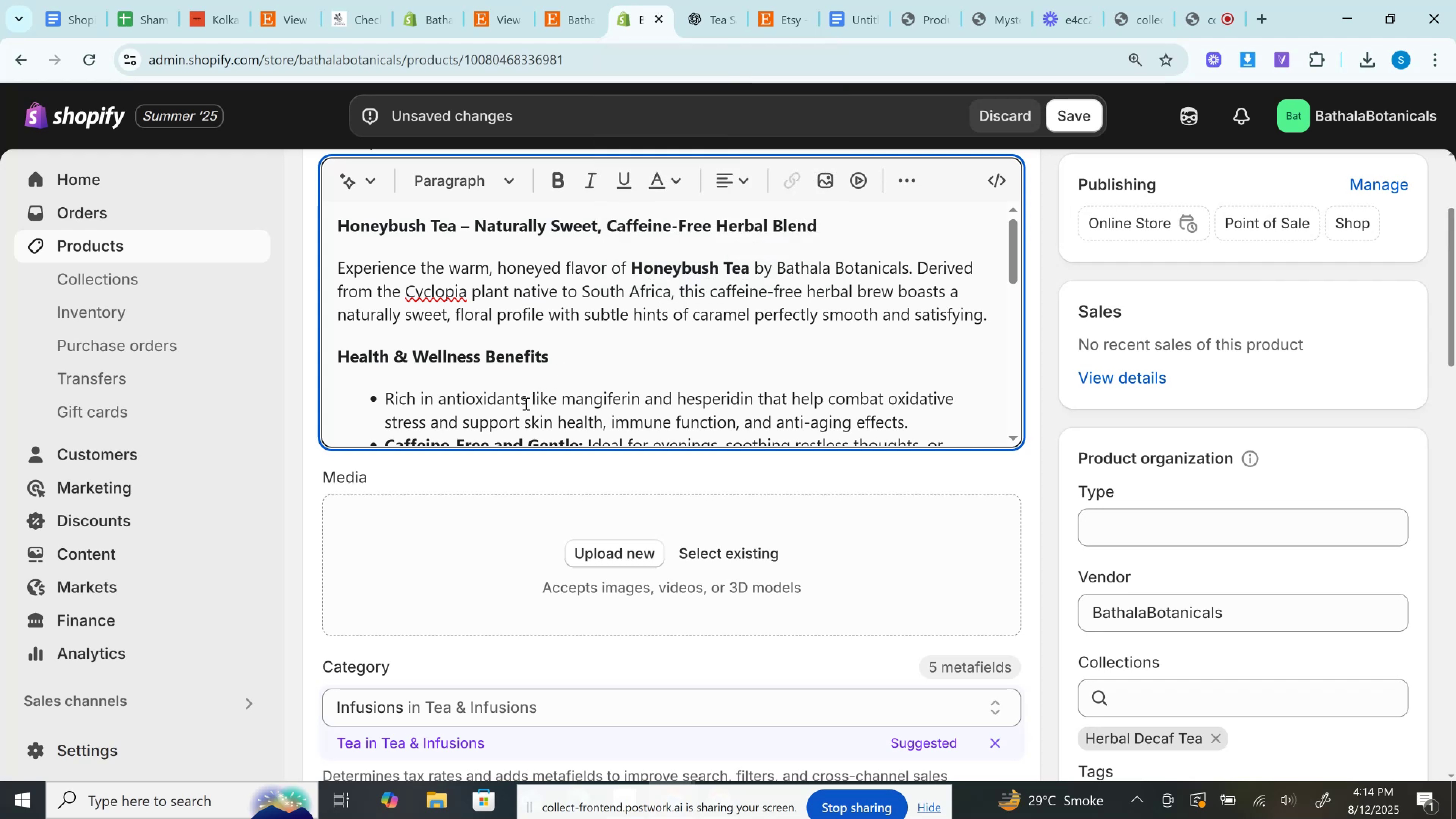 
left_click_drag(start_coordinate=[526, 399], to_coordinate=[386, 400])
 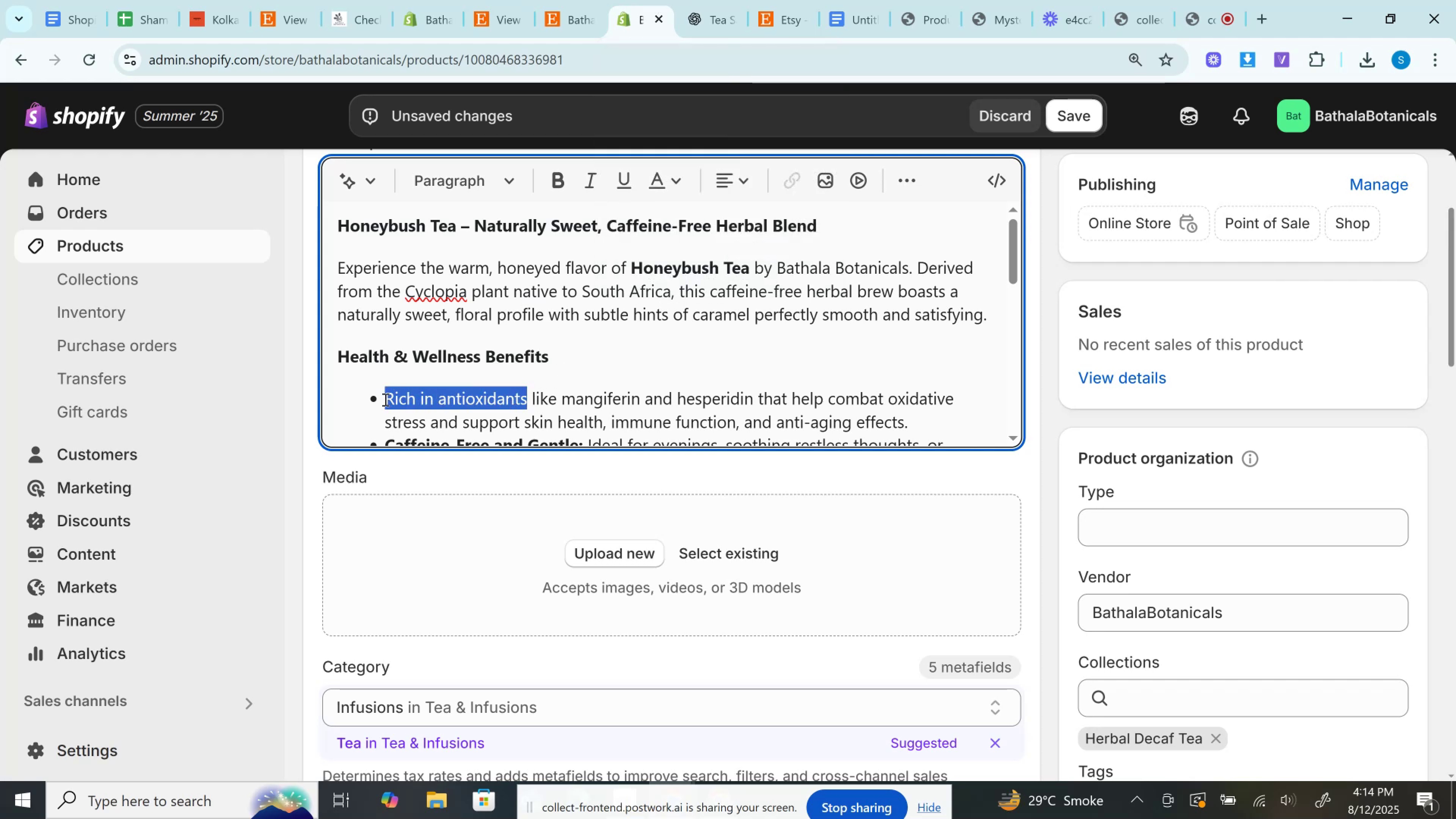 
key(Control+B)
 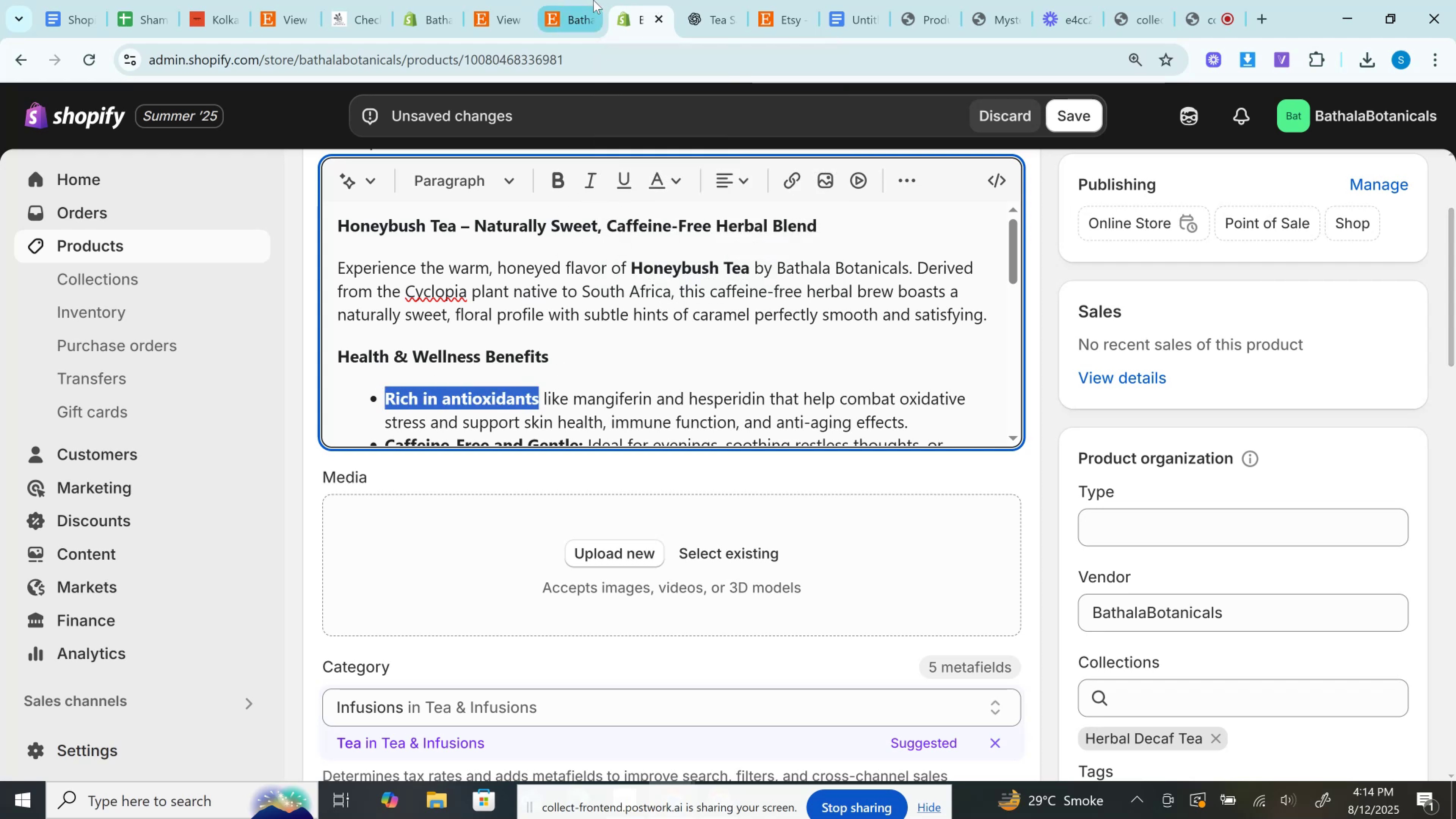 
left_click([593, 0])
 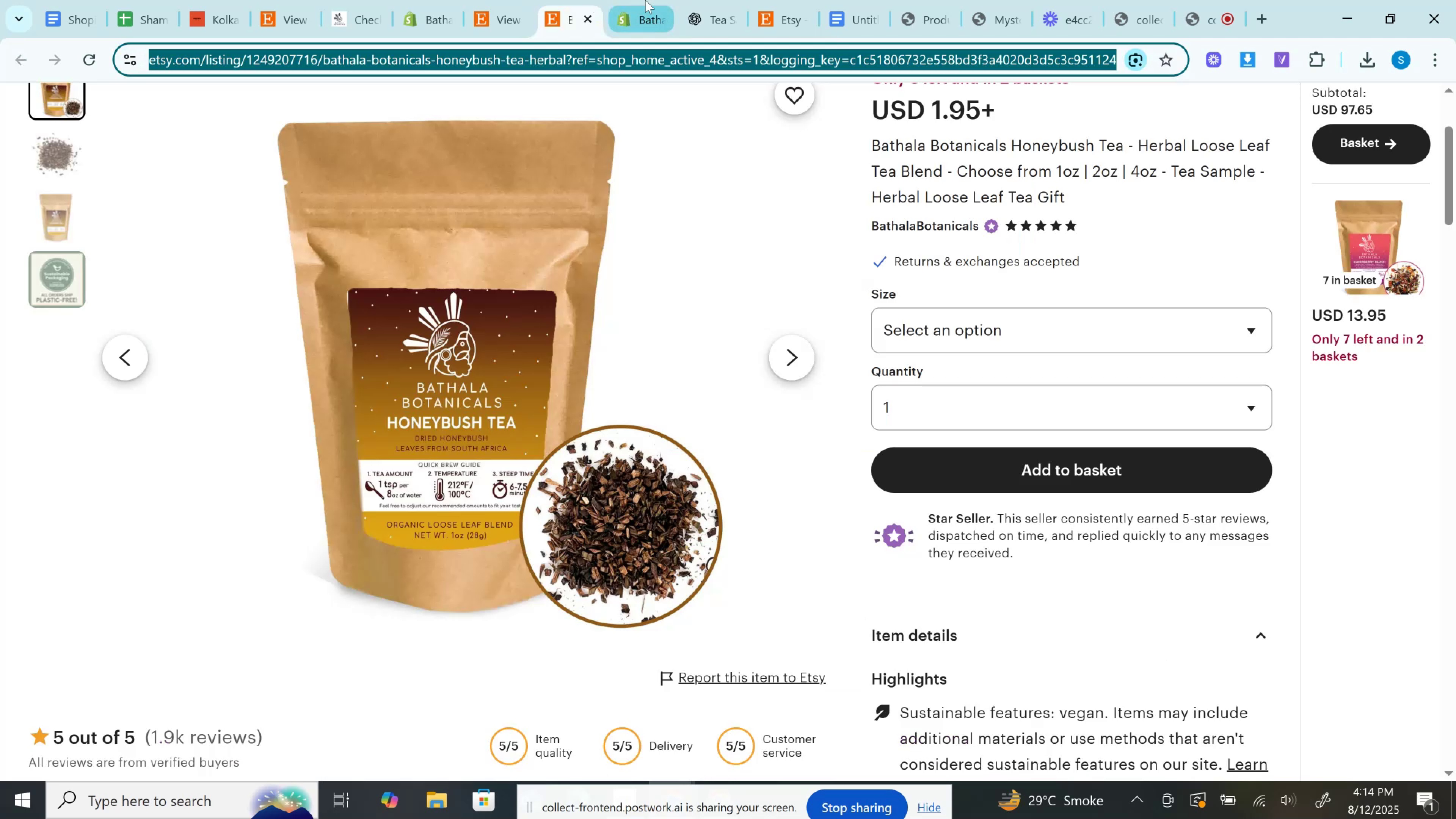 
left_click([645, 0])
 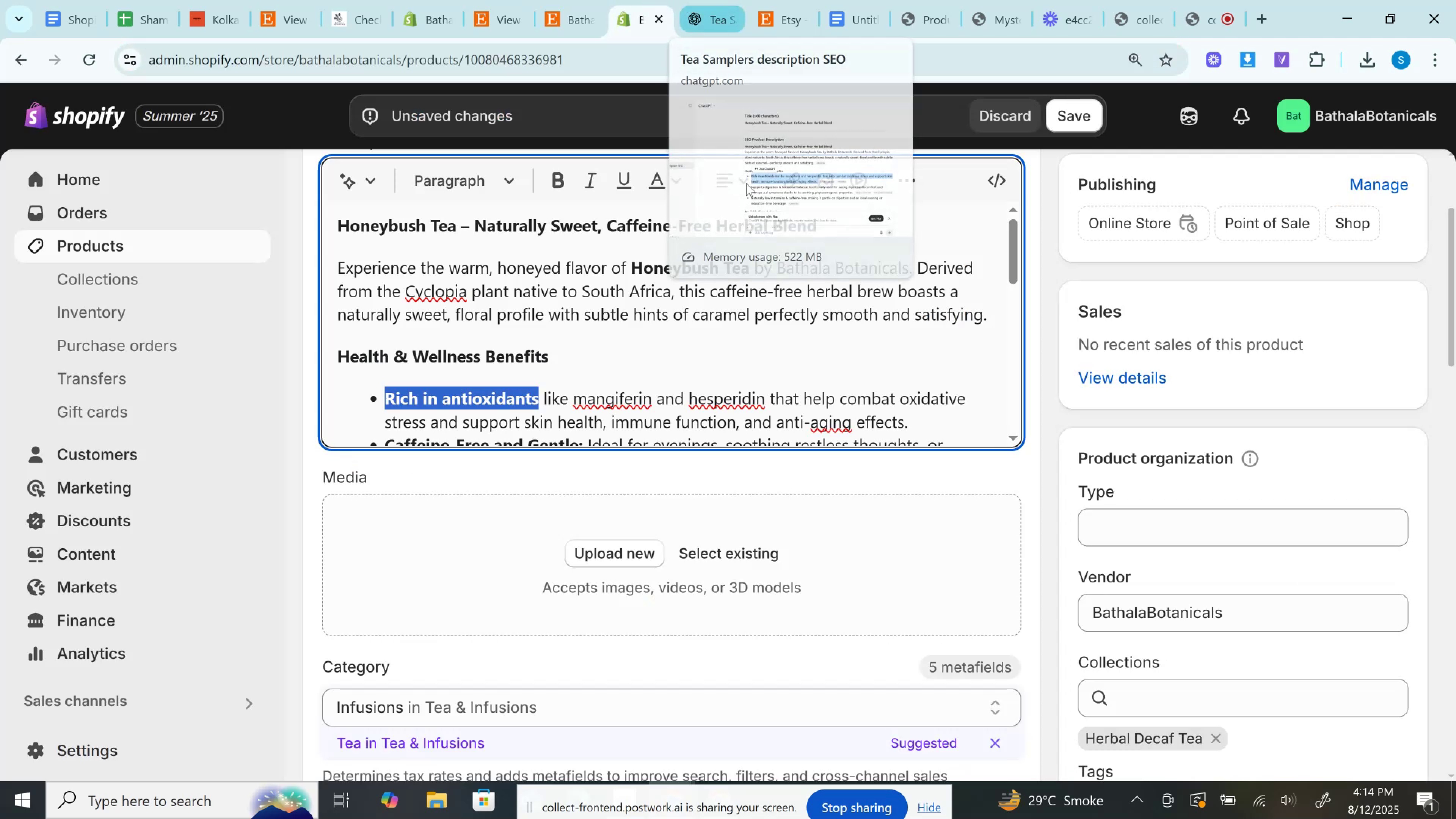 
left_click([736, 358])
 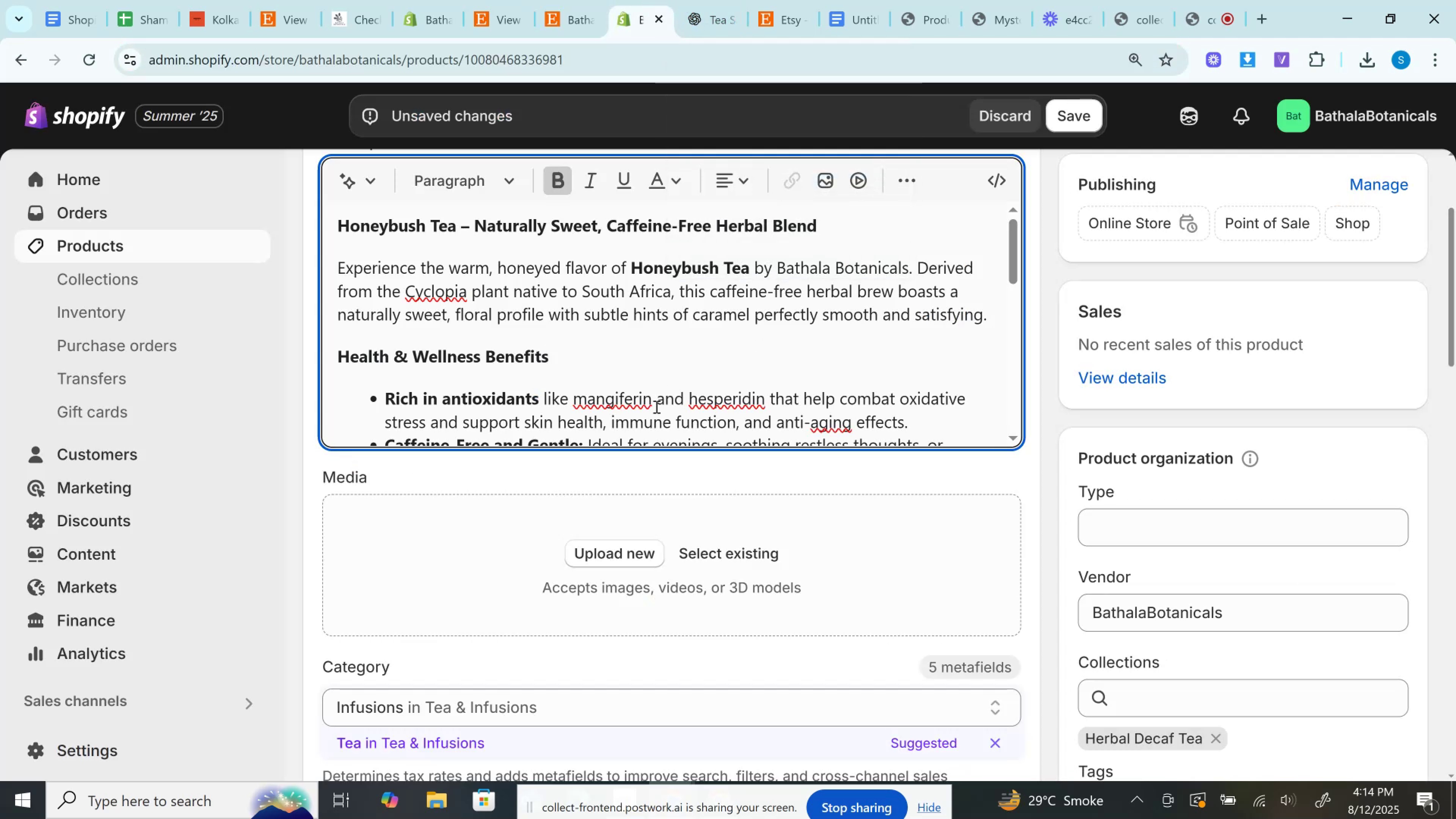 
left_click([656, 412])
 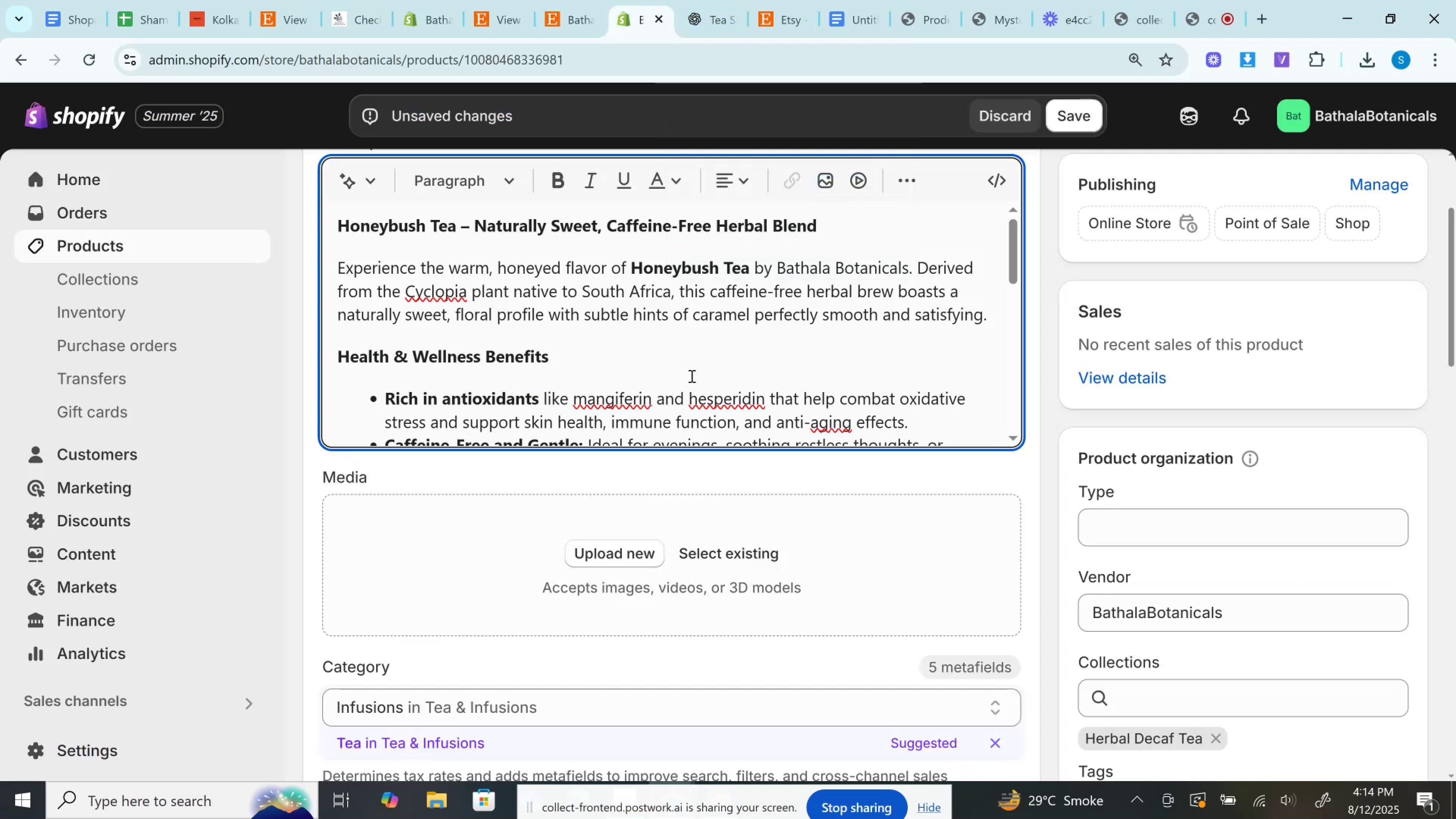 
scroll: coordinate [691, 376], scroll_direction: down, amount: 1.0
 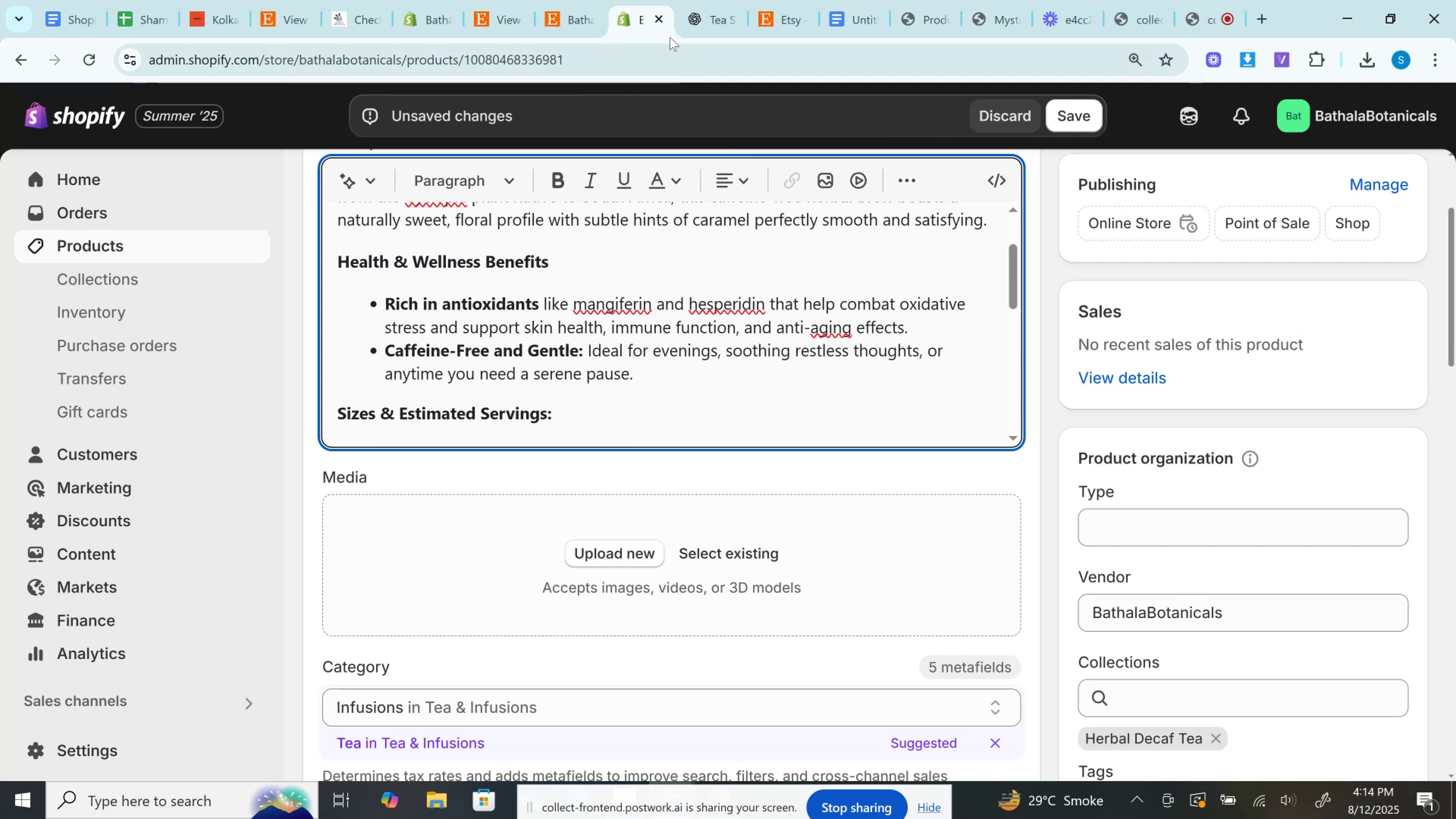 
left_click([686, 0])
 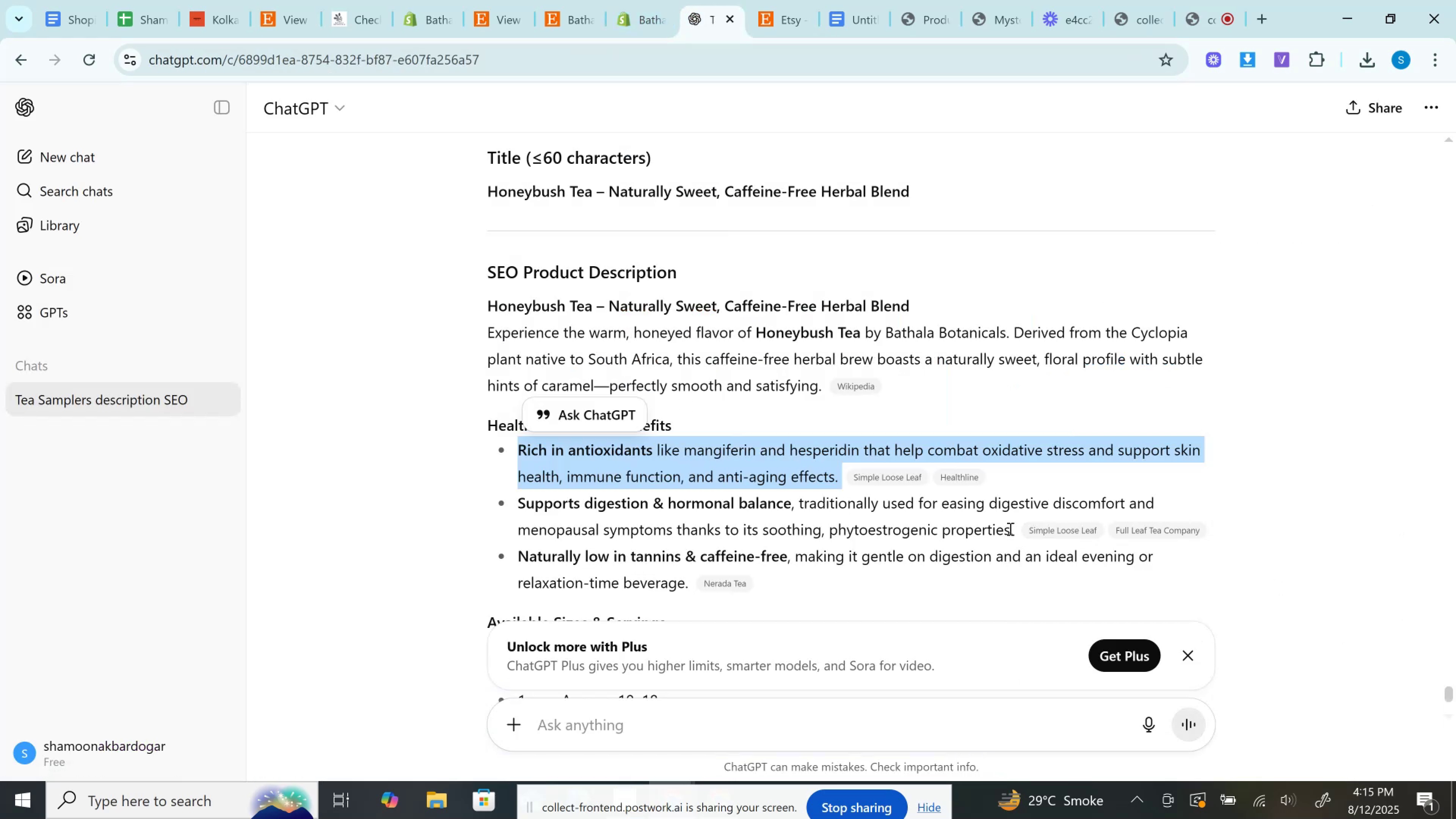 
left_click_drag(start_coordinate=[1015, 528], to_coordinate=[508, 498])
 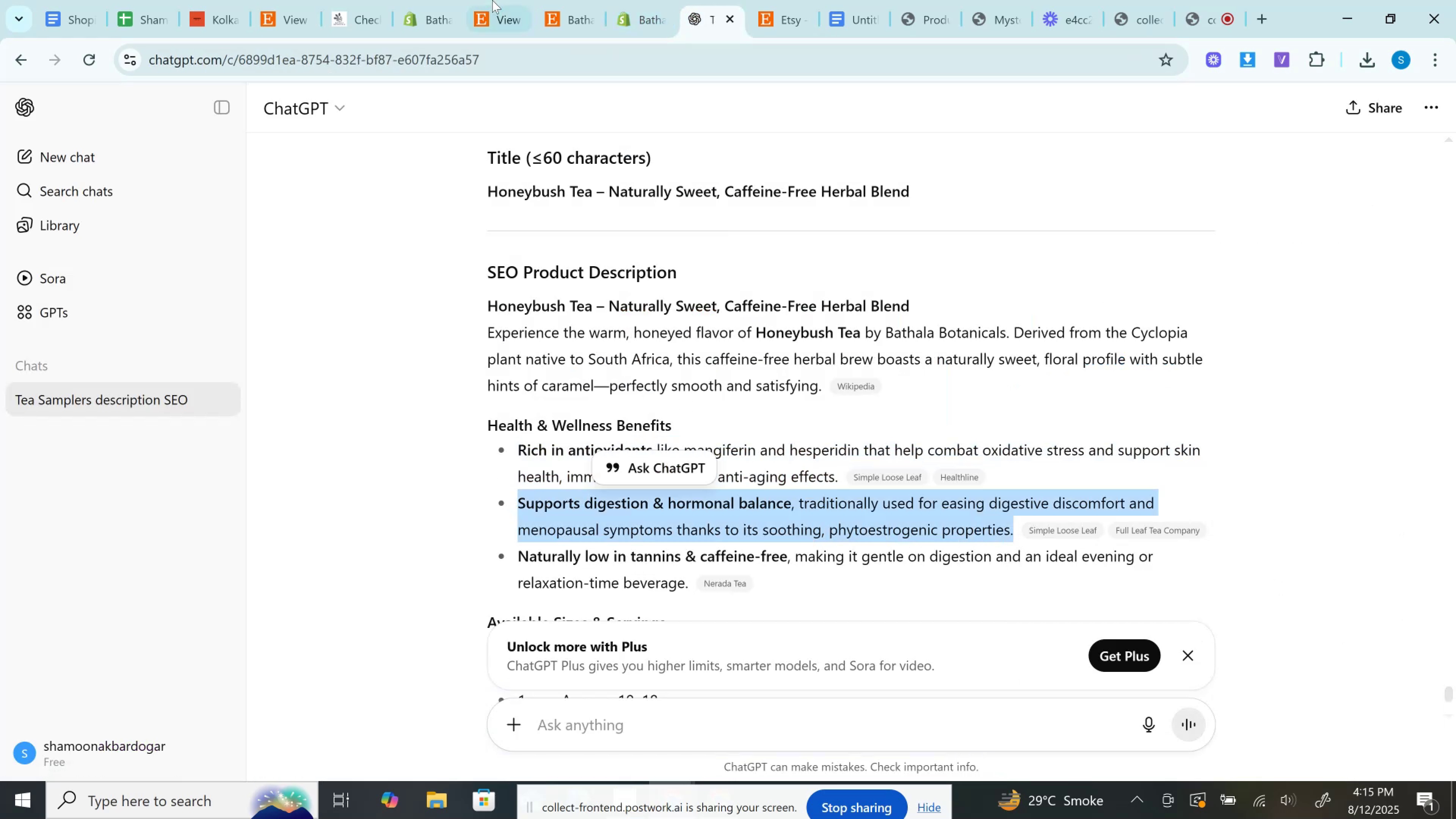 
key(Control+C)
 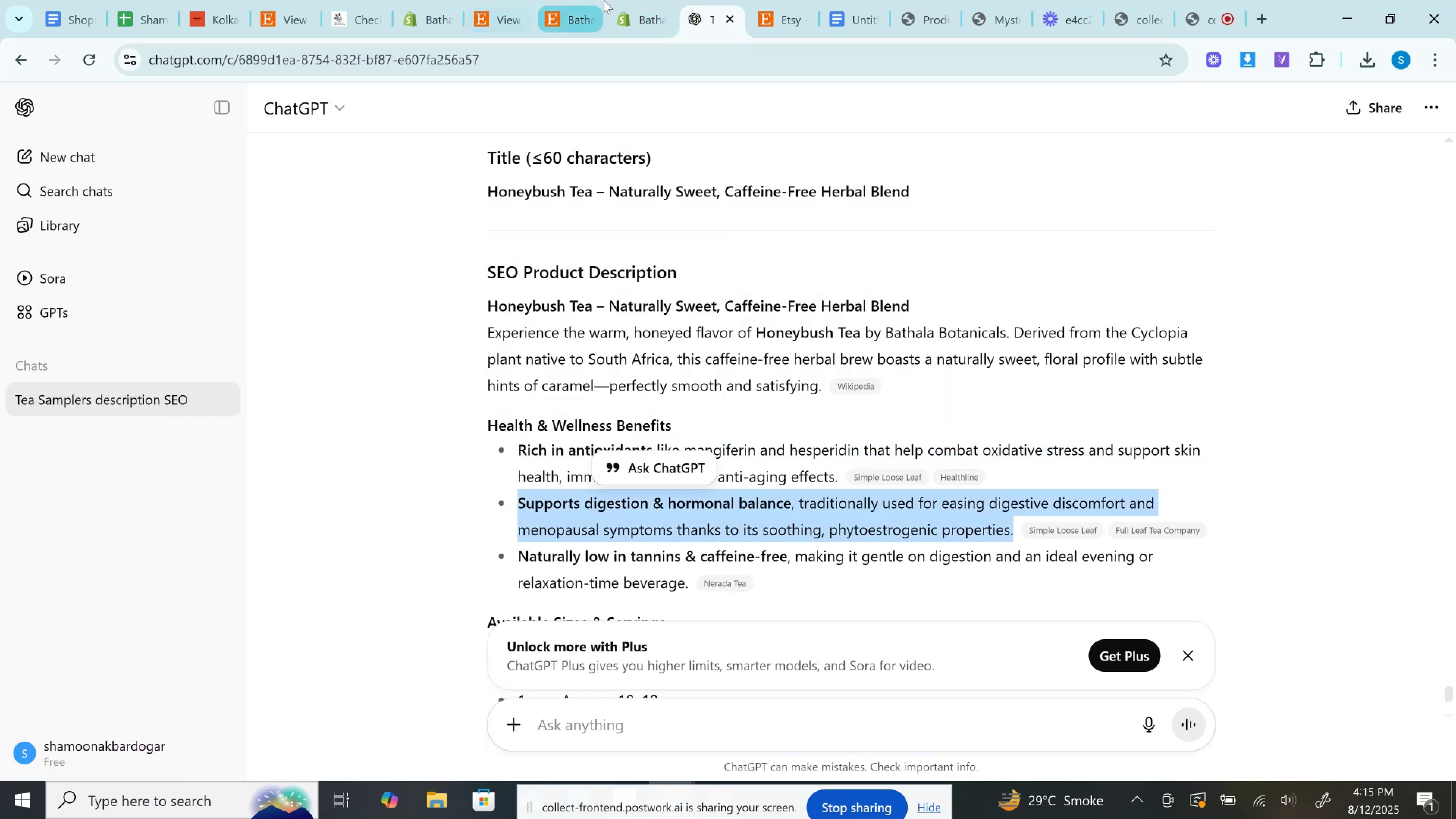 
left_click([666, 0])
 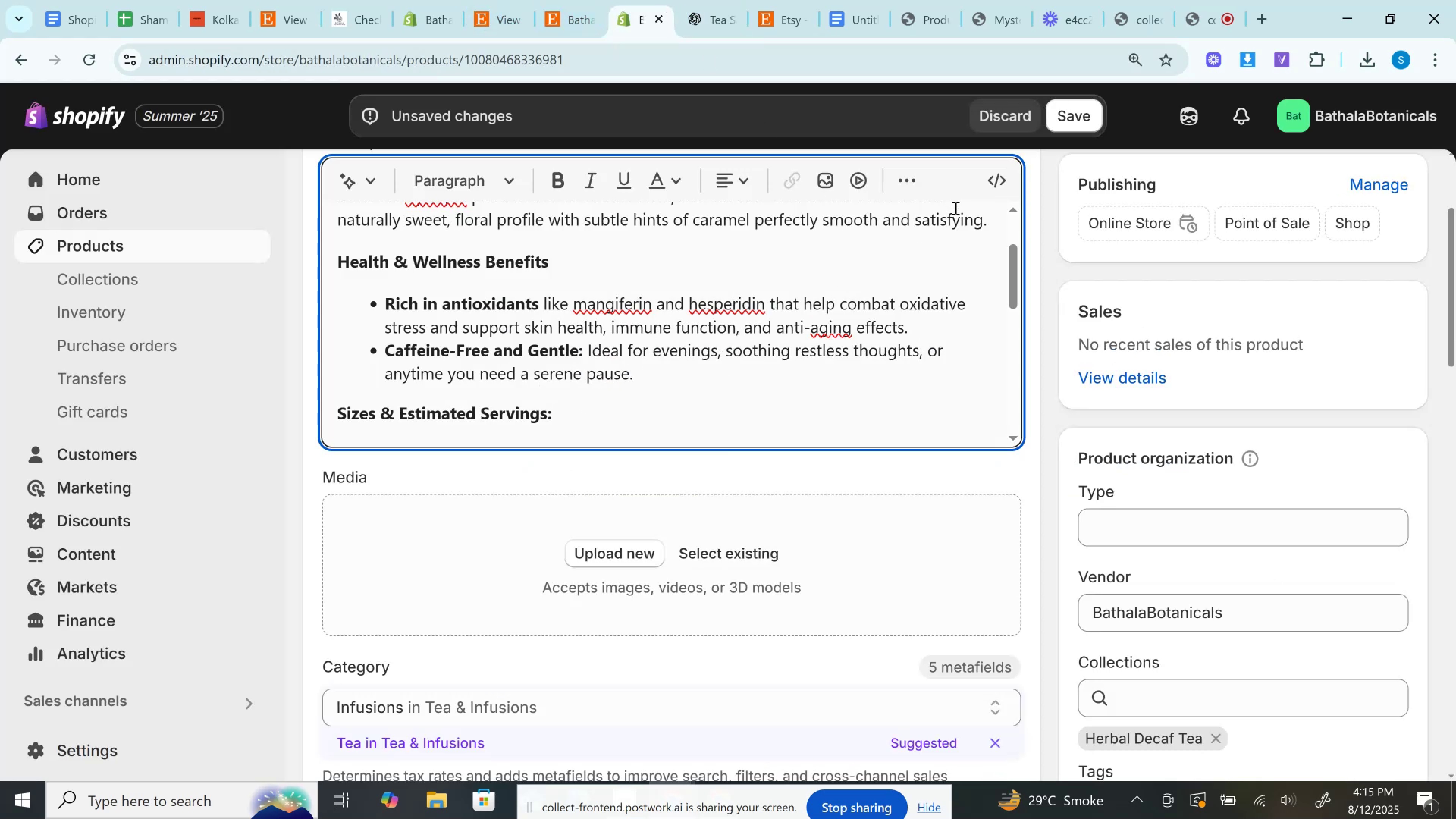 
left_click([1003, 183])
 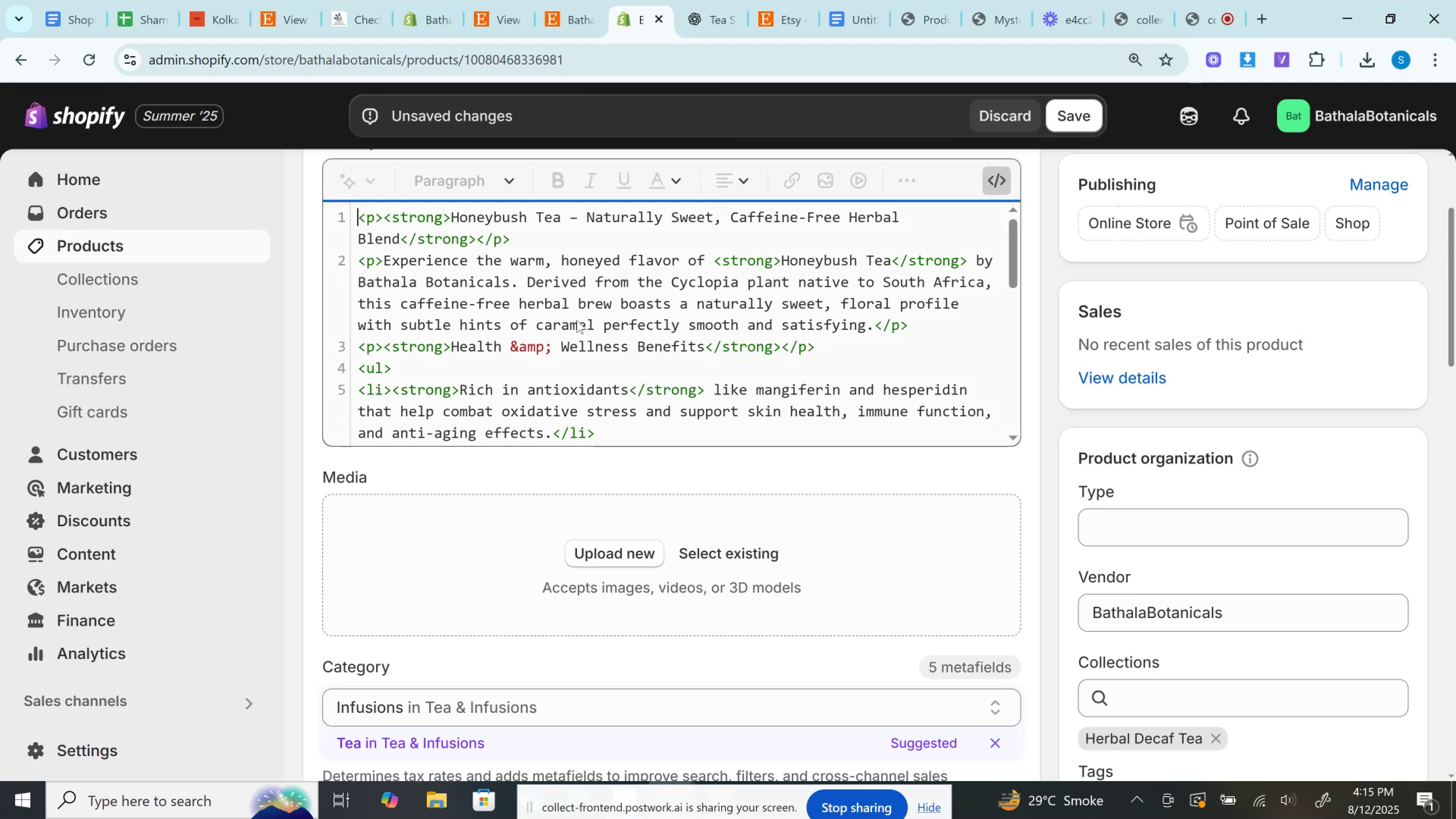 
scroll: coordinate [577, 320], scroll_direction: down, amount: 1.0
 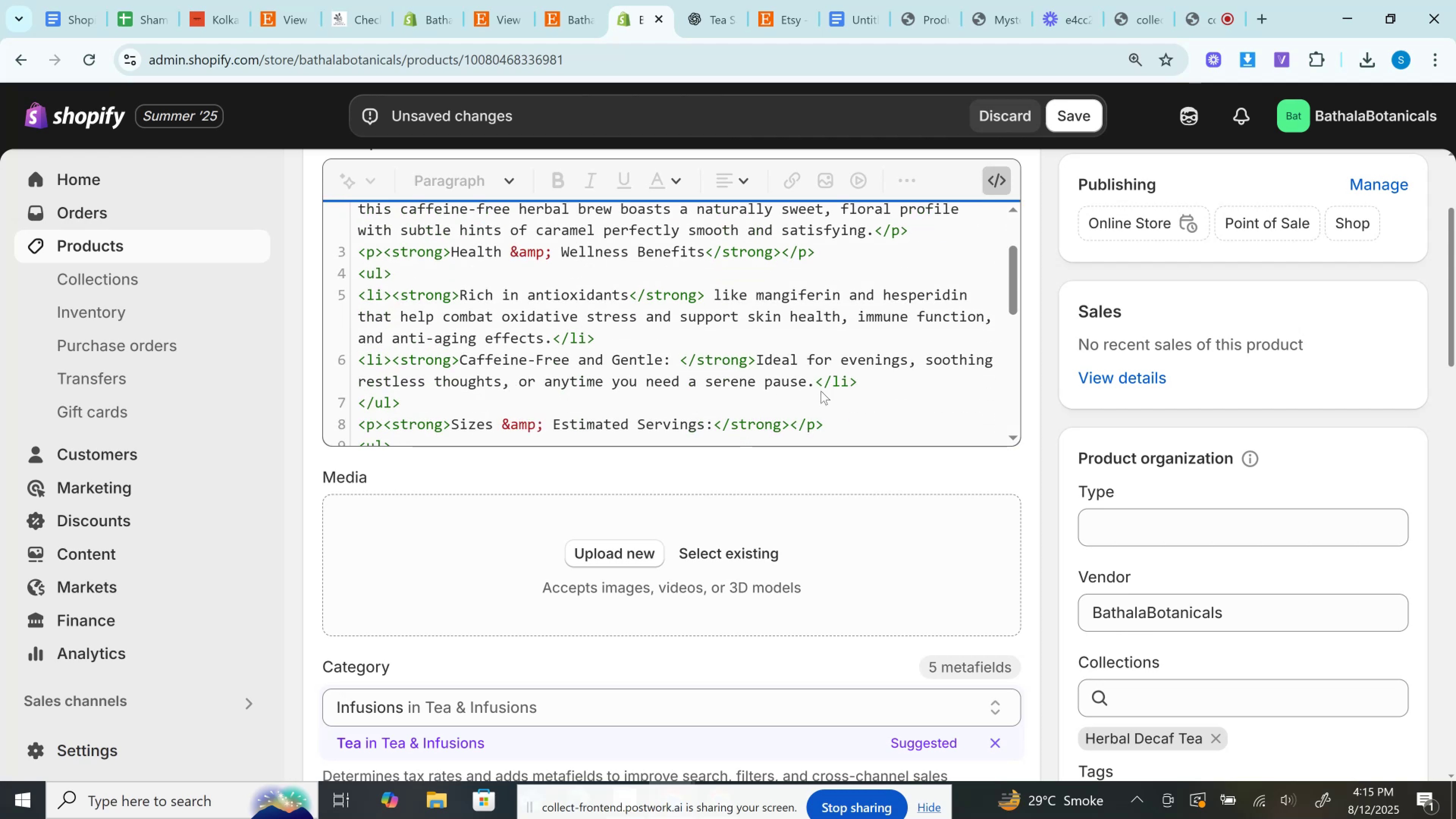 
left_click_drag(start_coordinate=[814, 385], to_coordinate=[395, 355])
 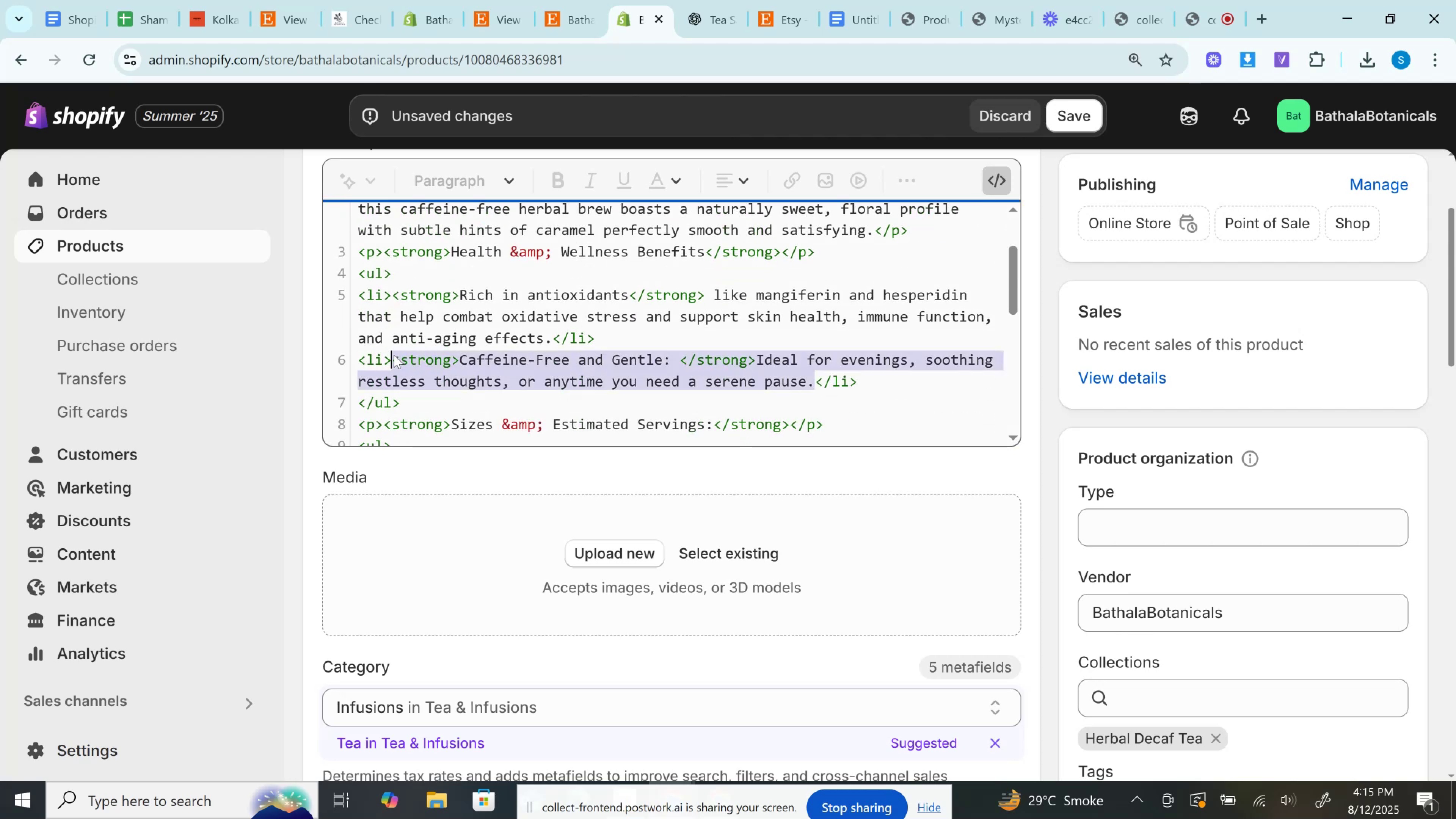 
key(Control+V)
 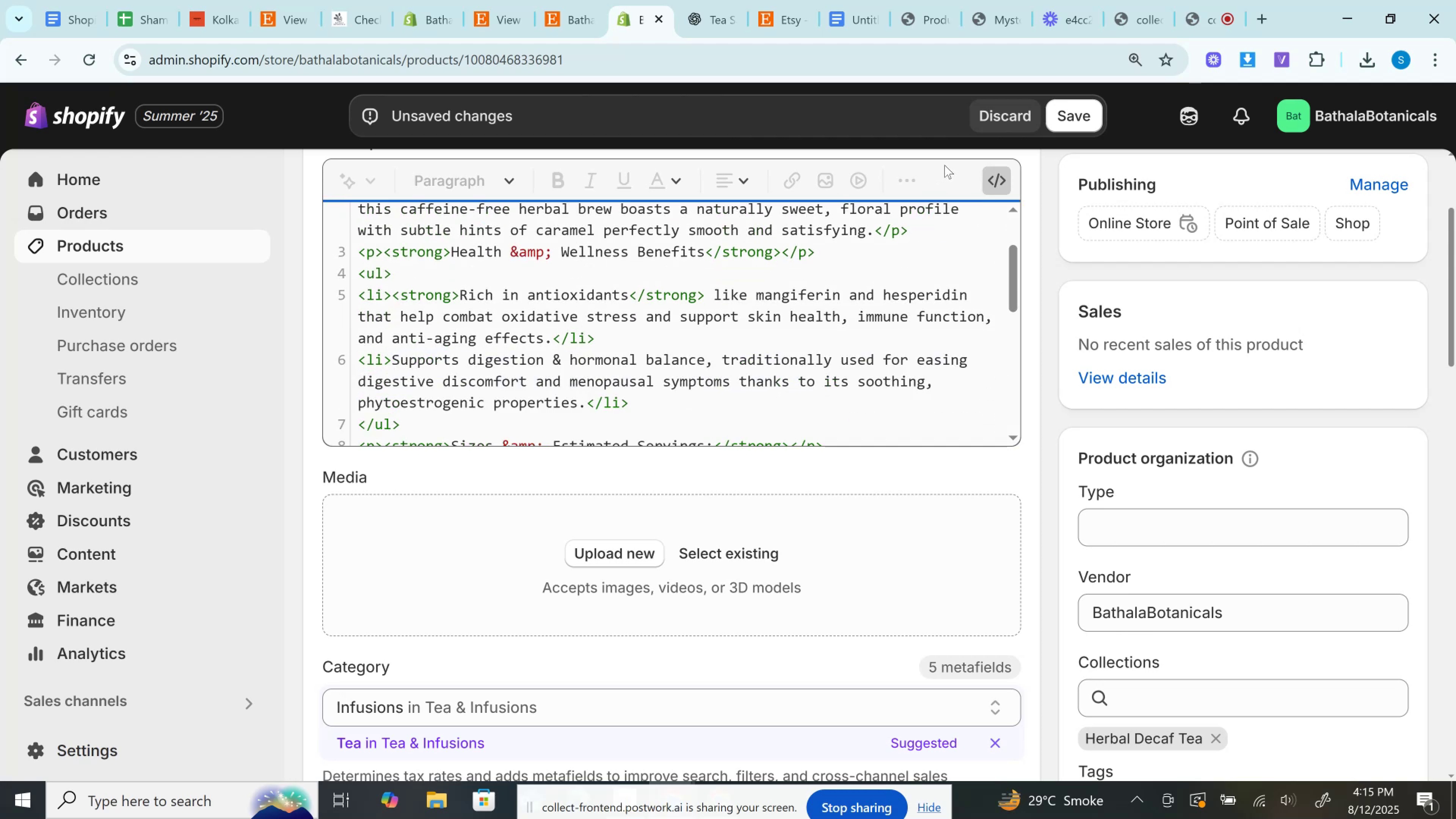 
left_click([999, 186])
 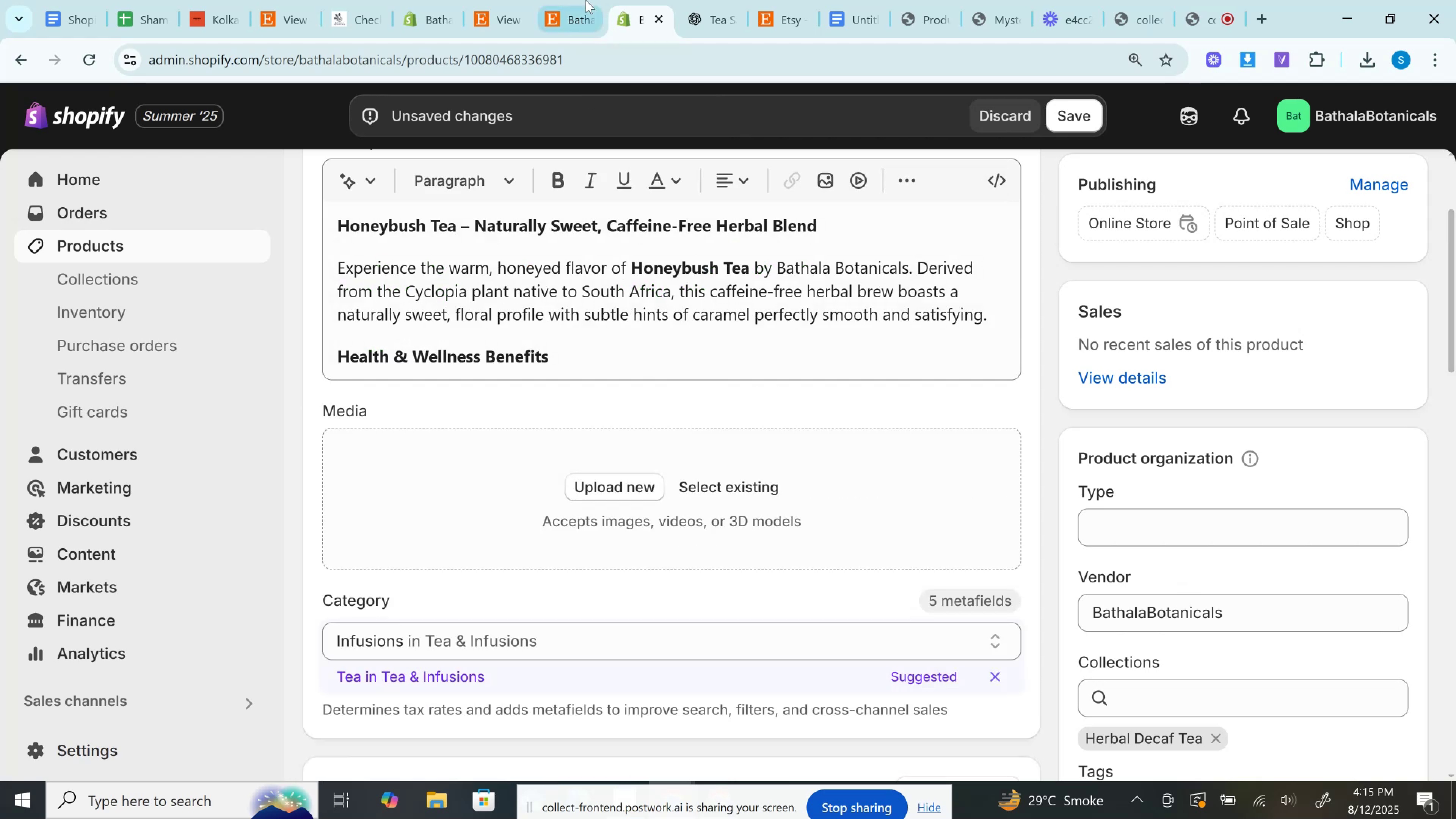 
double_click([709, 0])
 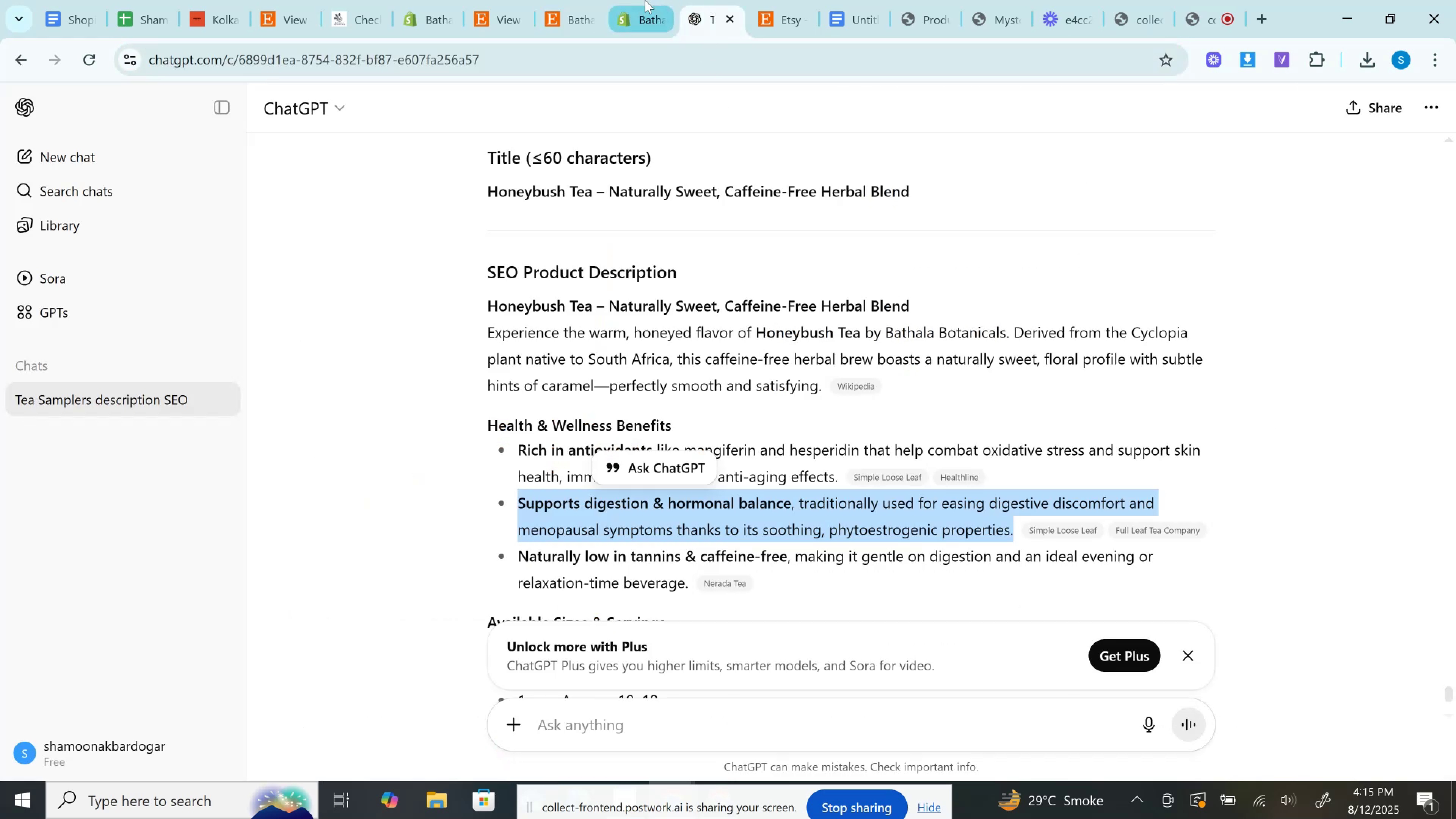 
left_click([645, 0])
 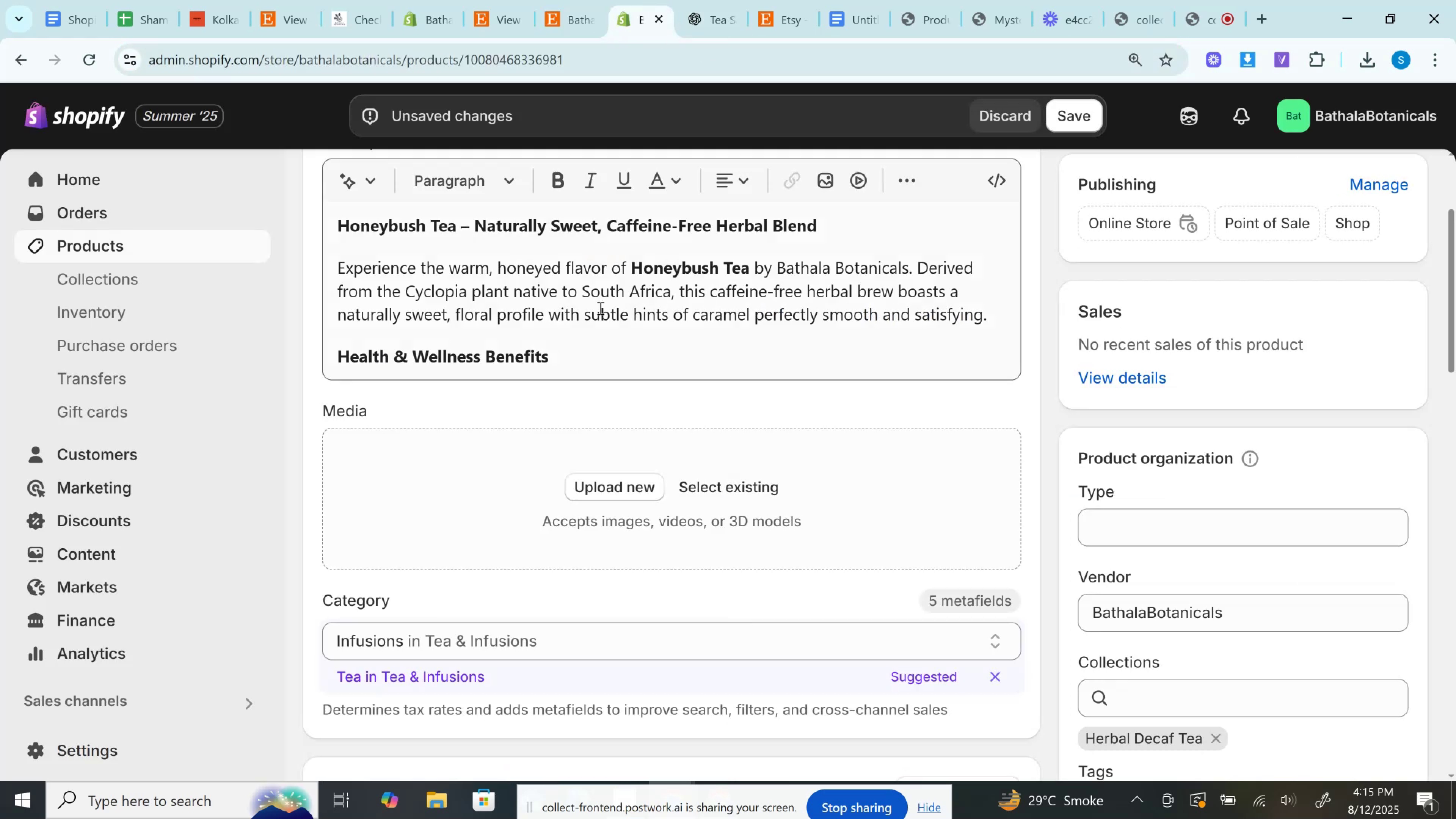 
left_click([593, 296])
 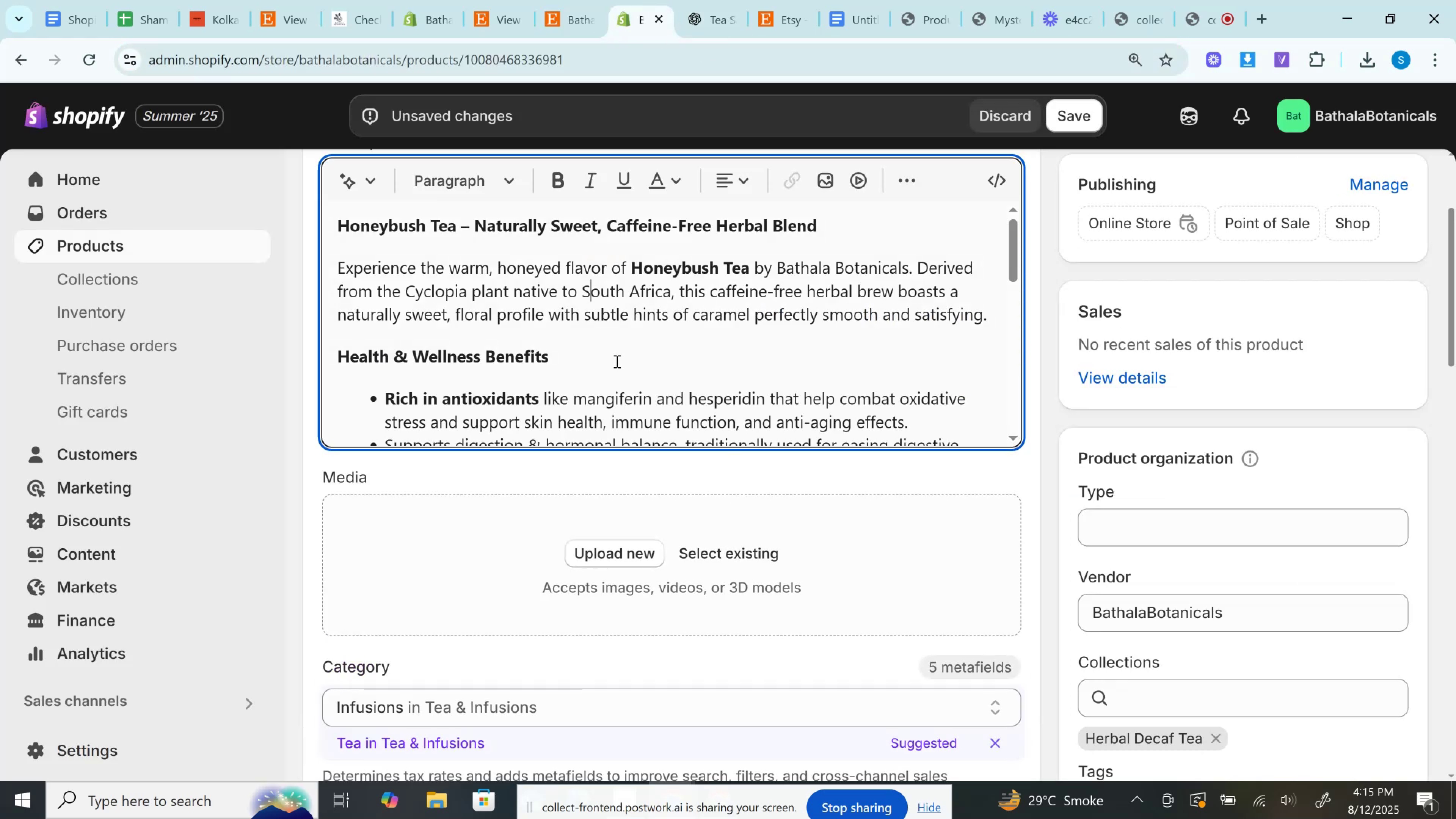 
scroll: coordinate [616, 361], scroll_direction: down, amount: 1.0
 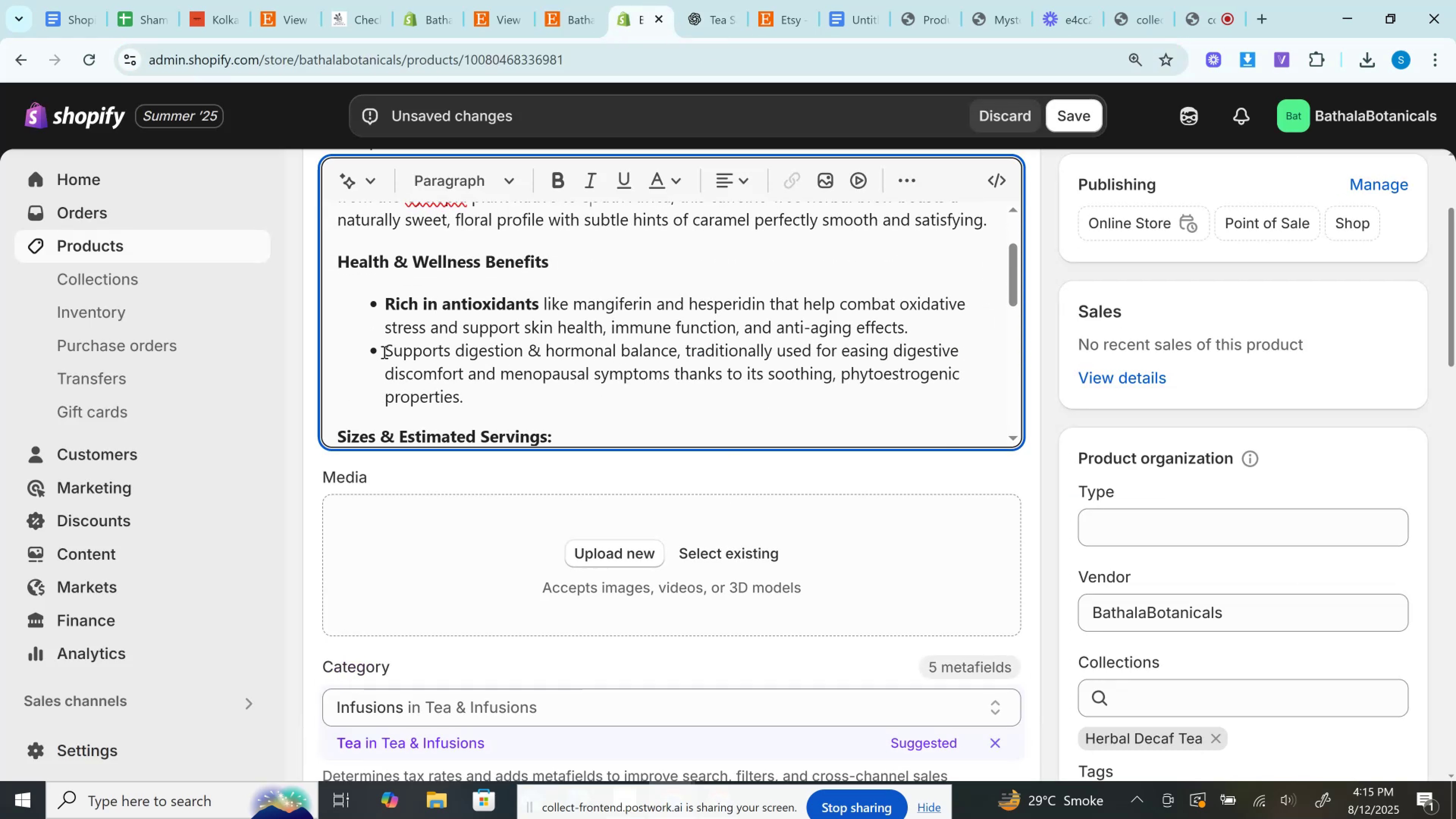 
left_click_drag(start_coordinate=[383, 352], to_coordinate=[674, 344])
 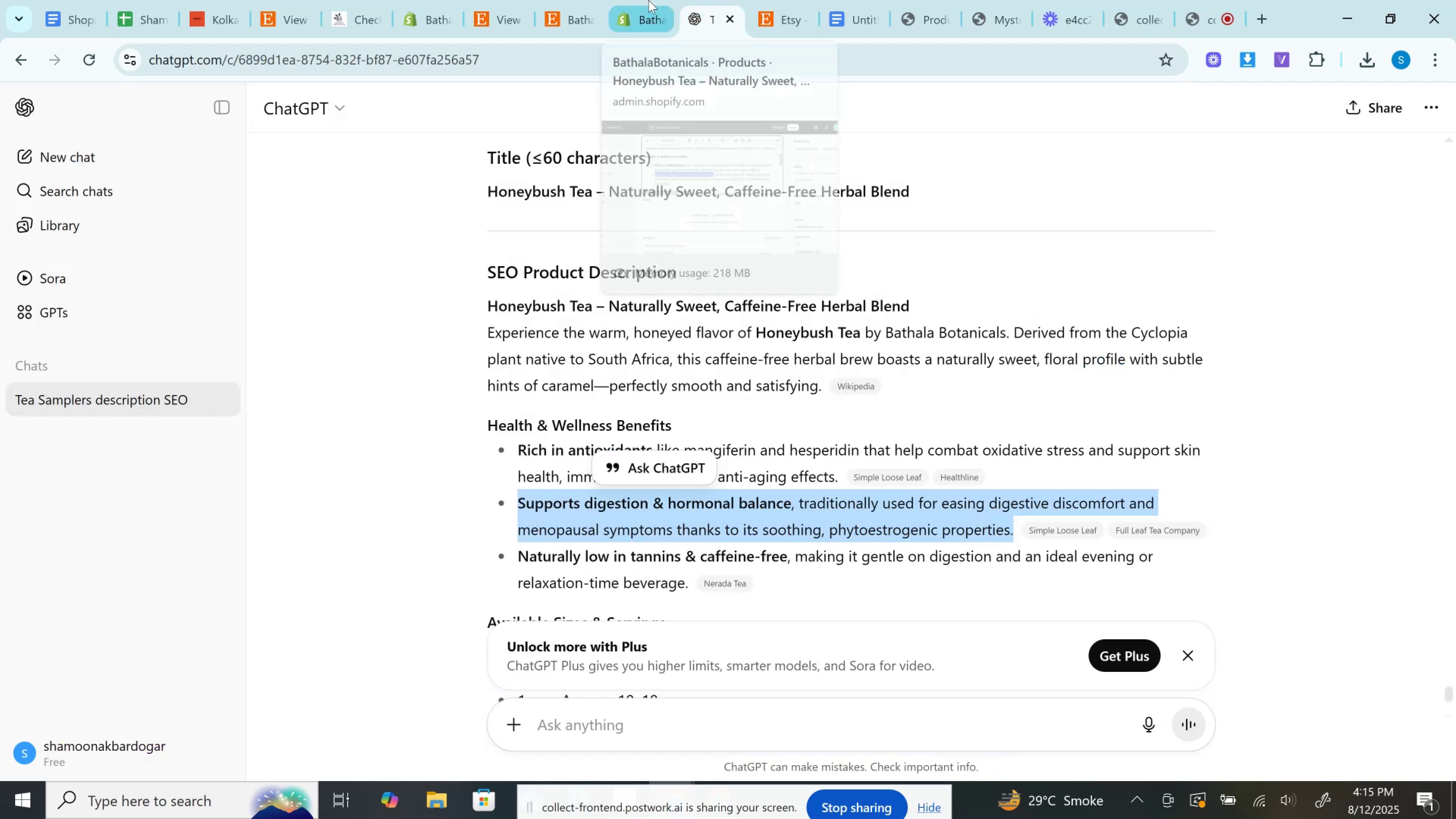 
left_click([648, 0])
 